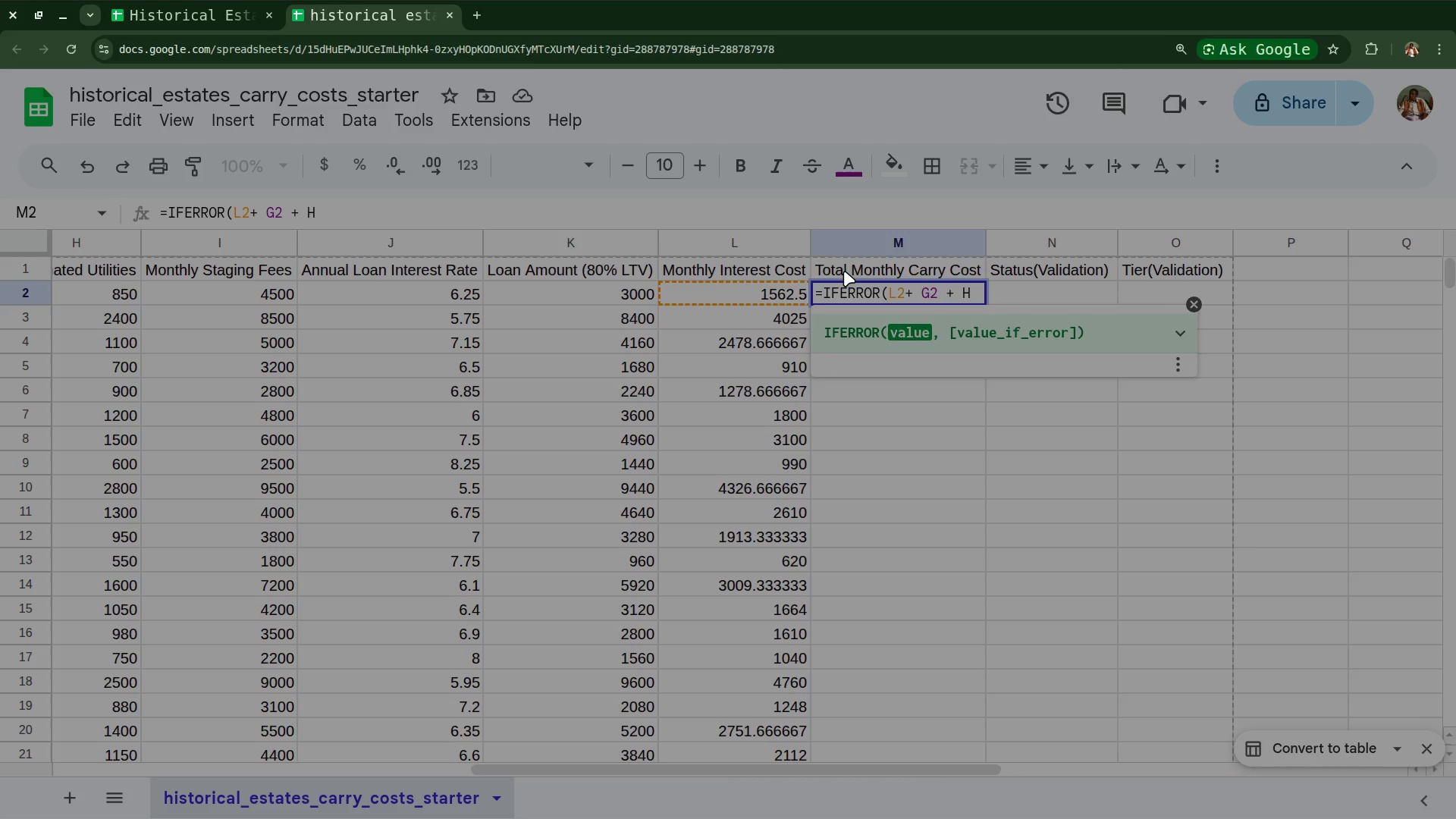 
key(ArrowLeft)
 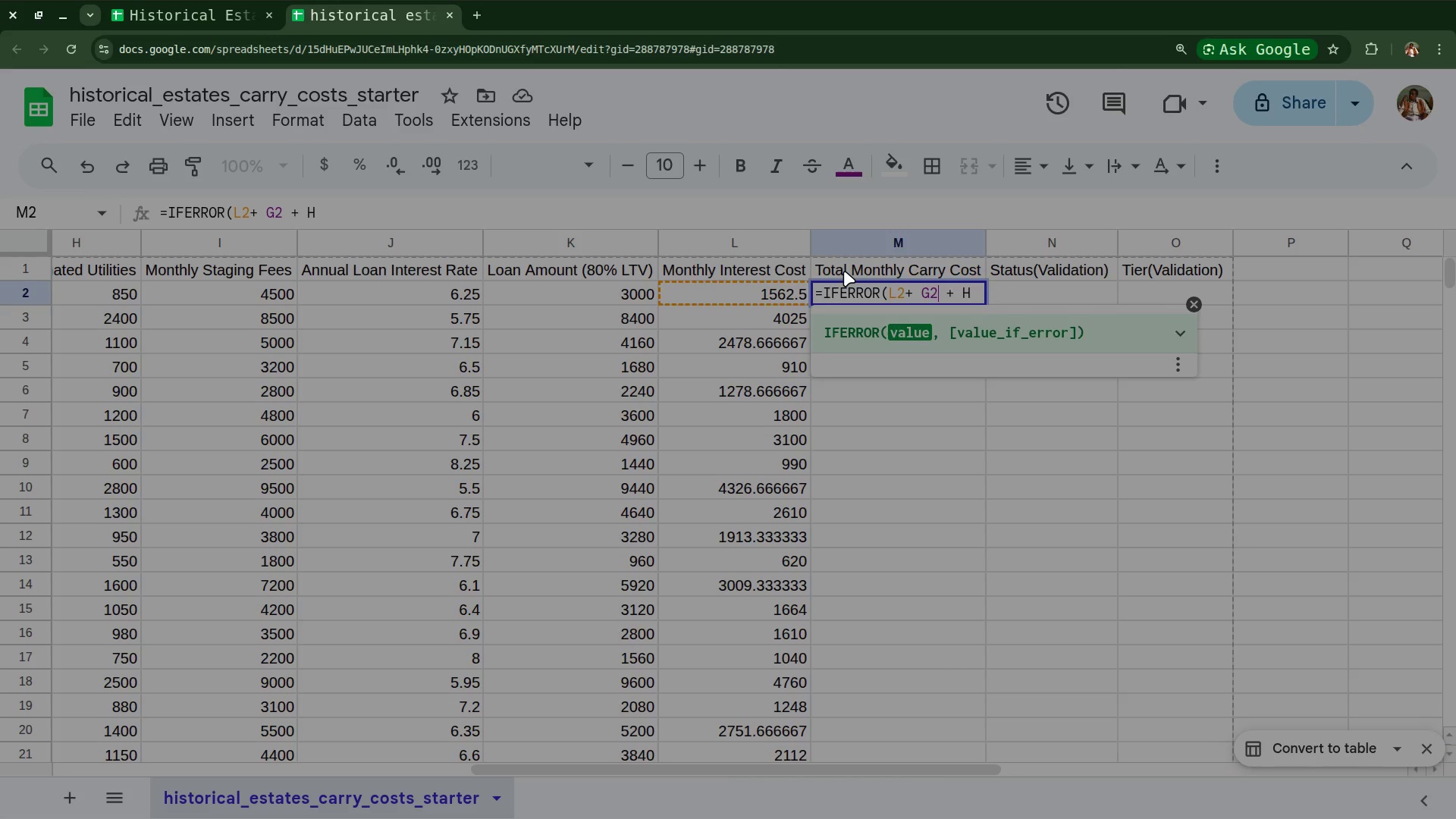 
key(ArrowLeft)
 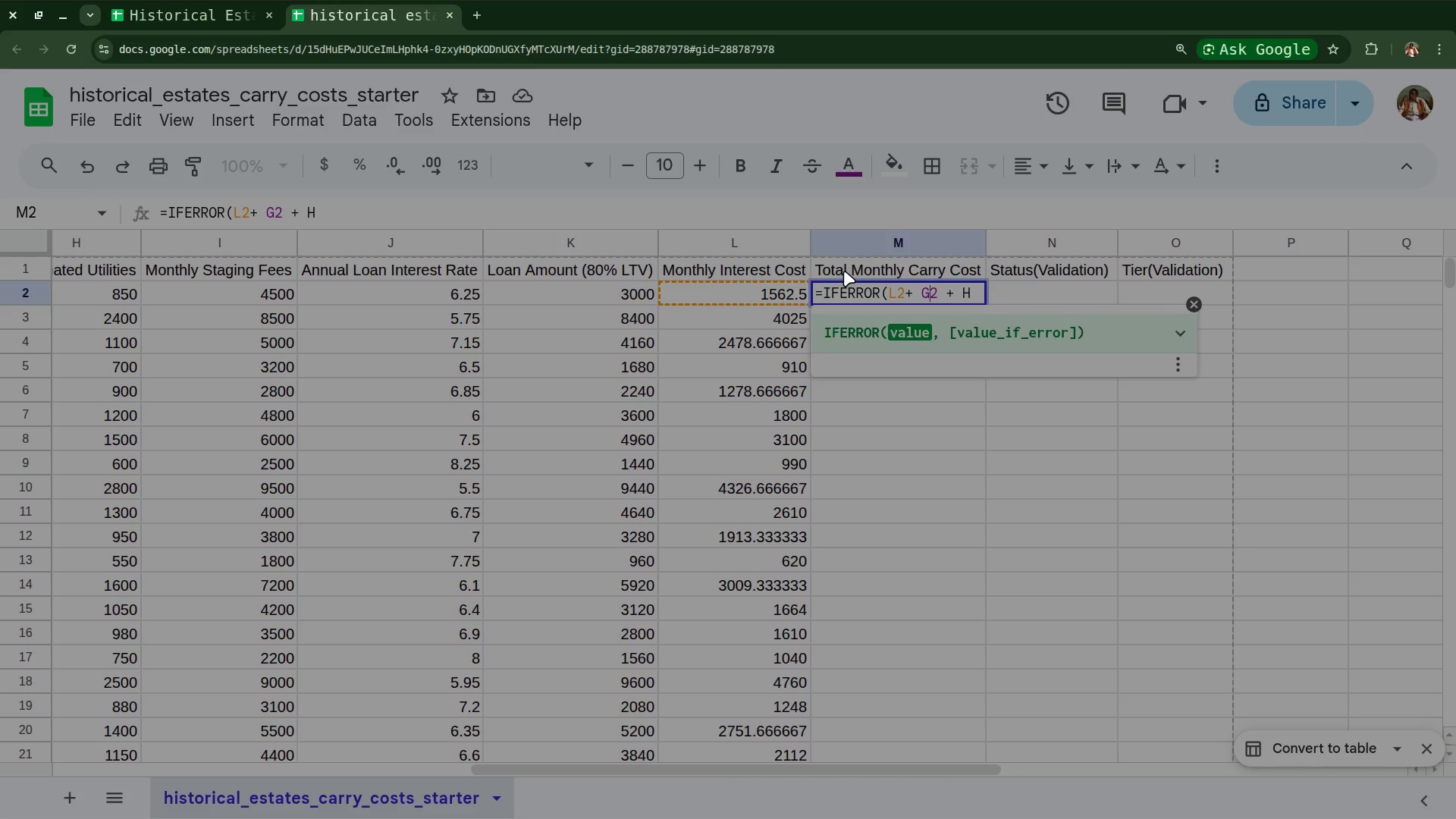 
key(ArrowLeft)
 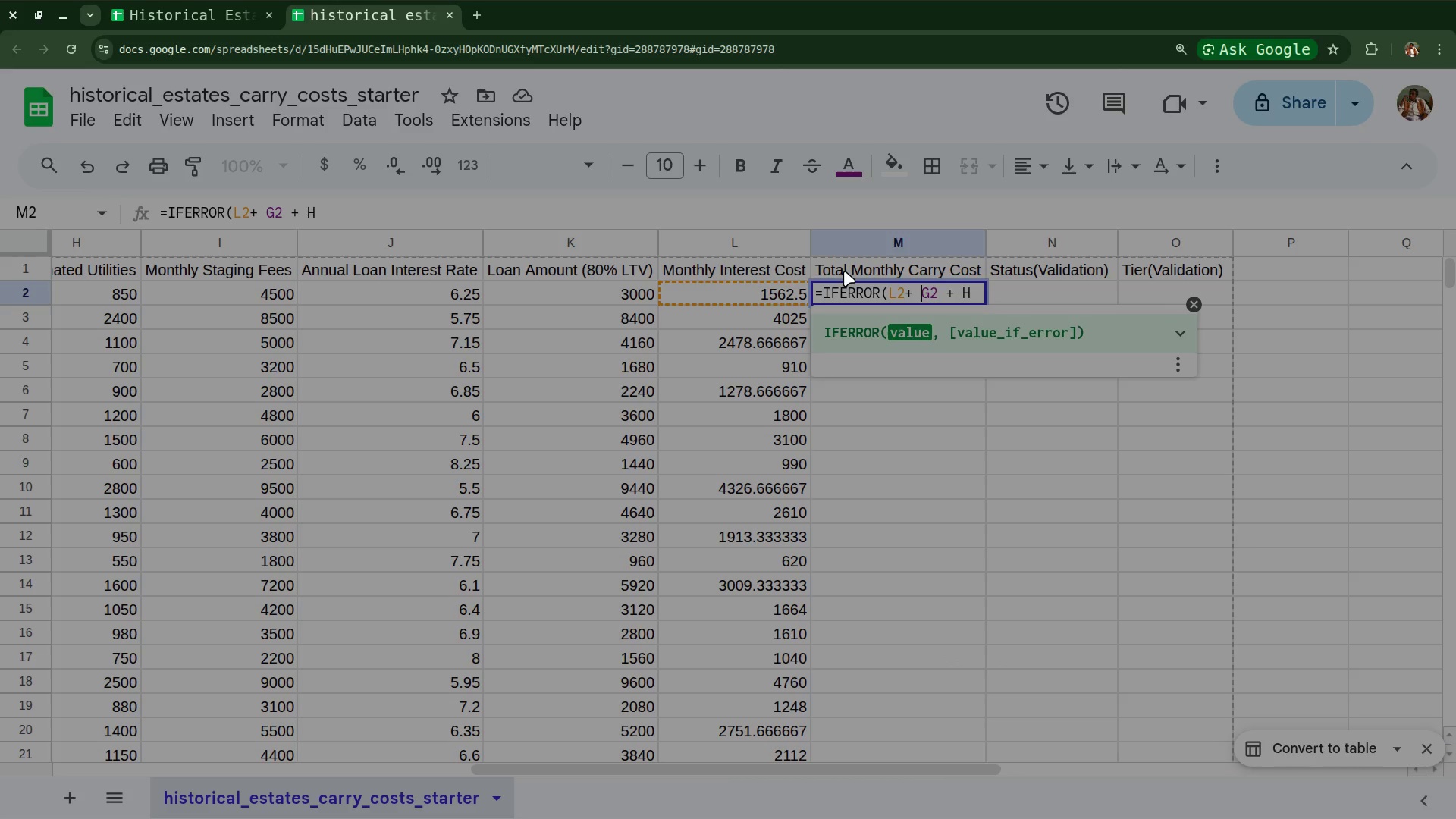 
key(ArrowLeft)
 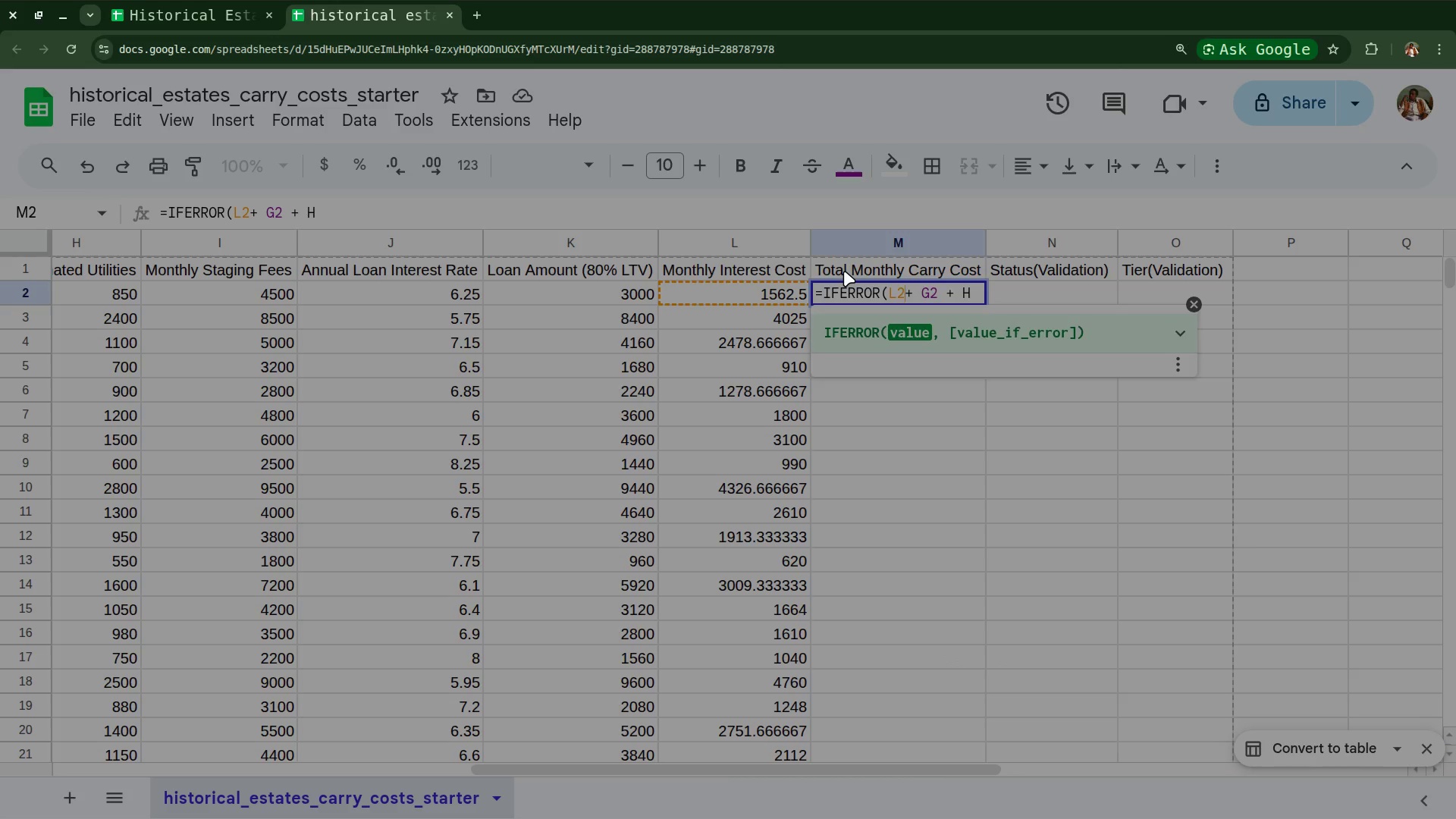 
key(ArrowLeft)
 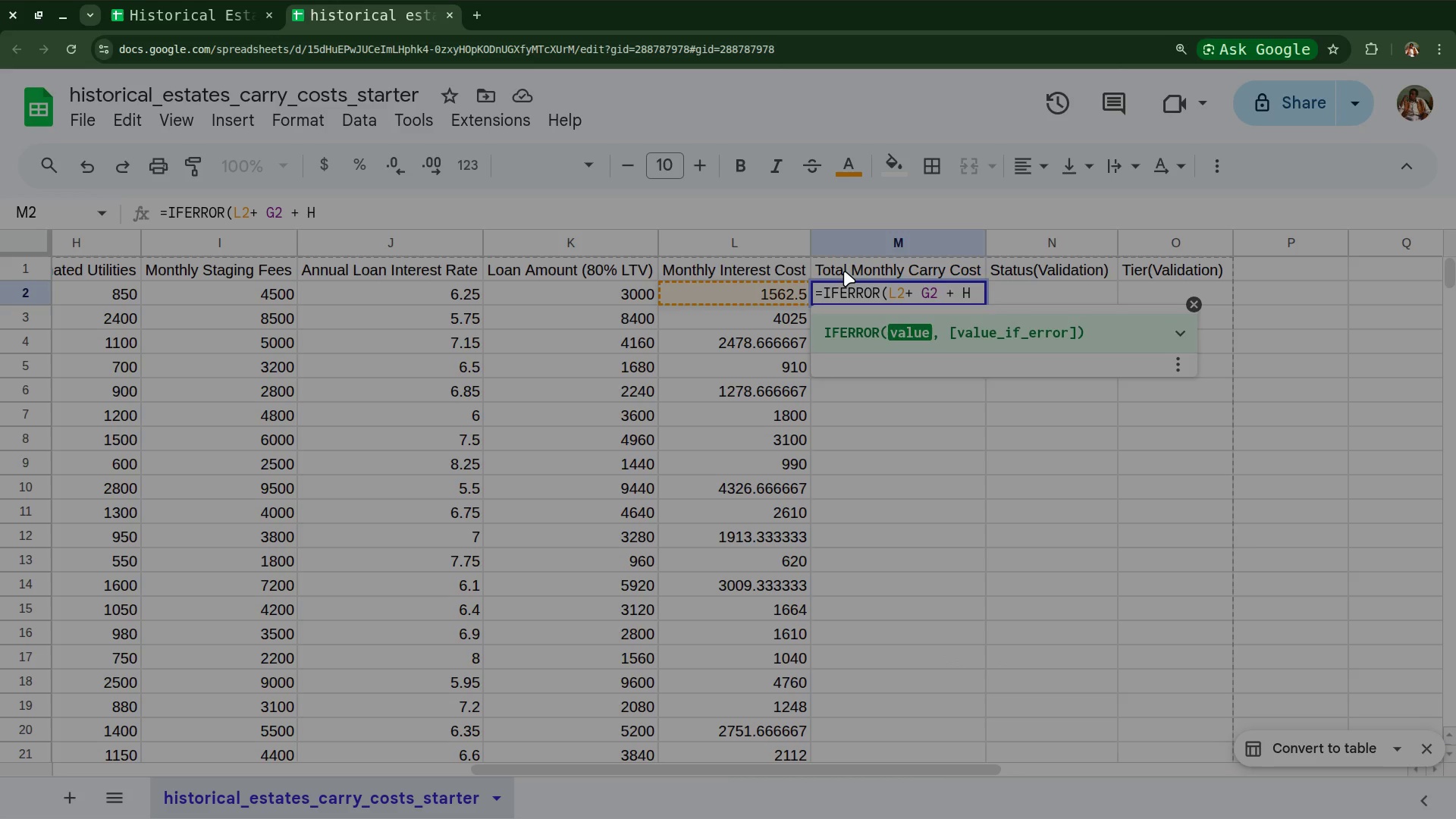 
key(Space)
 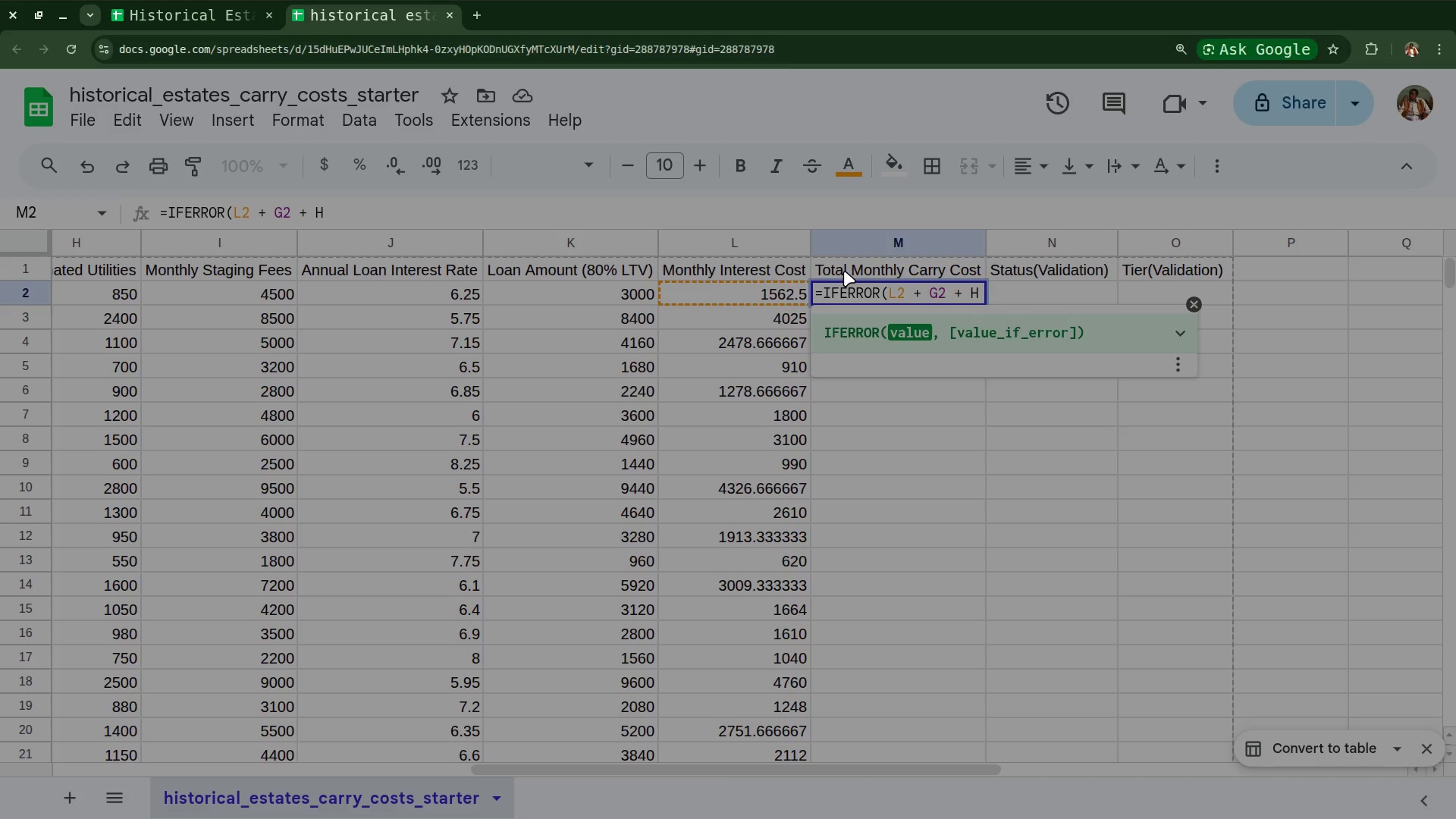 
key(ArrowRight)
 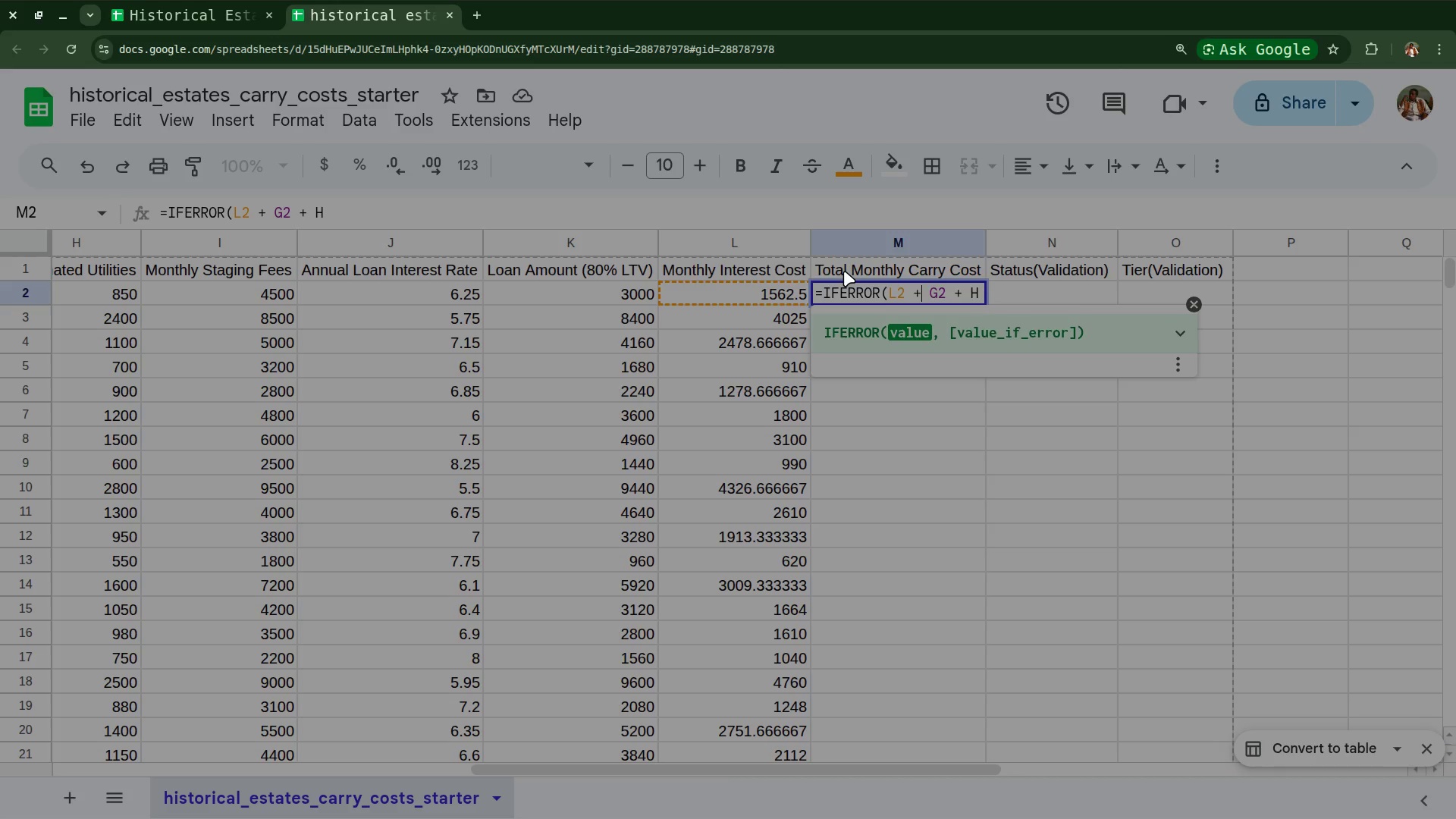 
key(ArrowRight)
 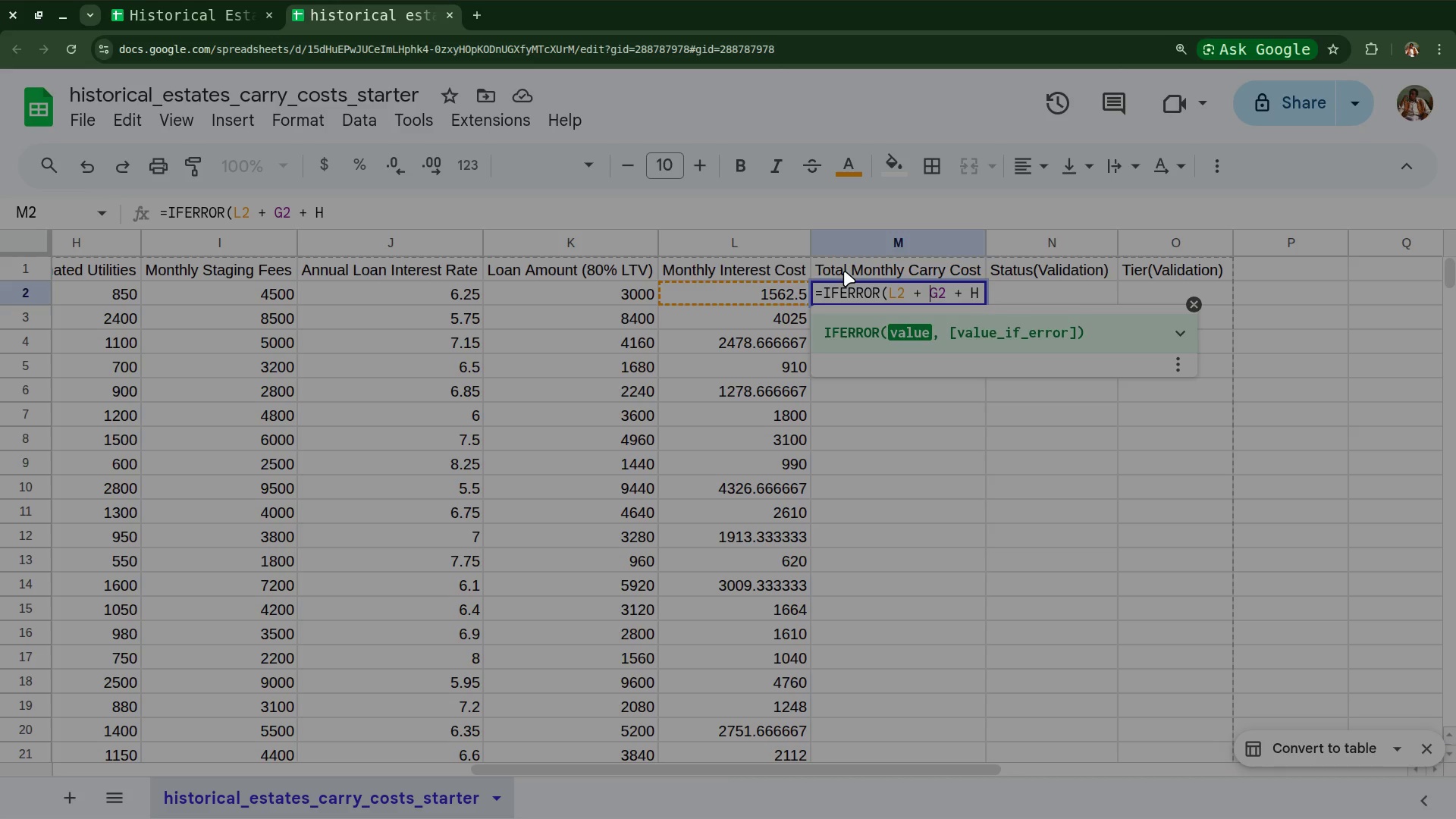 
key(ArrowRight)
 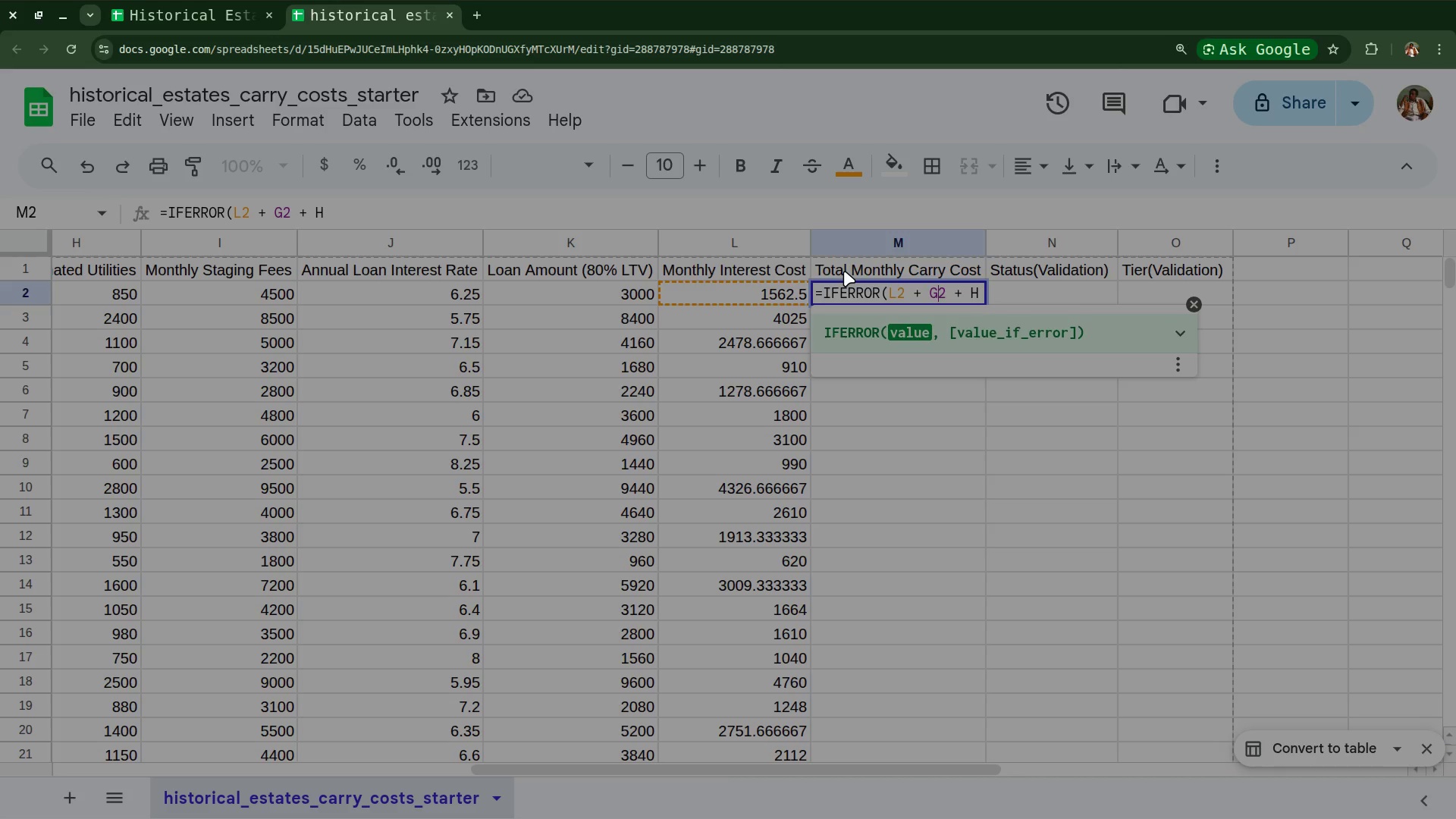 
key(ArrowRight)
 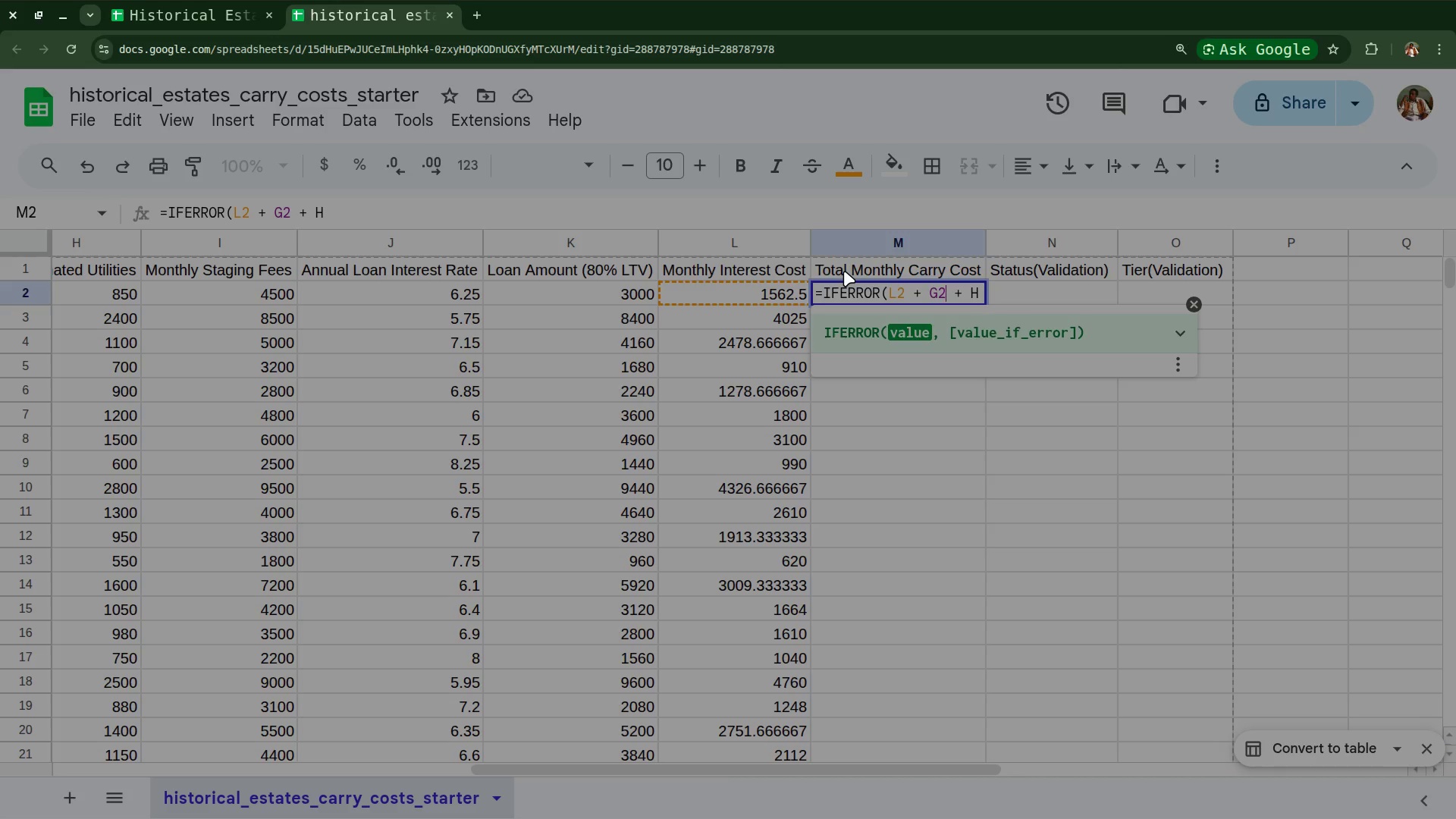 
key(ArrowRight)
 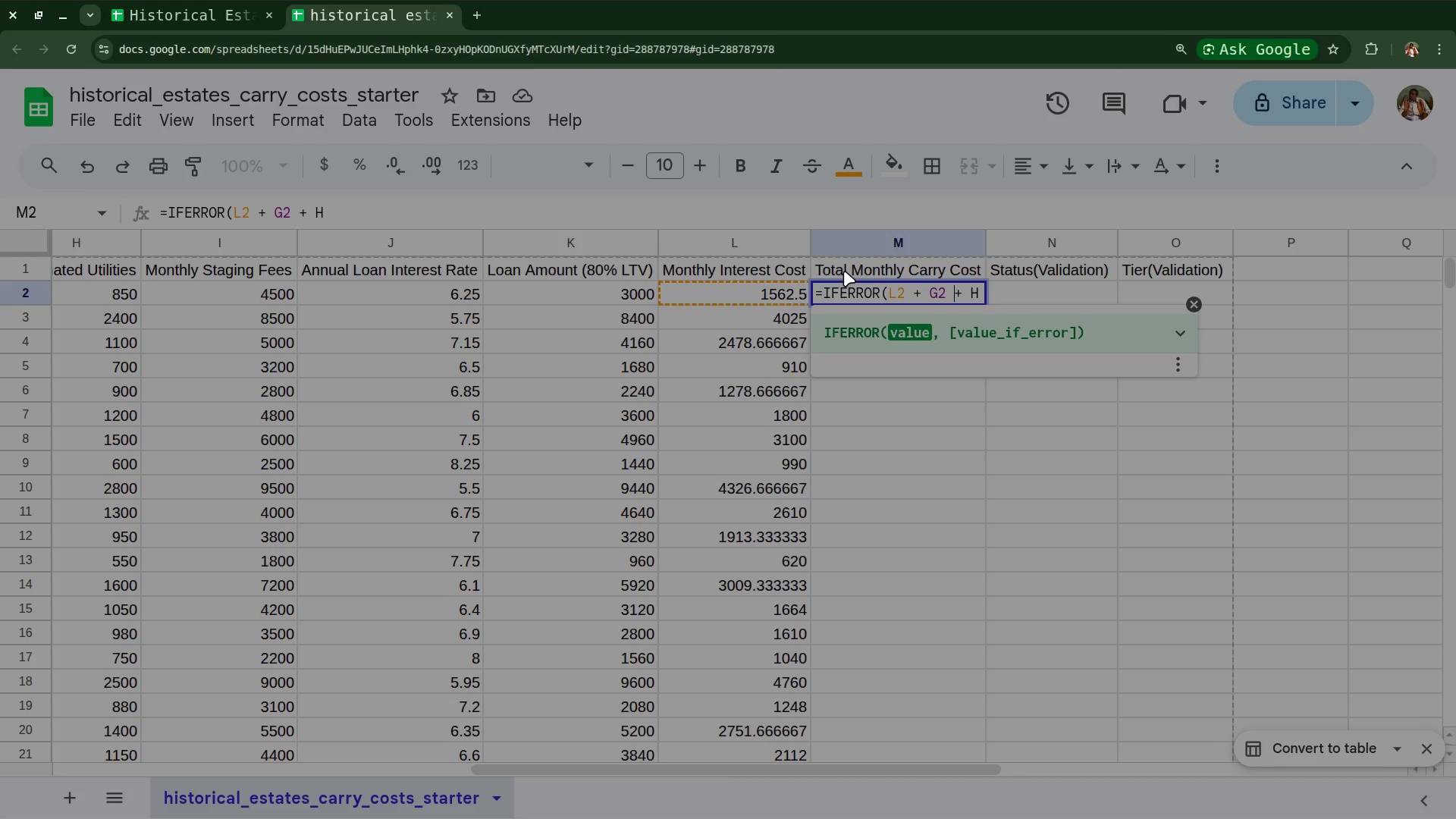 
key(ArrowRight)
 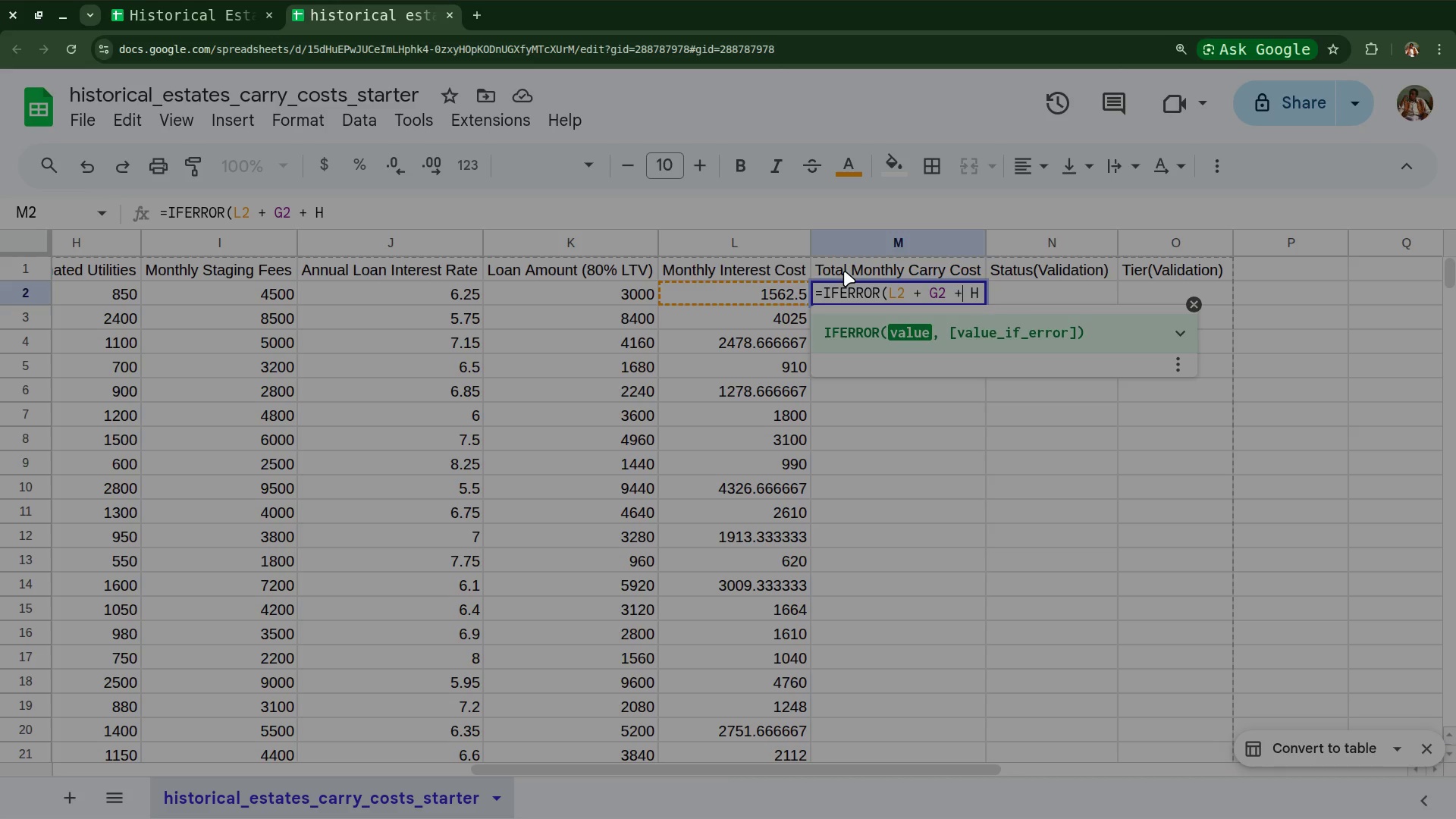 
key(ArrowRight)
 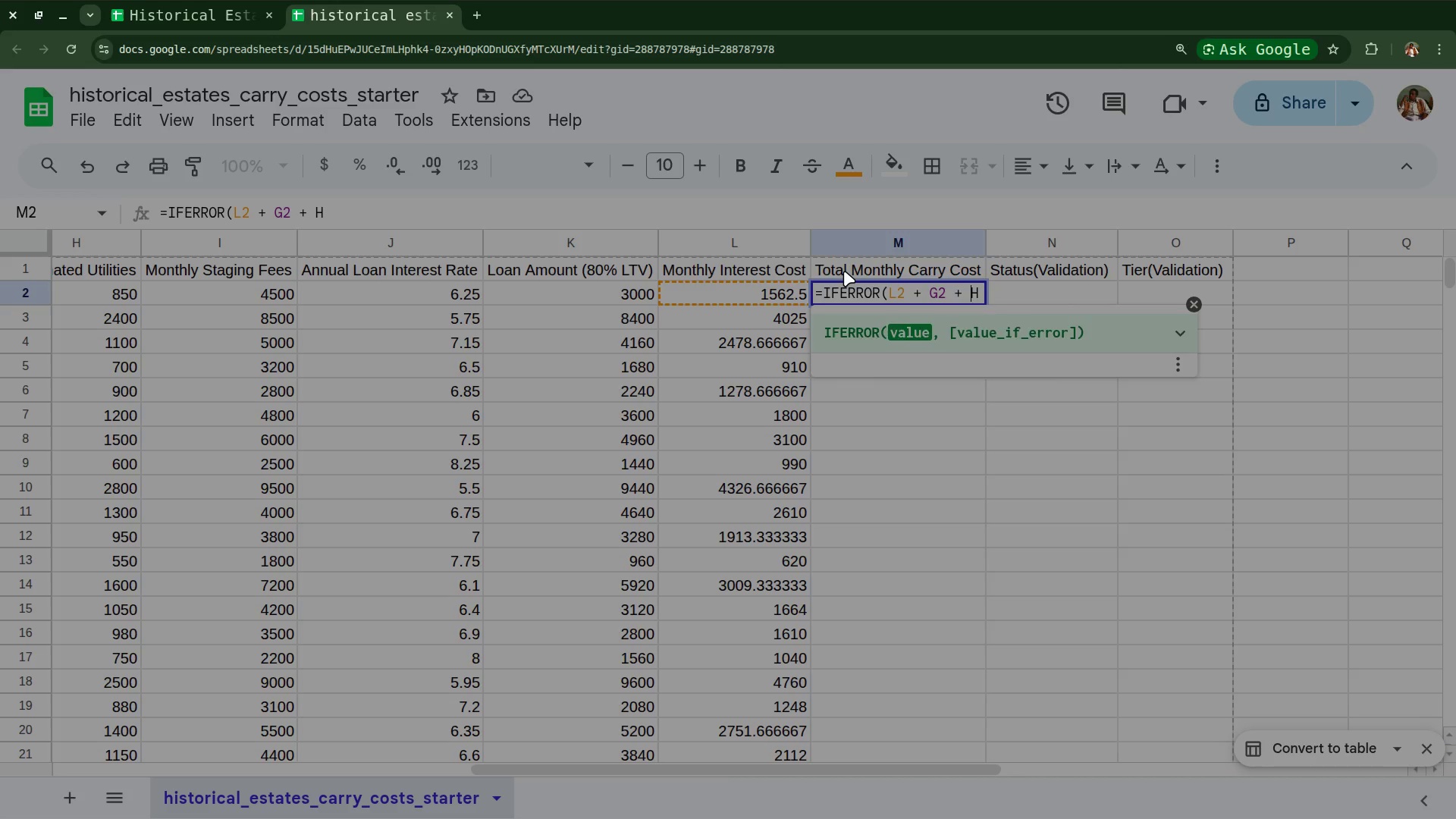 
key(ArrowRight)
 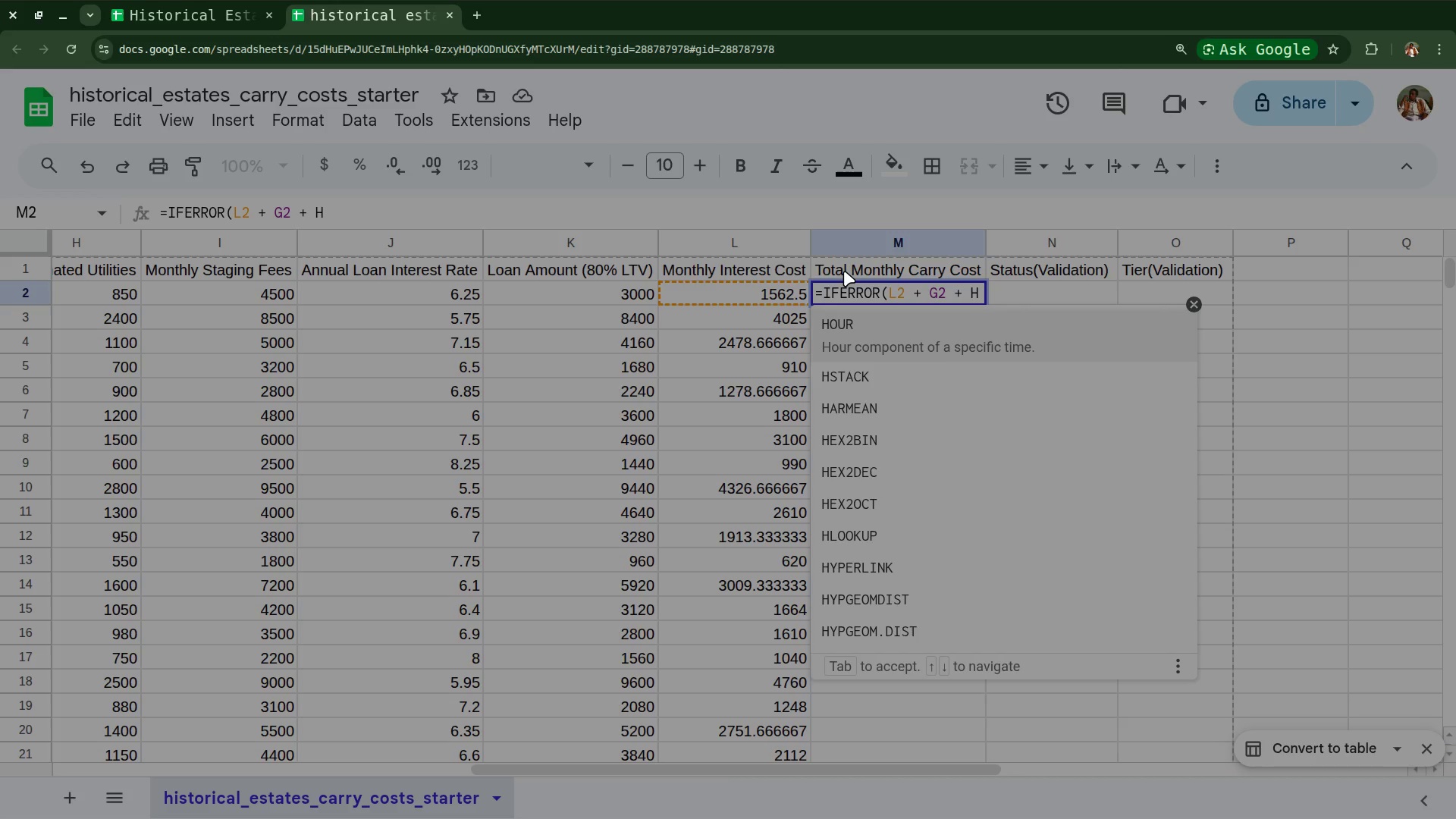 
key(2)
 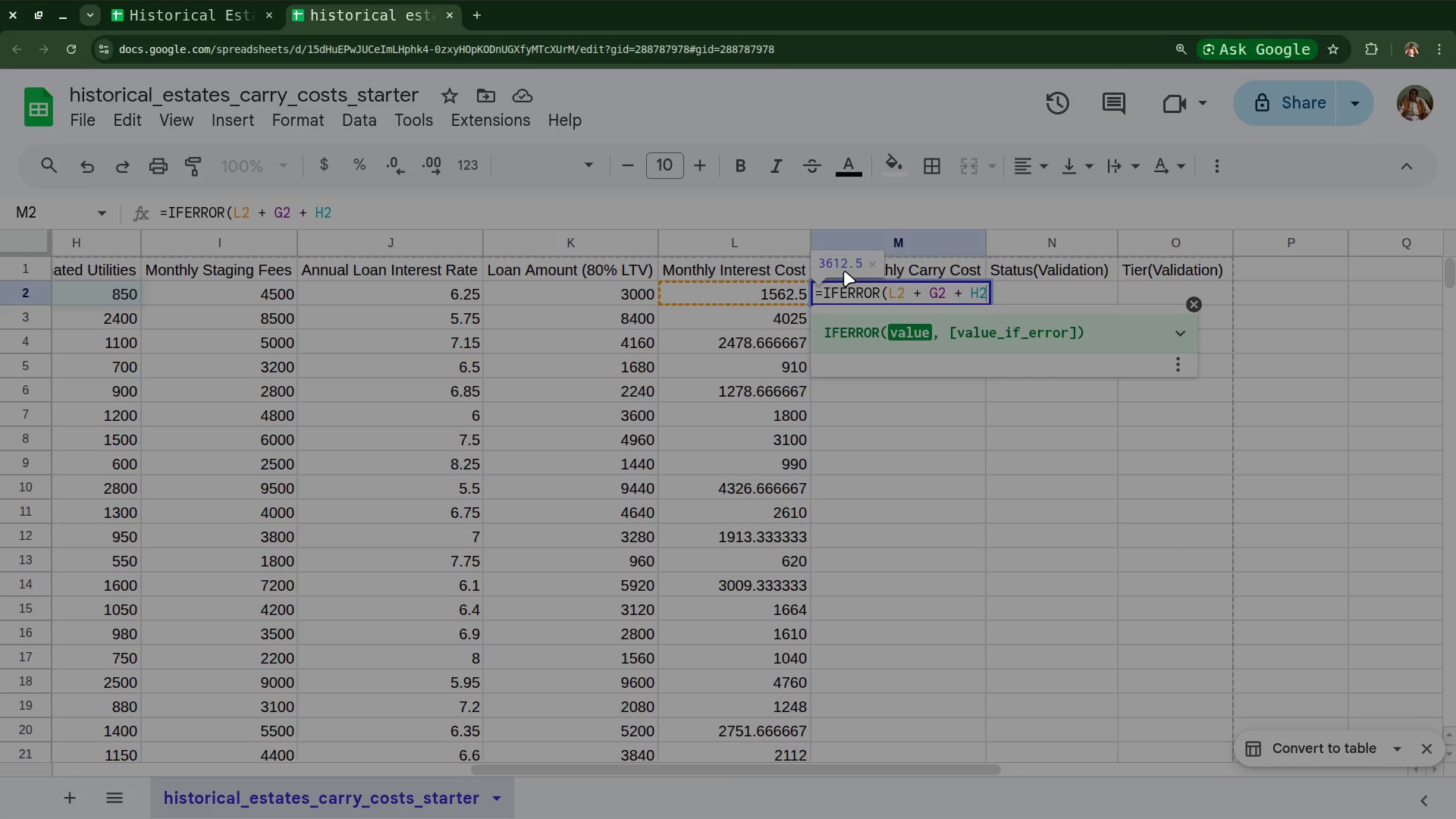 
key(Space)
 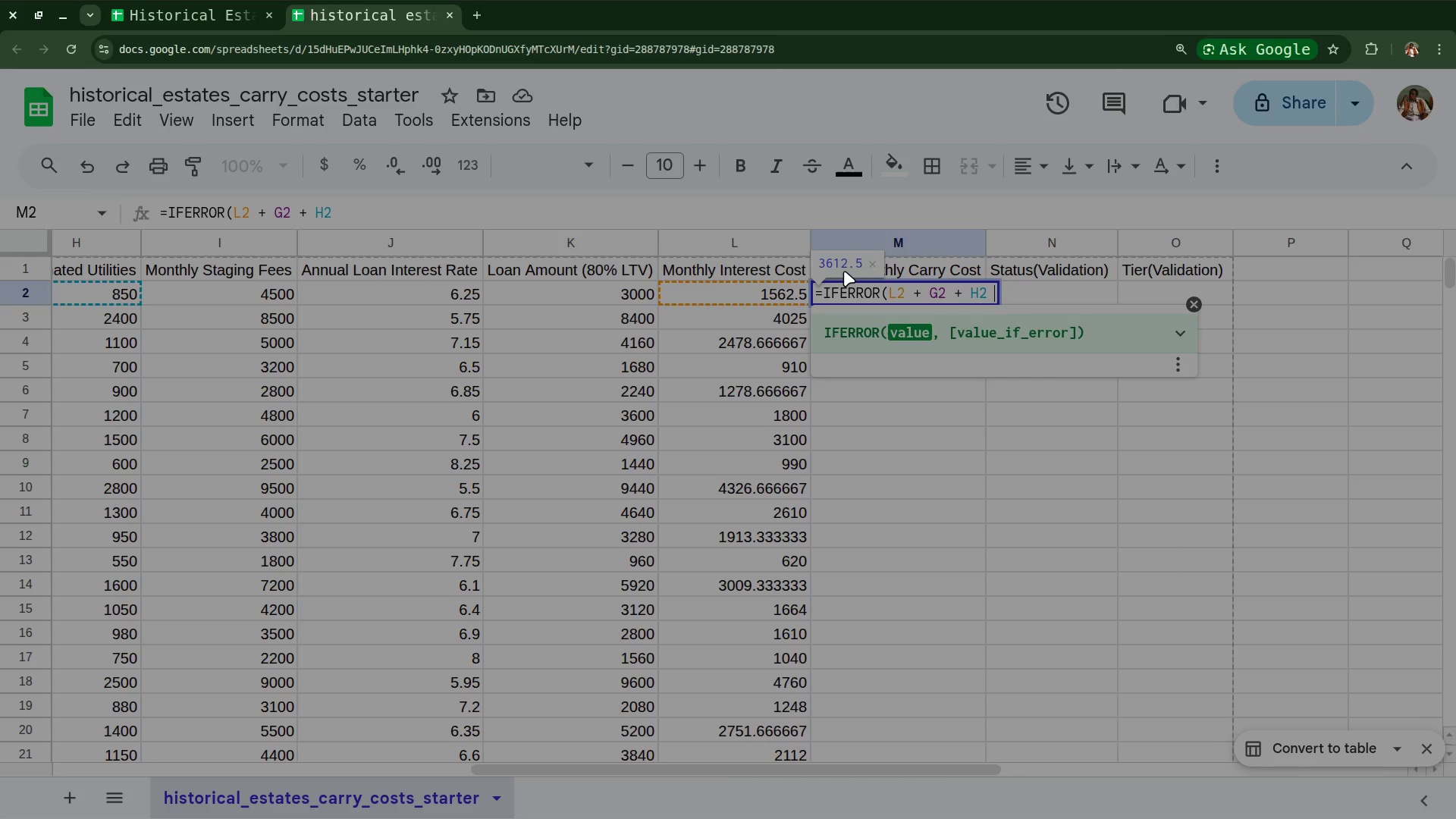 
key(Shift+Equal)
 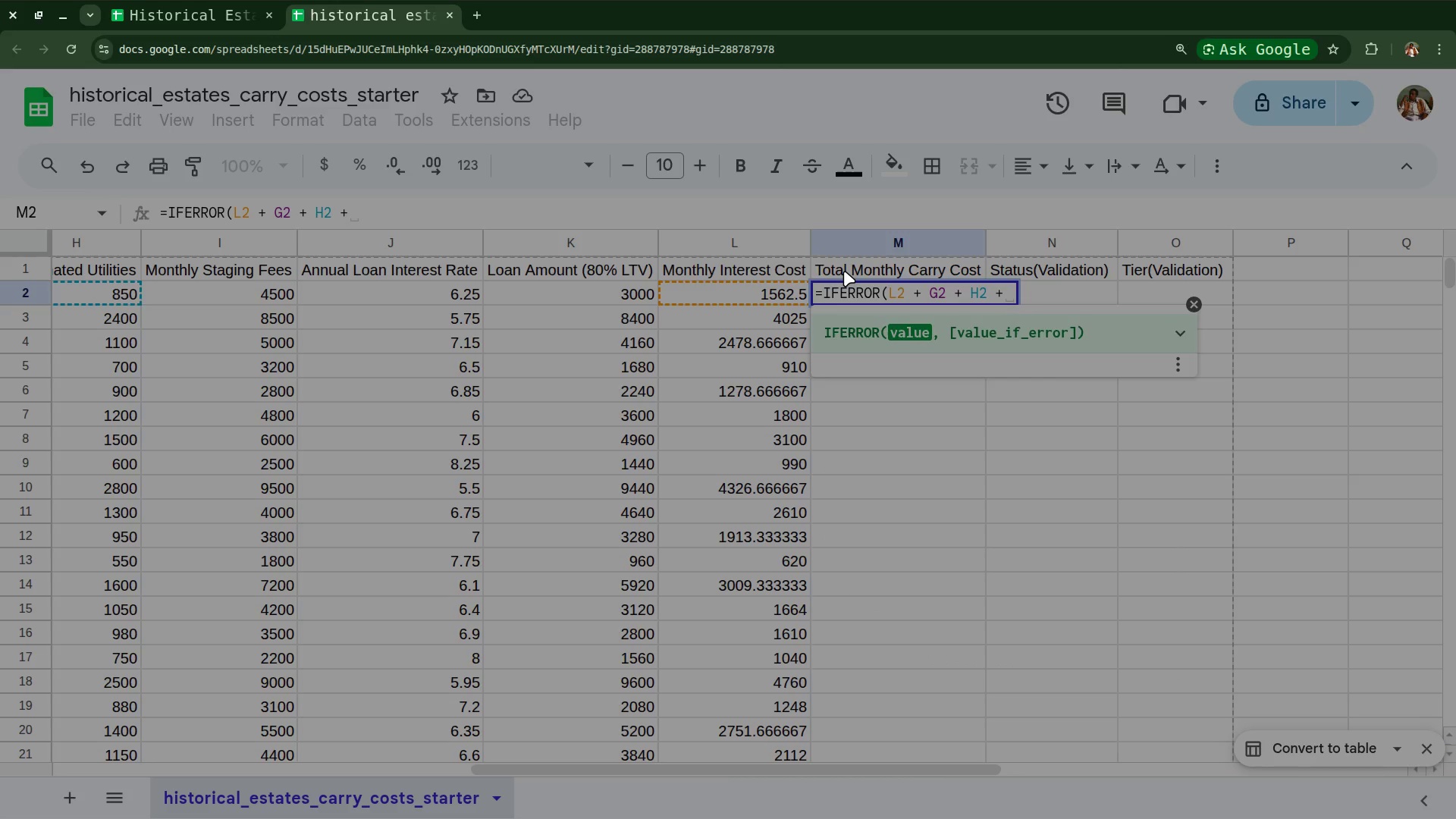 
type( i2)
 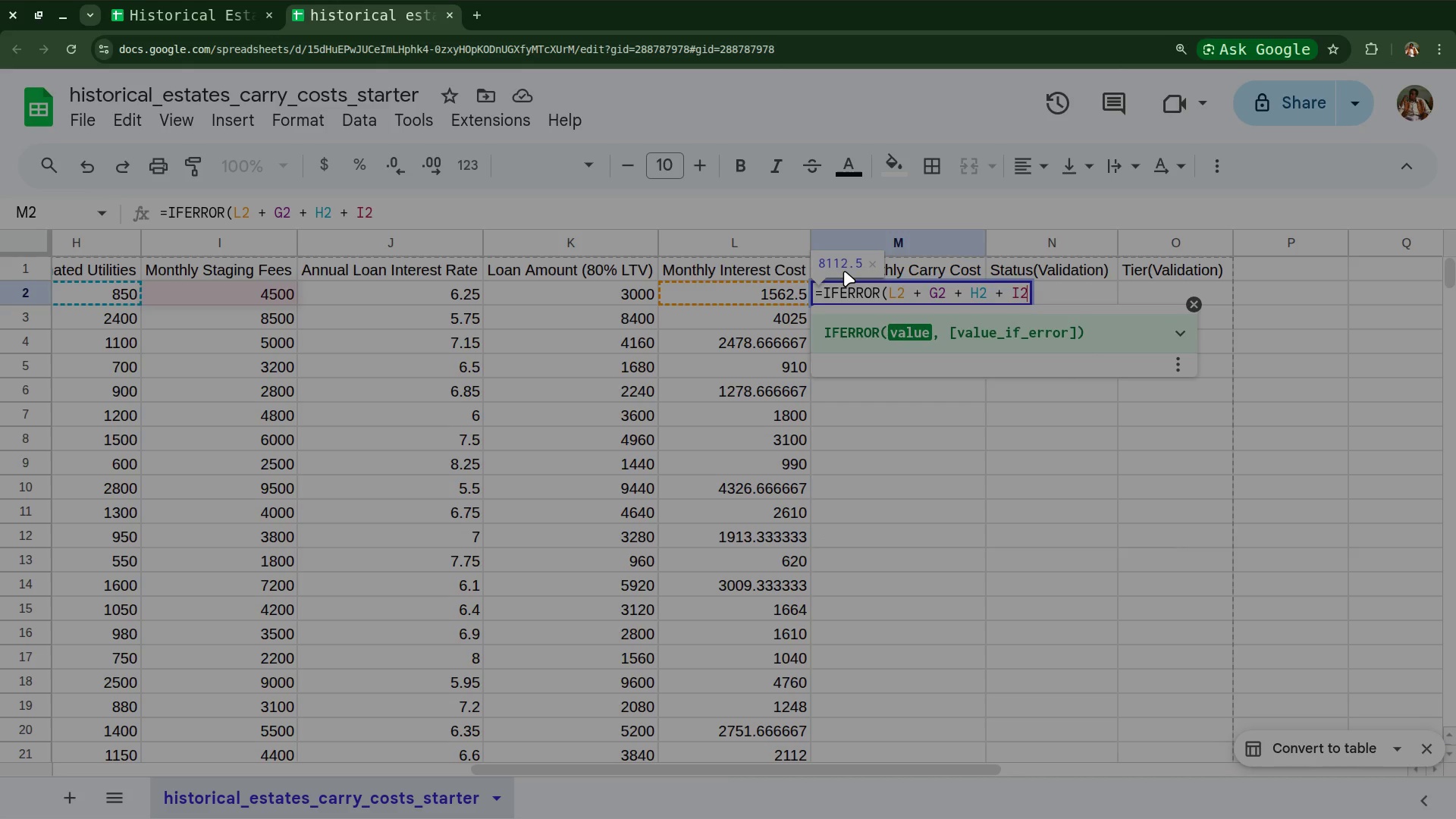 
type(+f2)
key(Backspace)
key(Backspace)
key(Backspace)
type( + f2)
 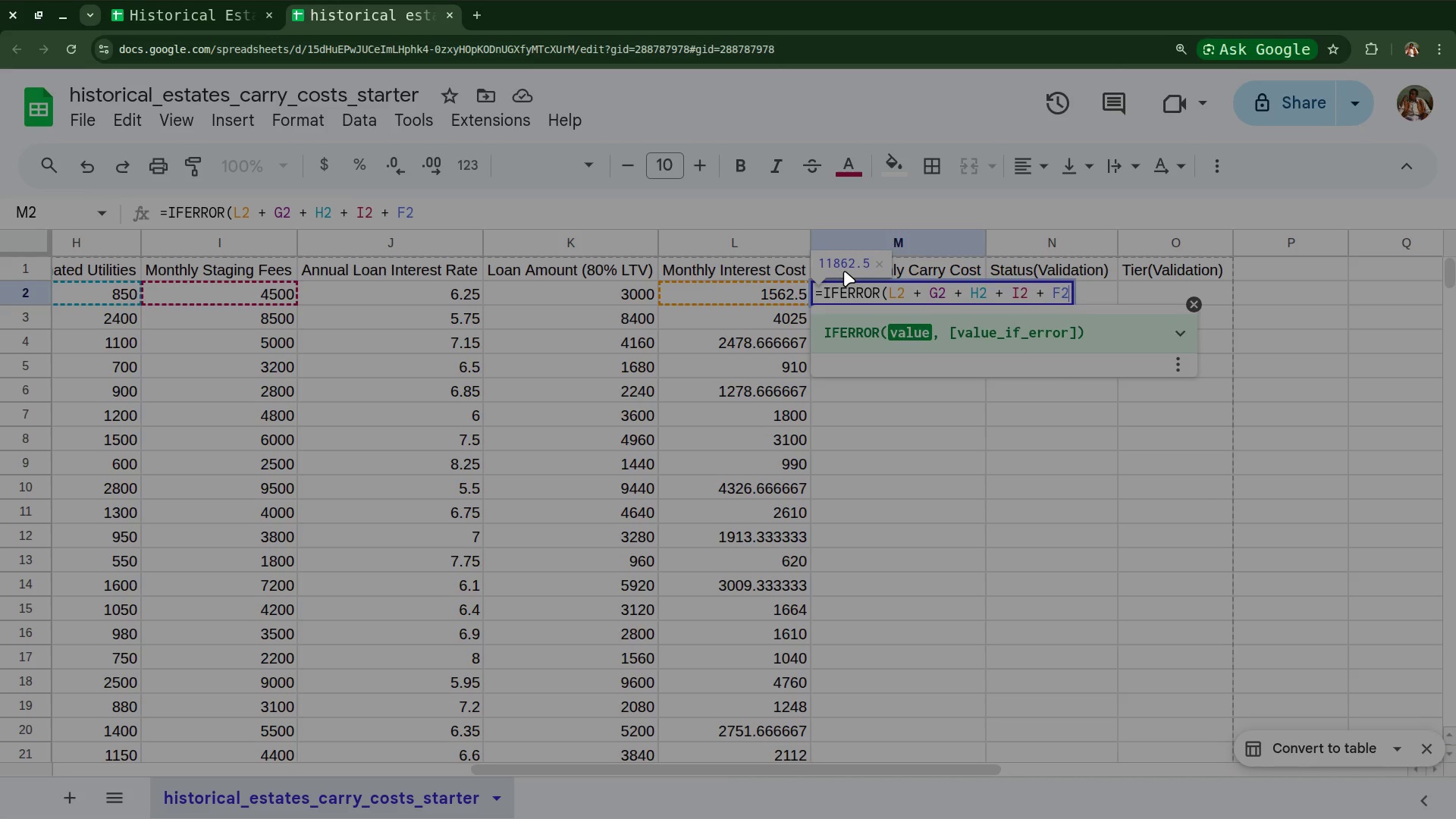 
type(*0)
 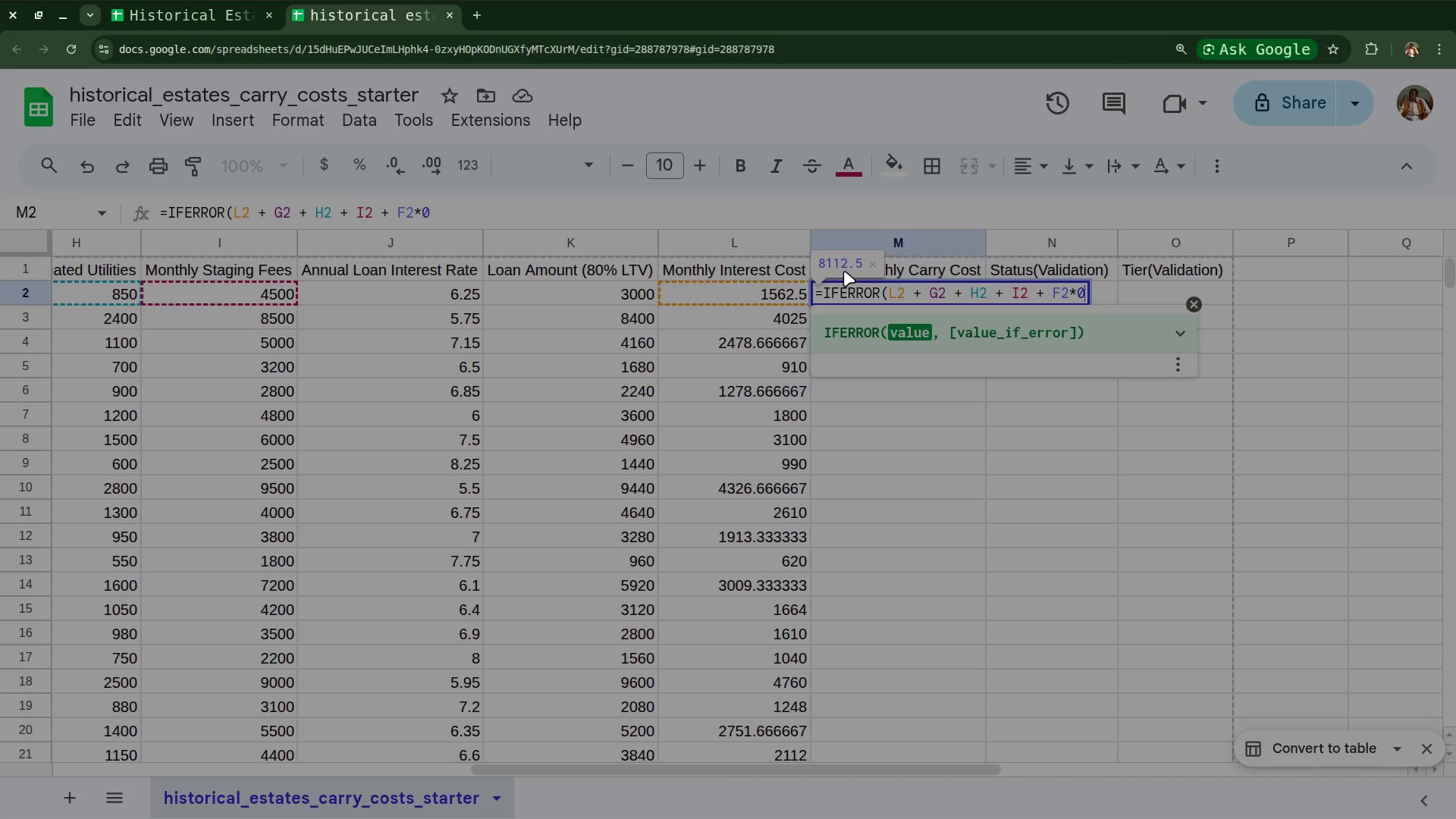 
key(Comma)
 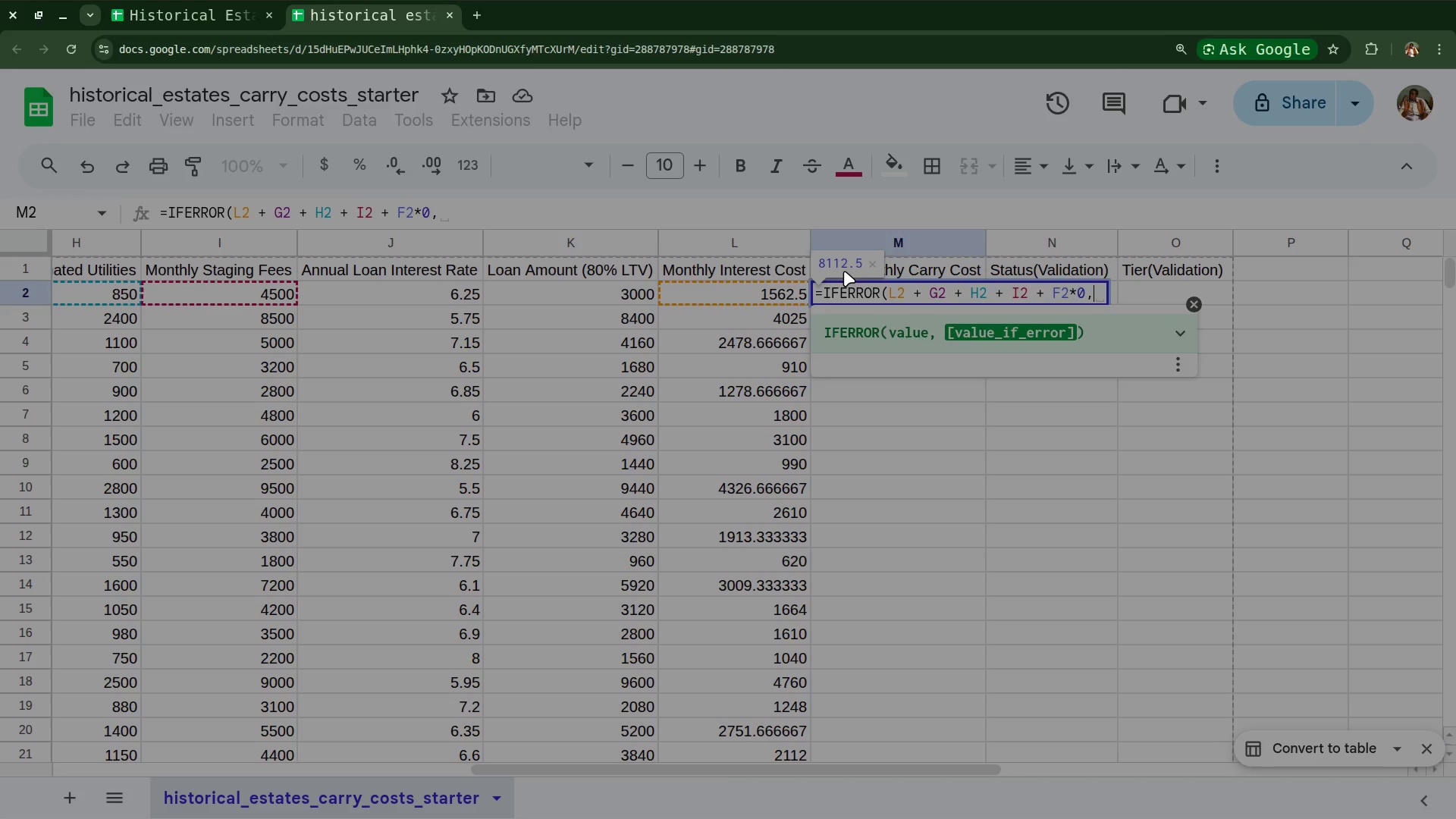 
key(Shift+0)
 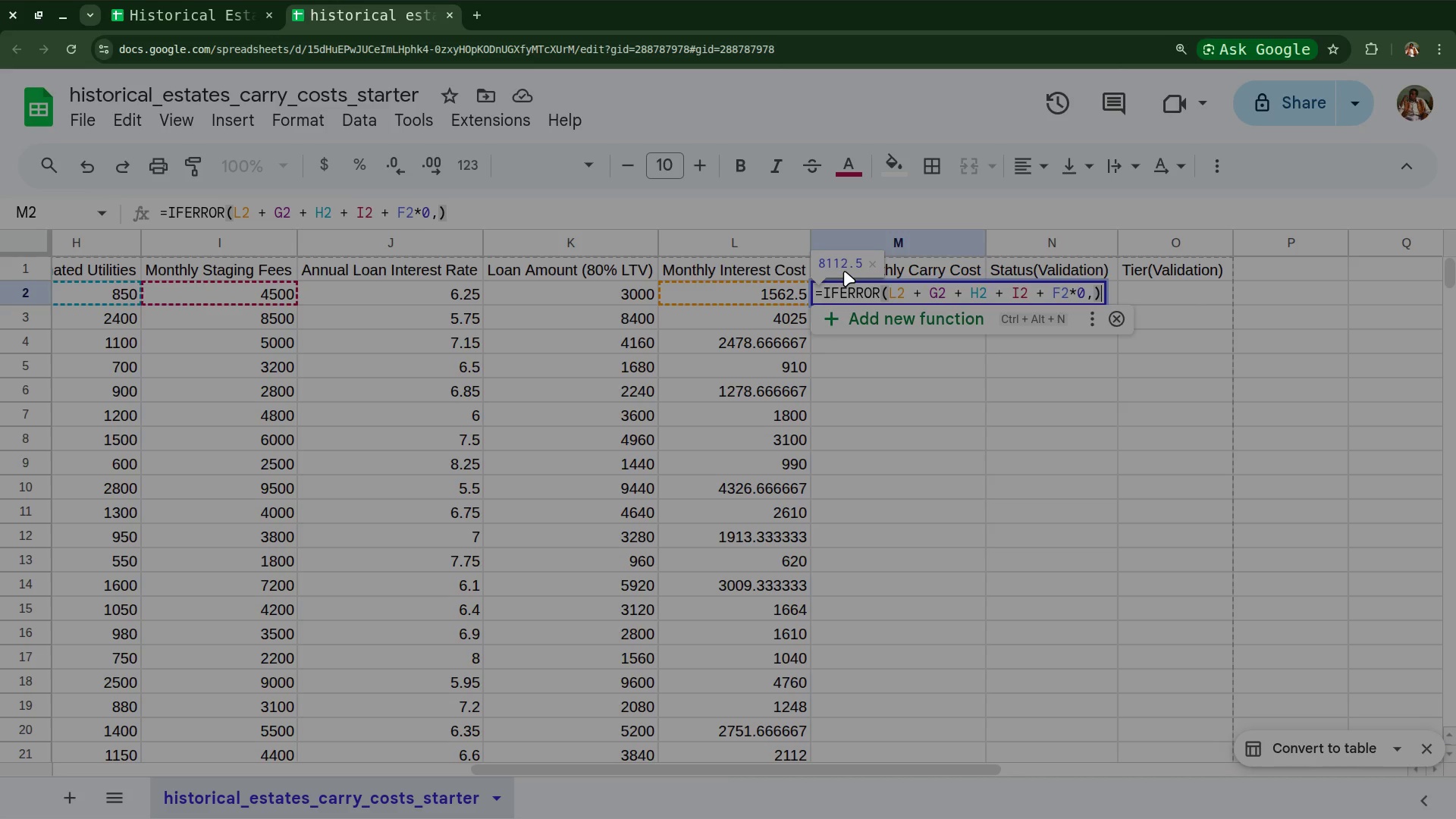 
wait(10.48)
 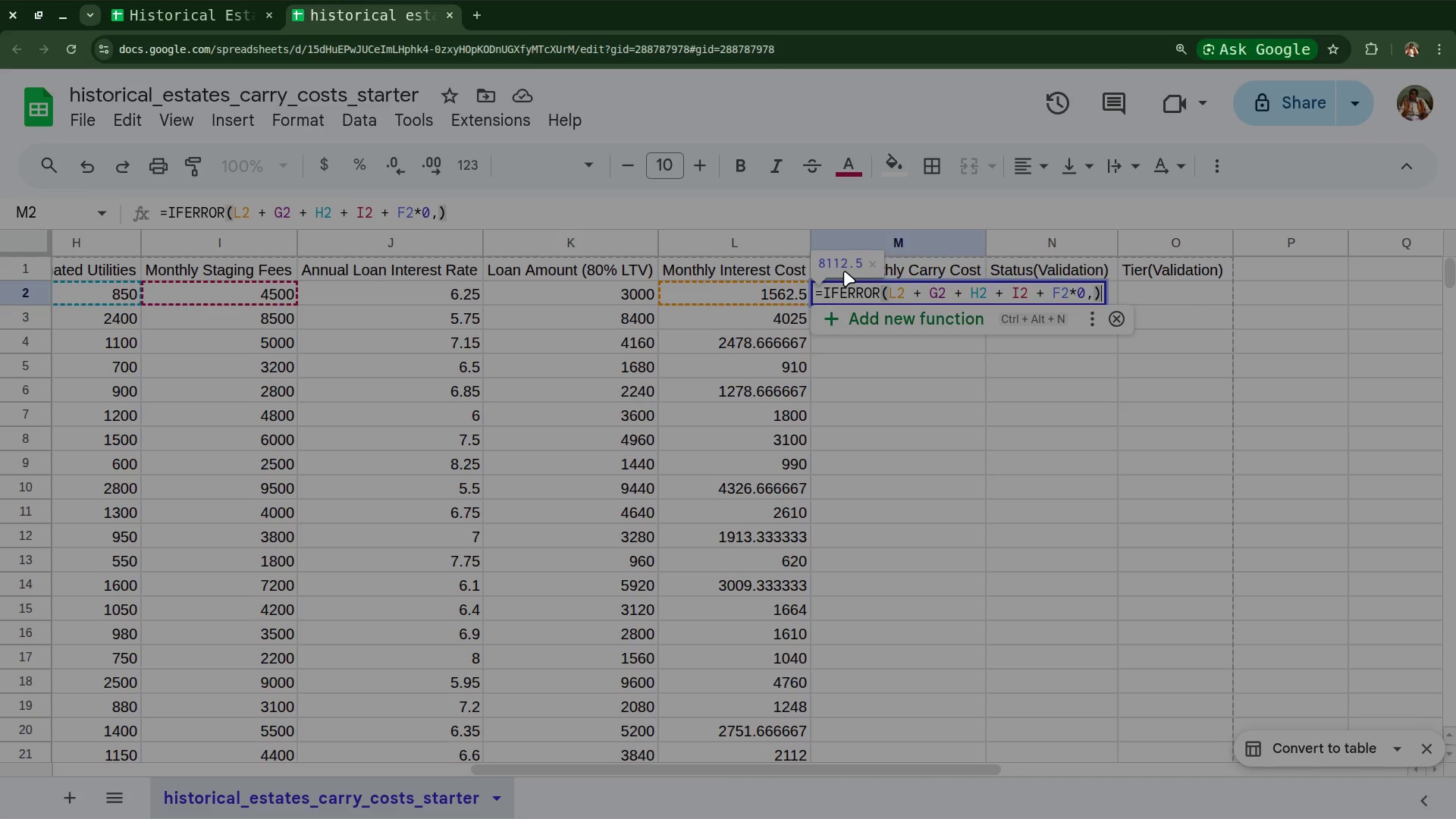 
key(Enter)
 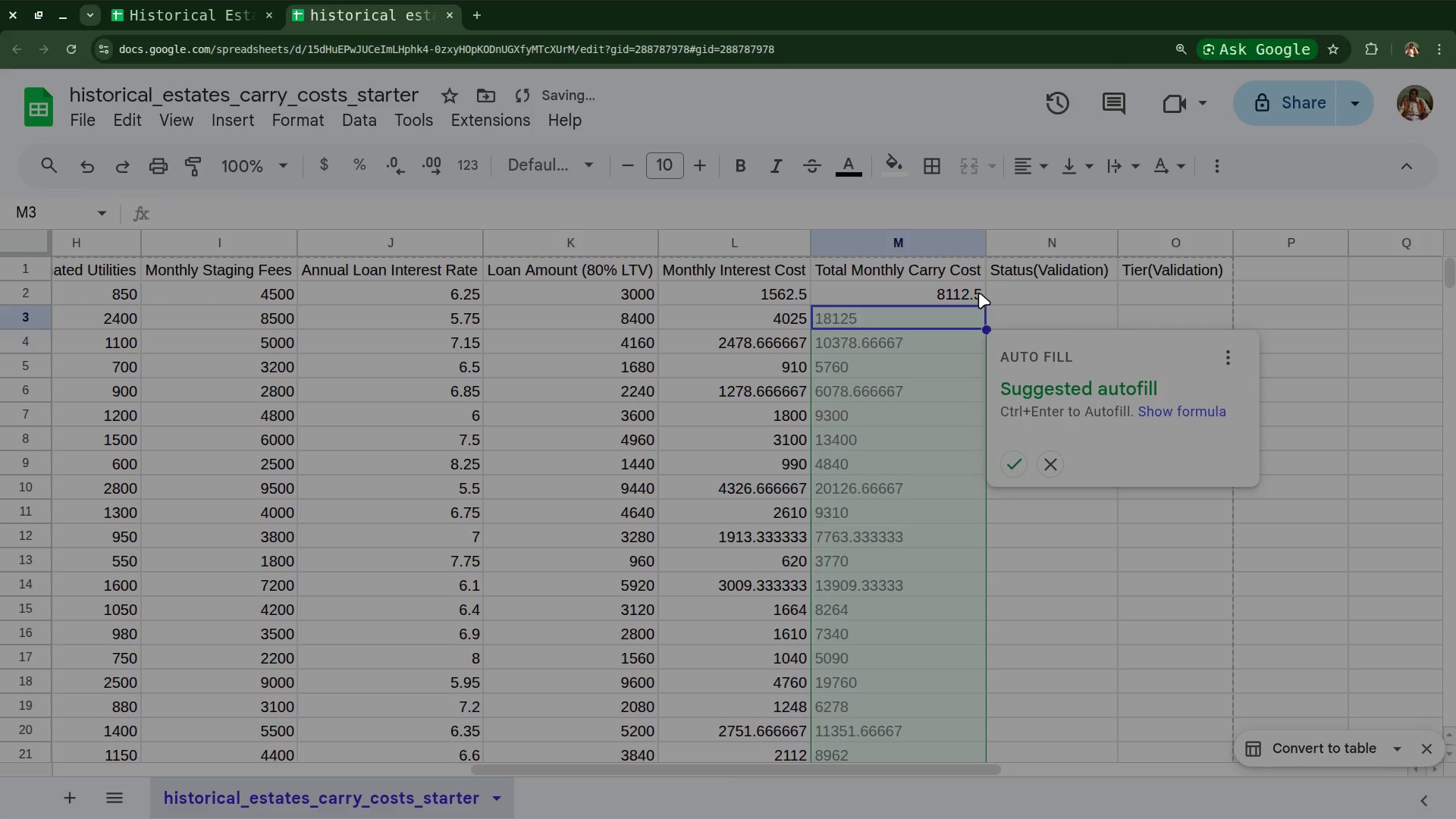 
left_click([974, 292])
 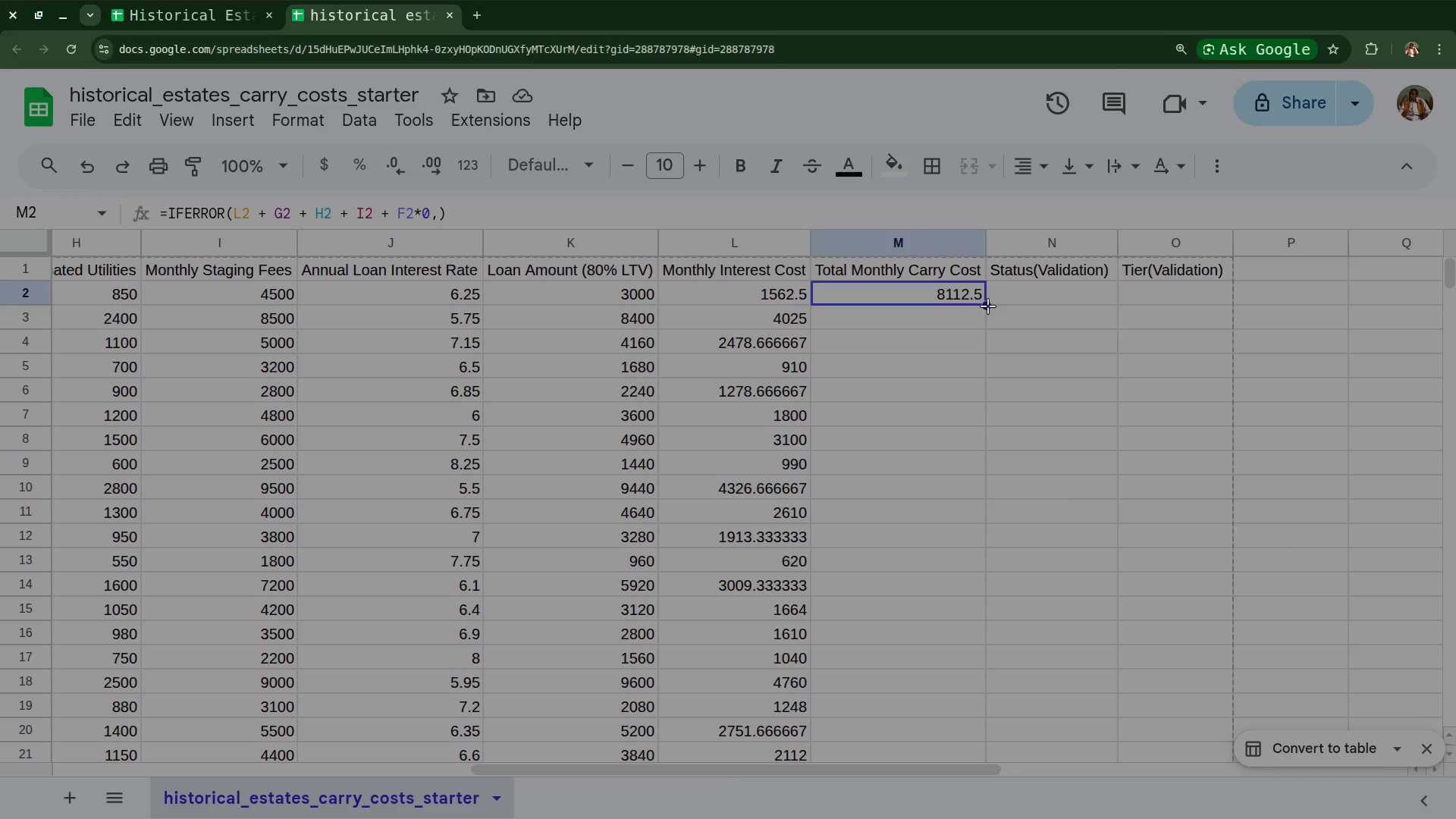 
wait(5.87)
 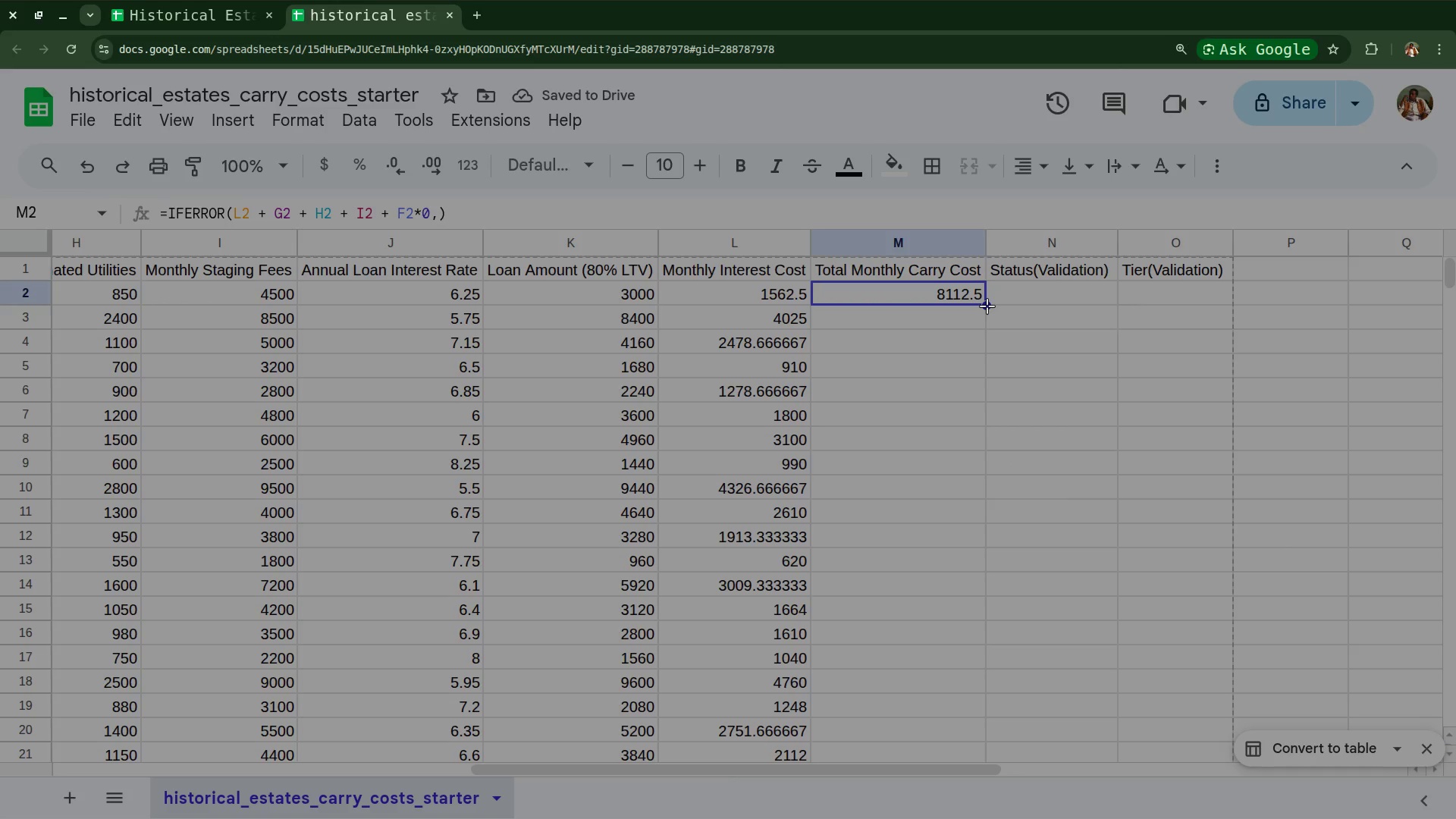 
double_click([975, 297])
 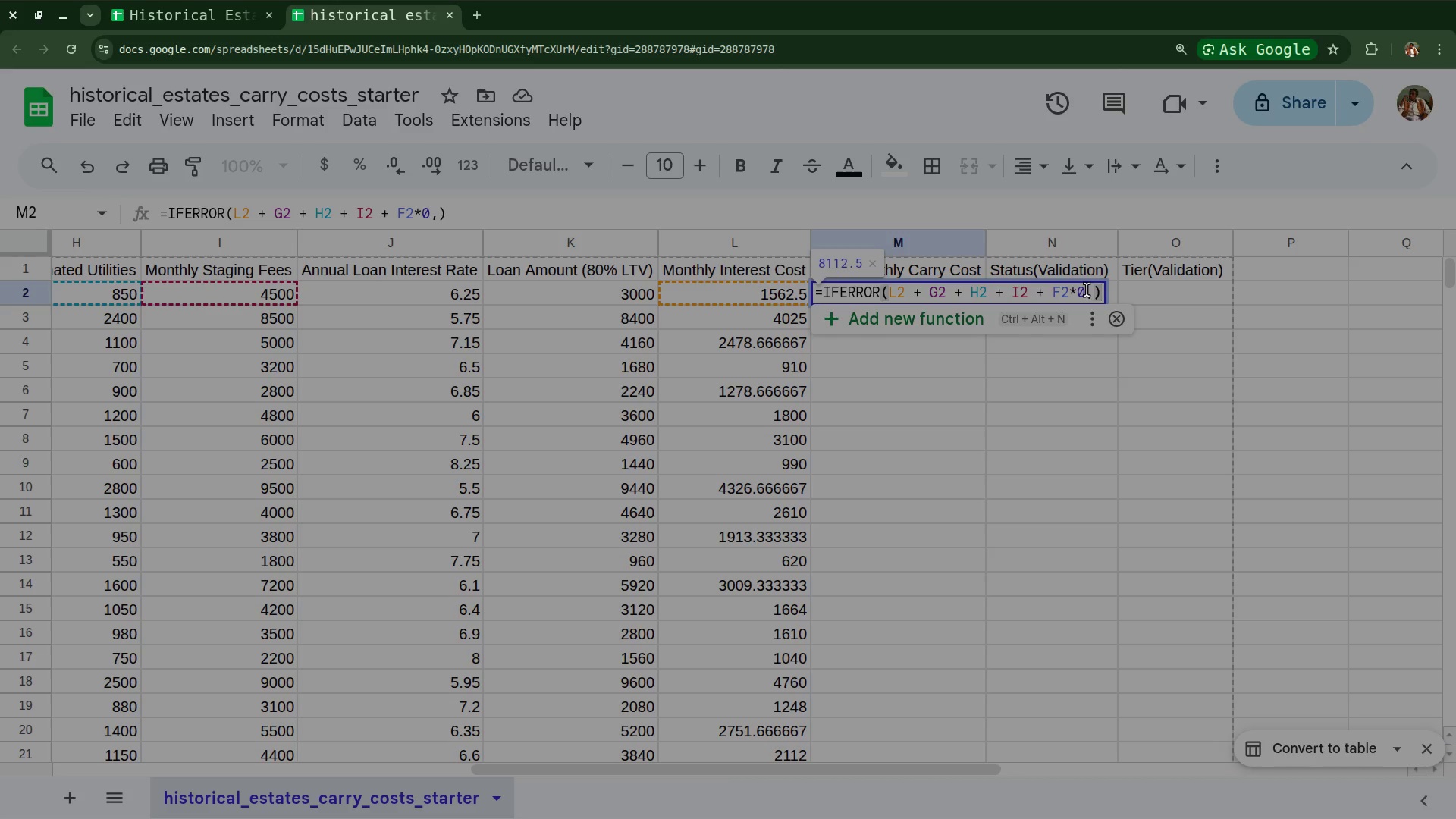 
key(ArrowLeft)
 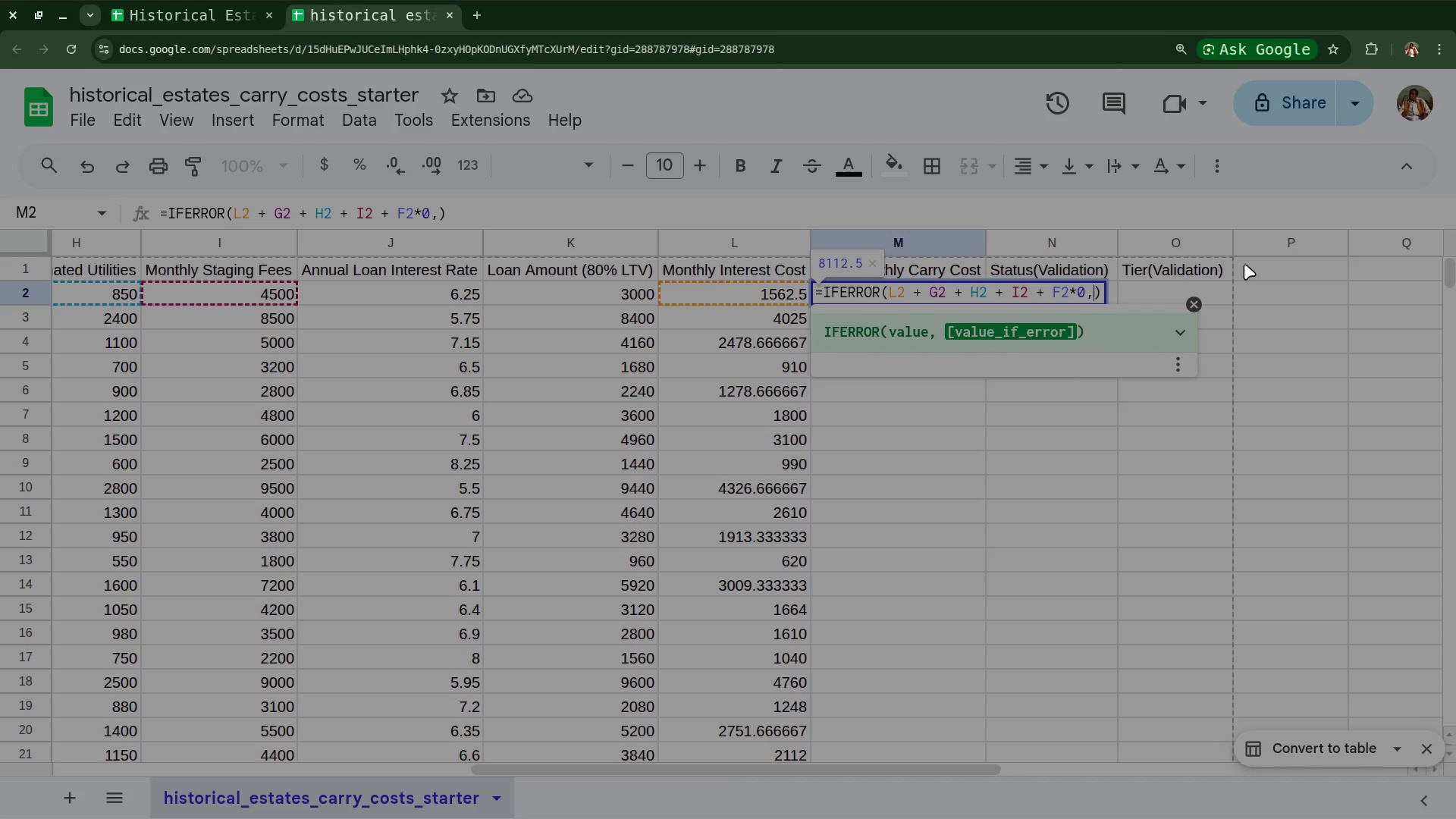 
key(Space)
 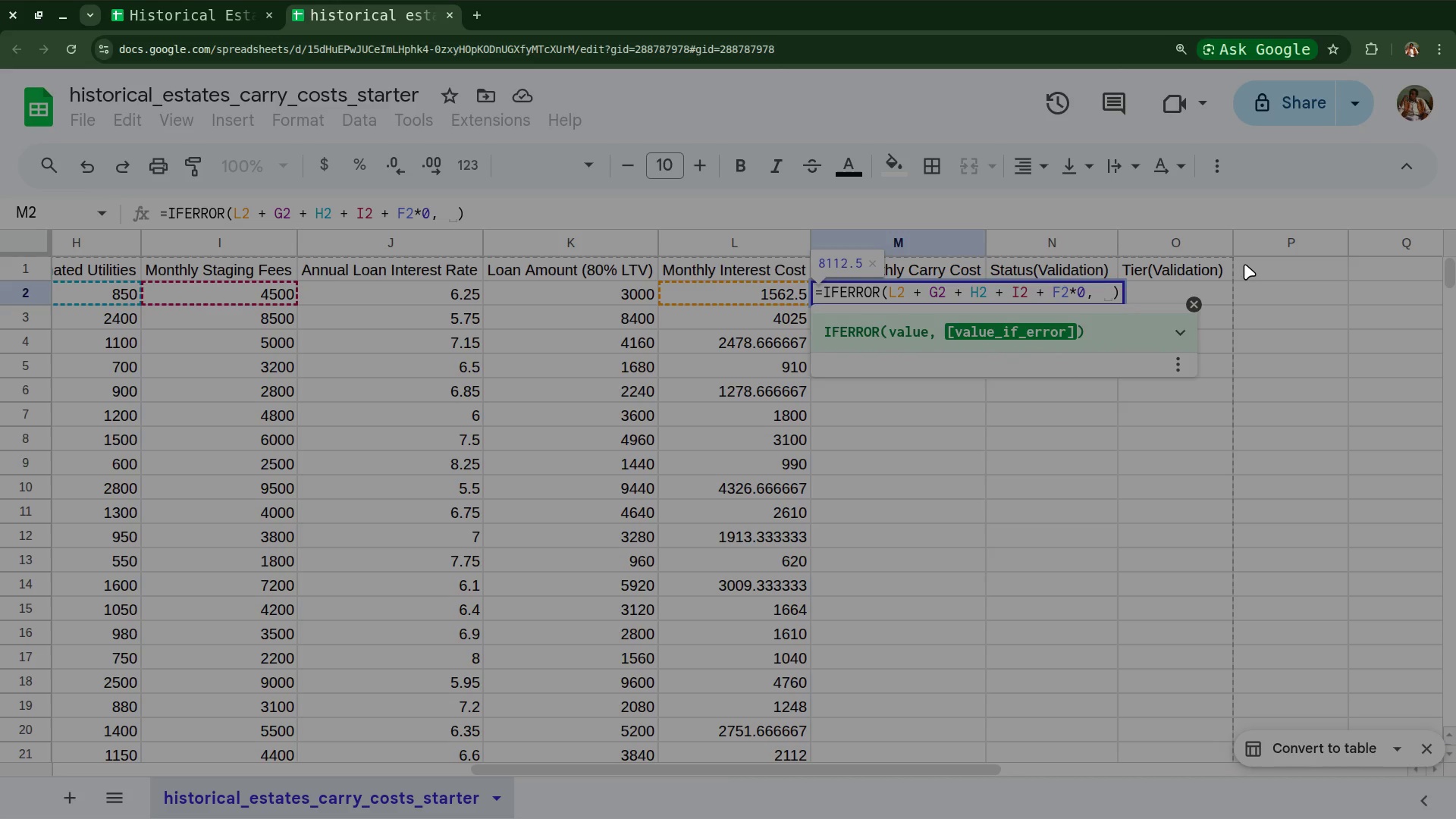 
key(Shift+Quote)
 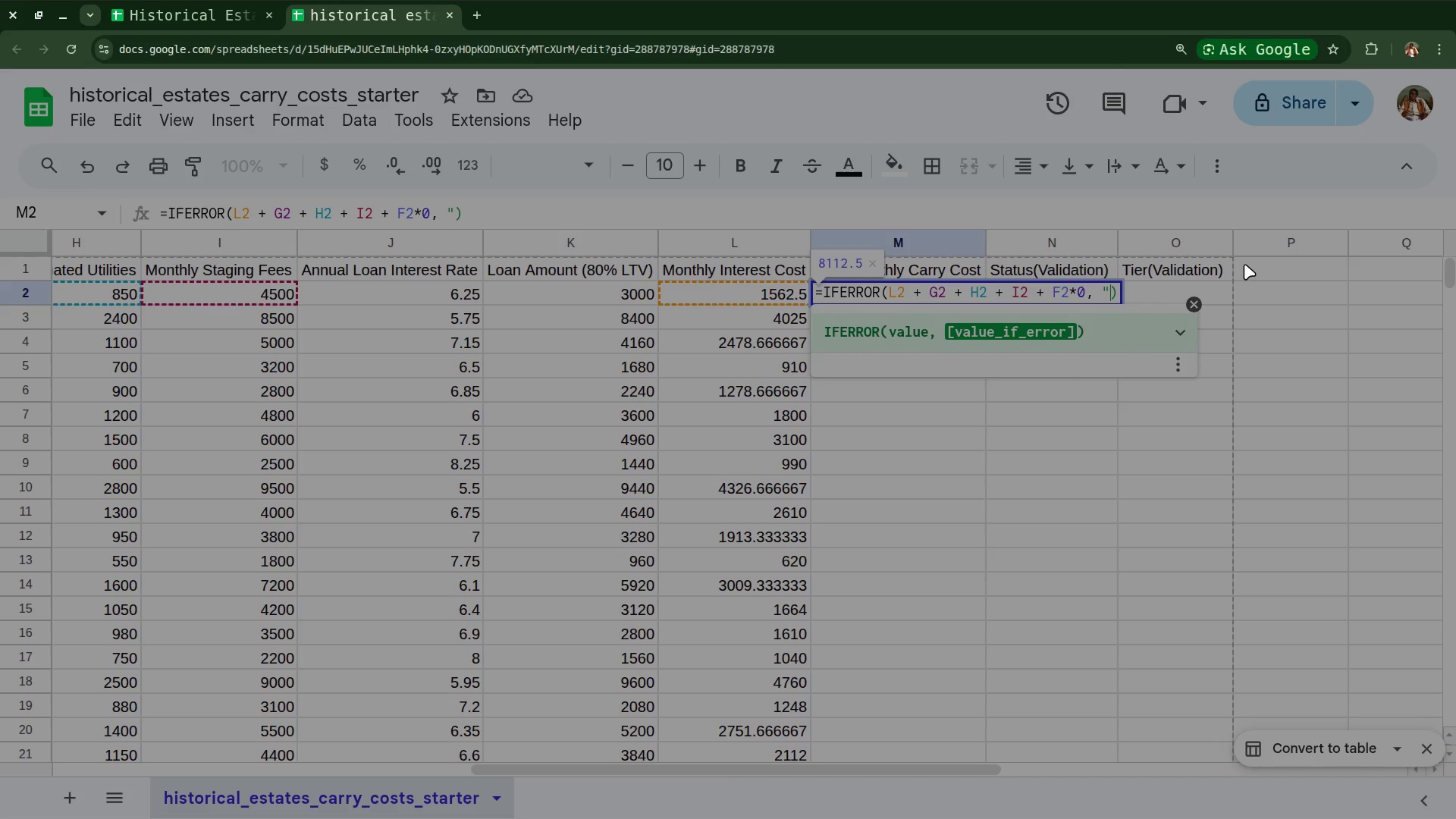 
key(Shift+Quote)
 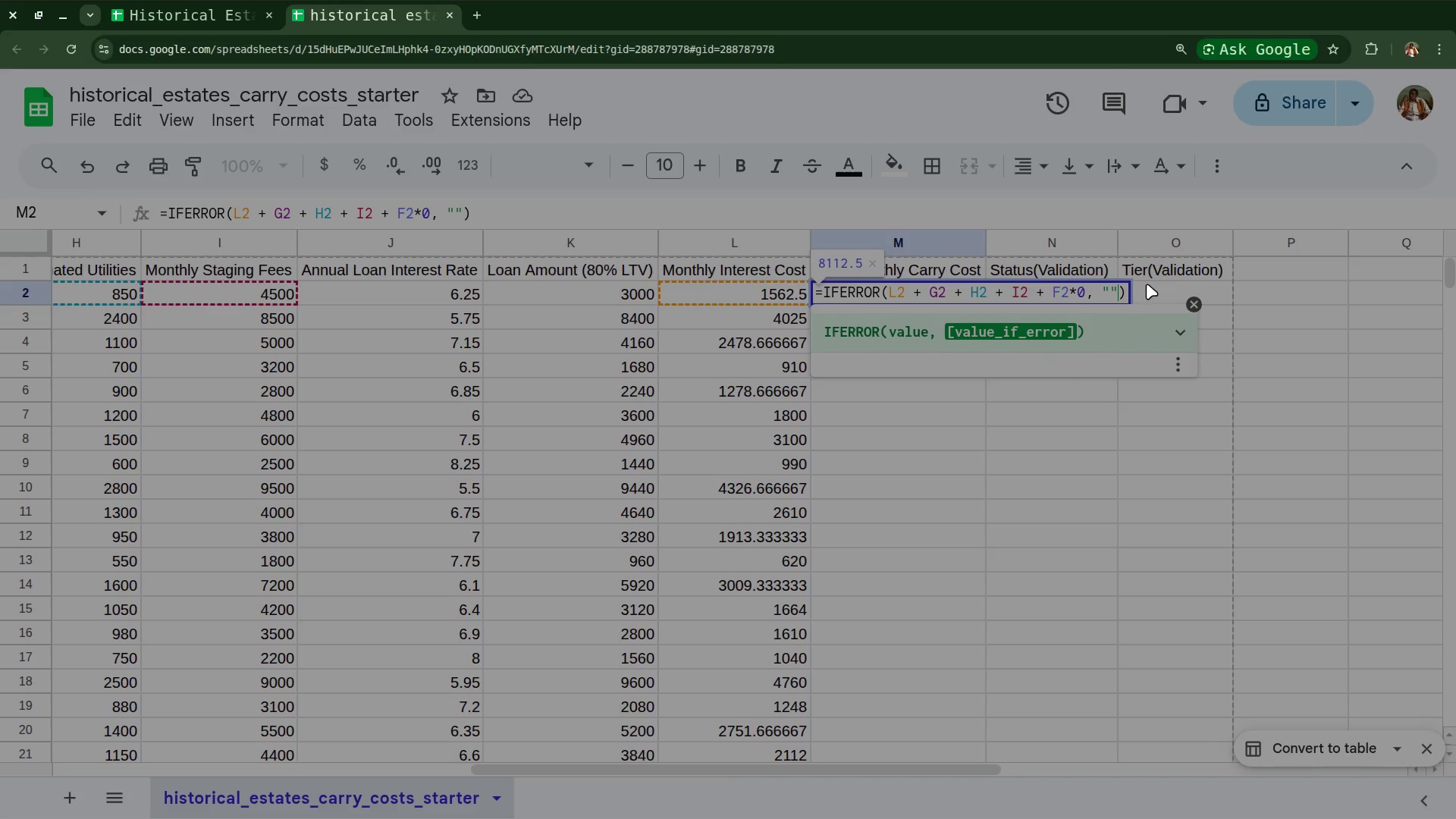 
left_click([1141, 285])
 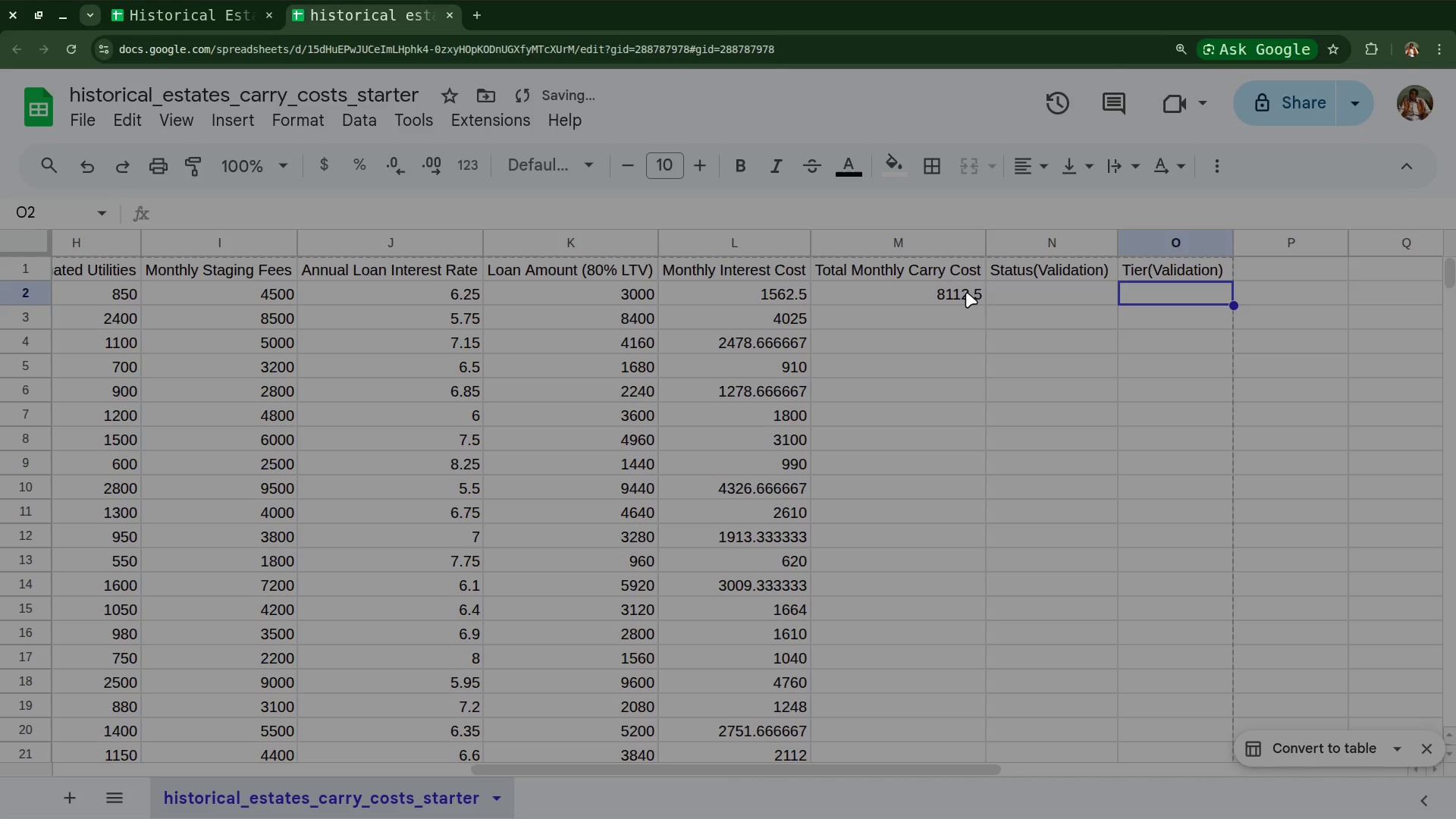 
left_click([959, 292])
 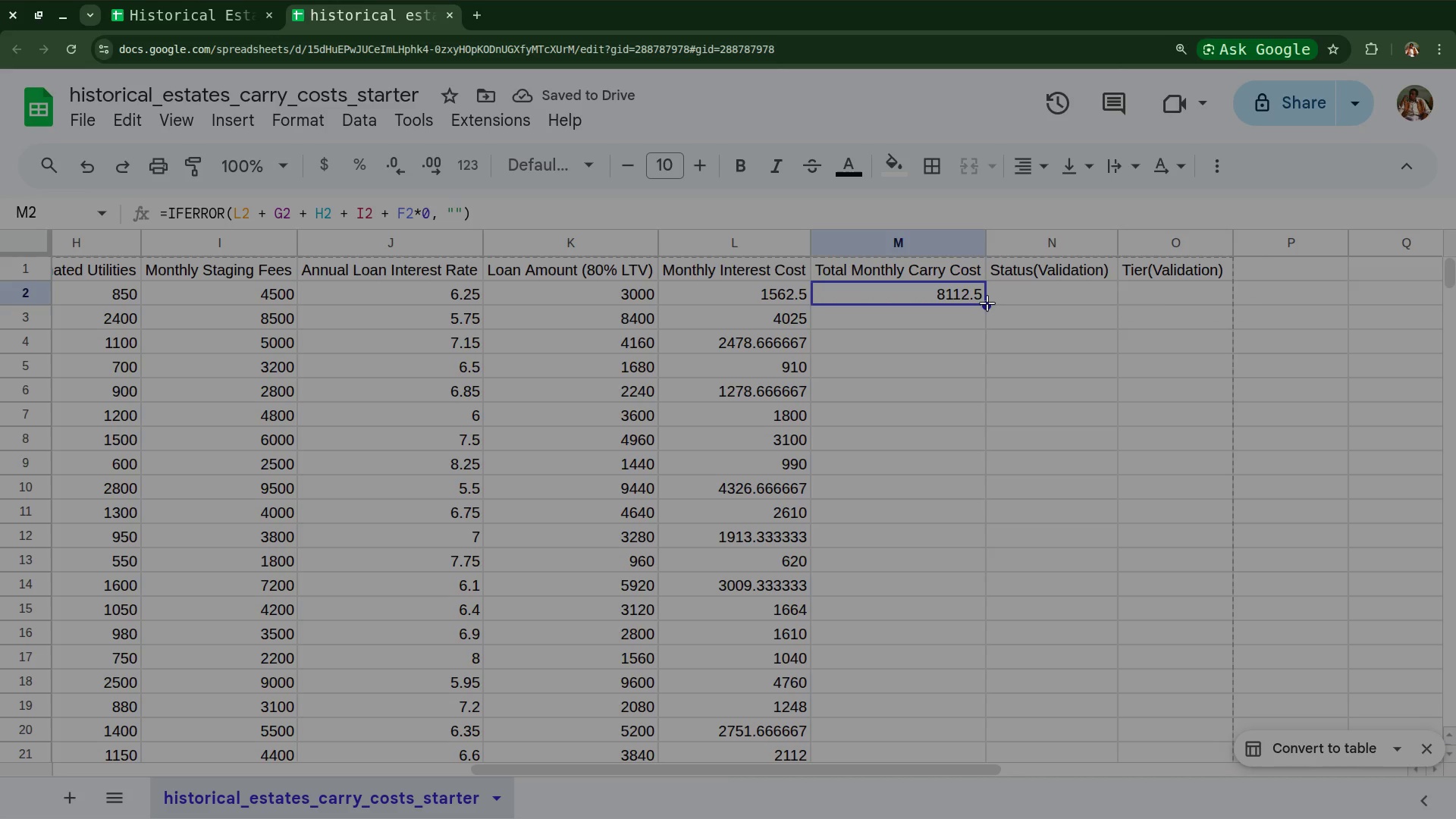 
double_click([987, 303])
 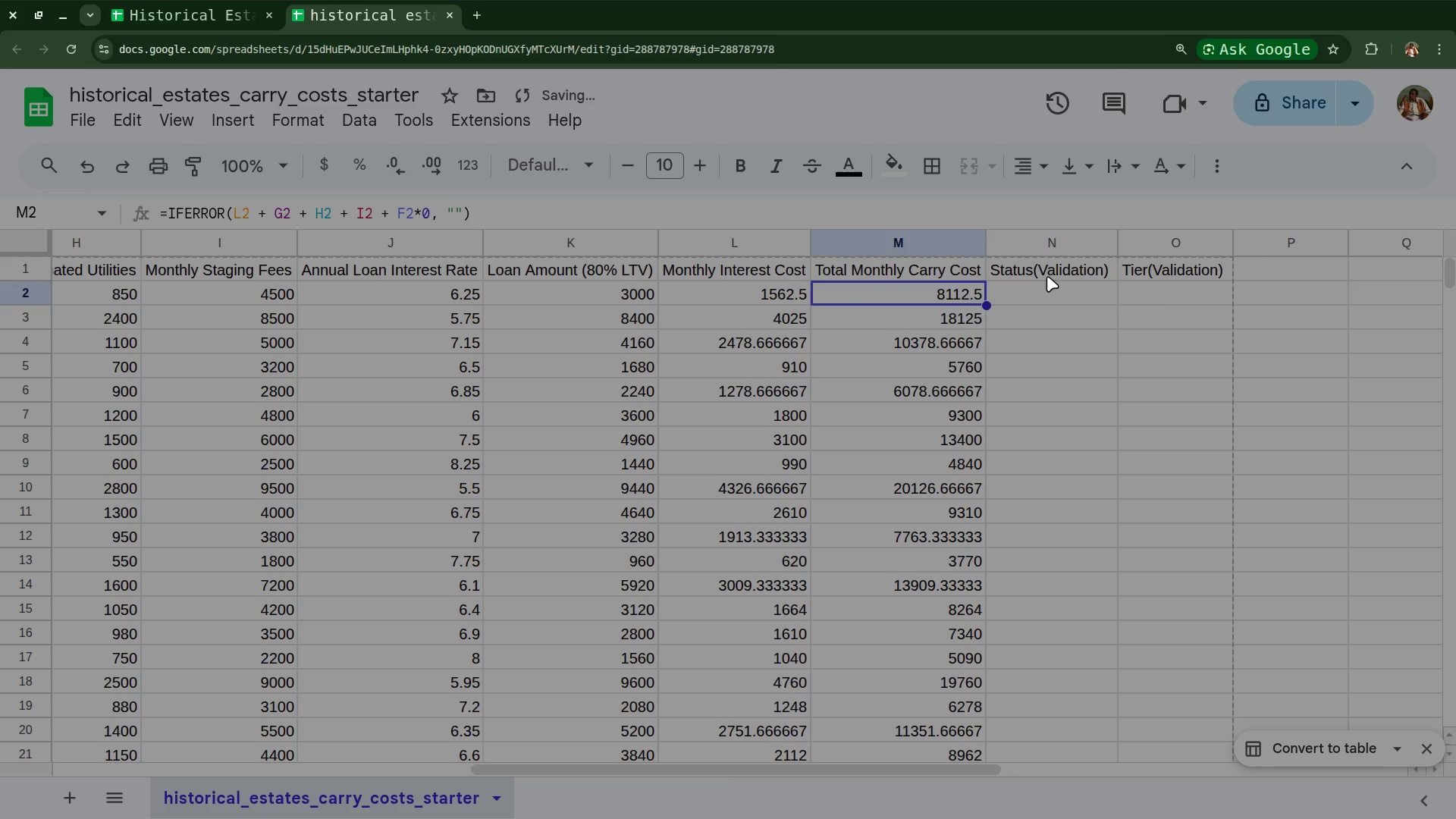 
left_click([1047, 276])
 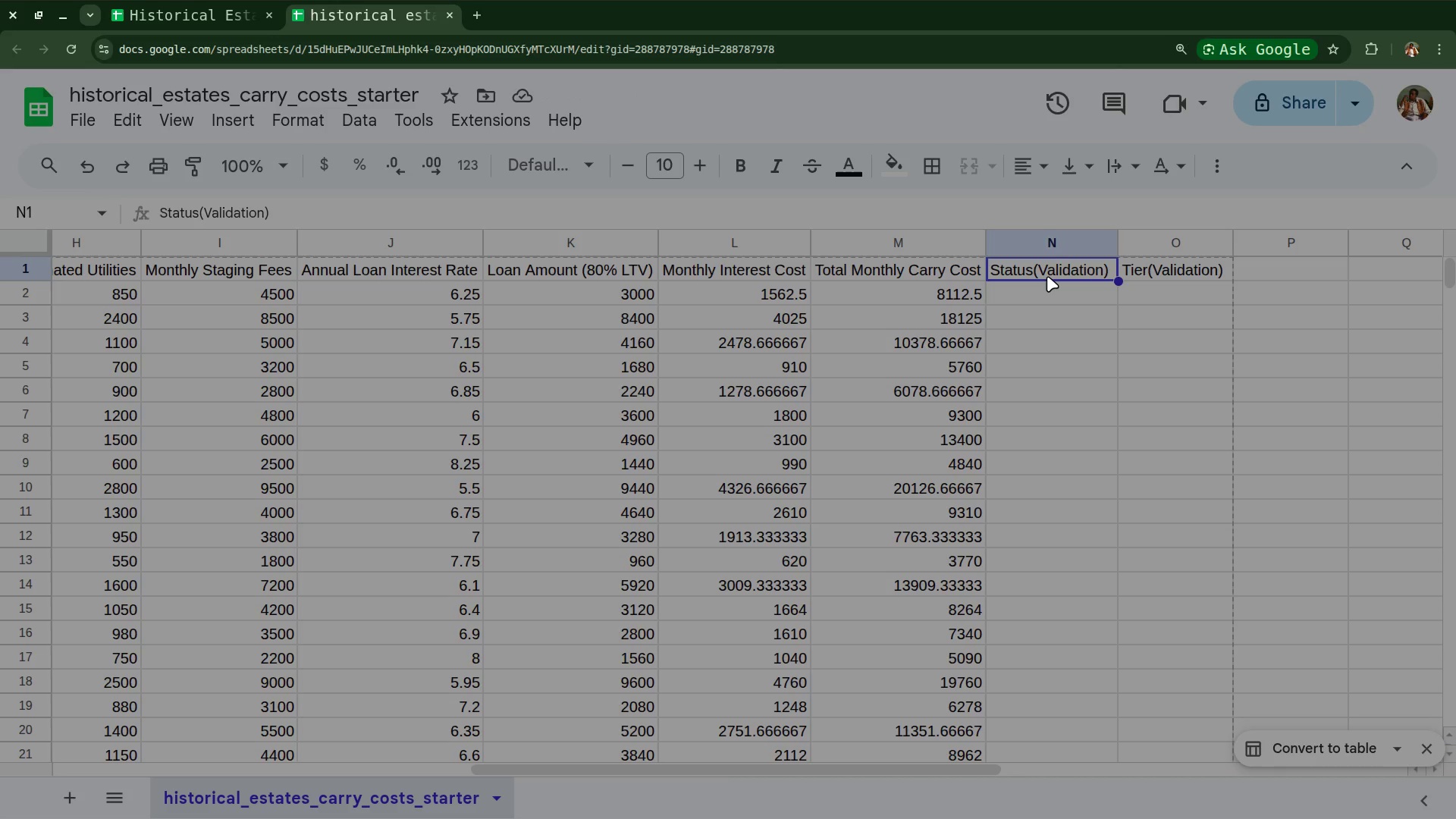 
wait(12.41)
 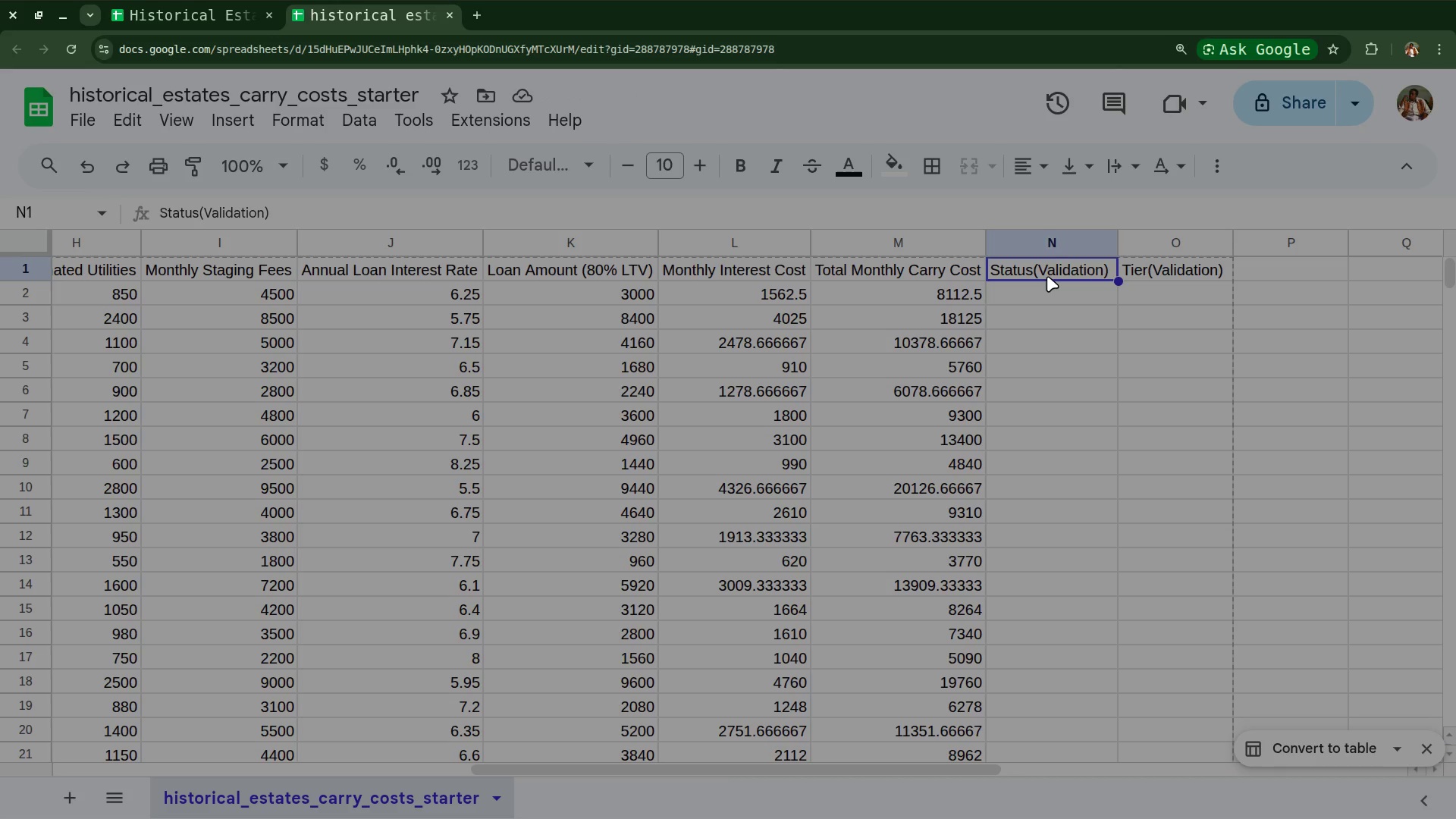 
double_click([1068, 276])
 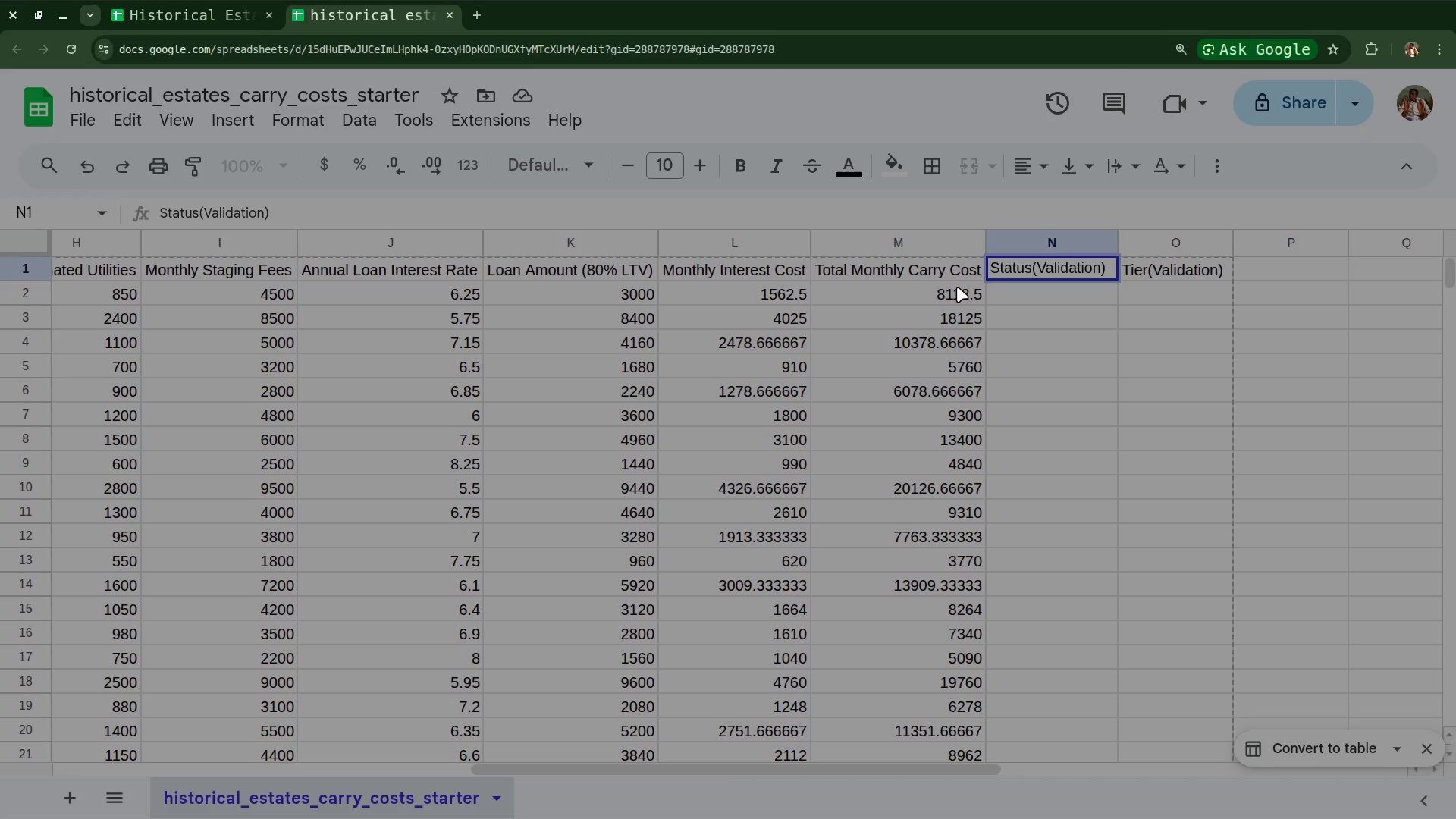 
double_click([957, 287])
 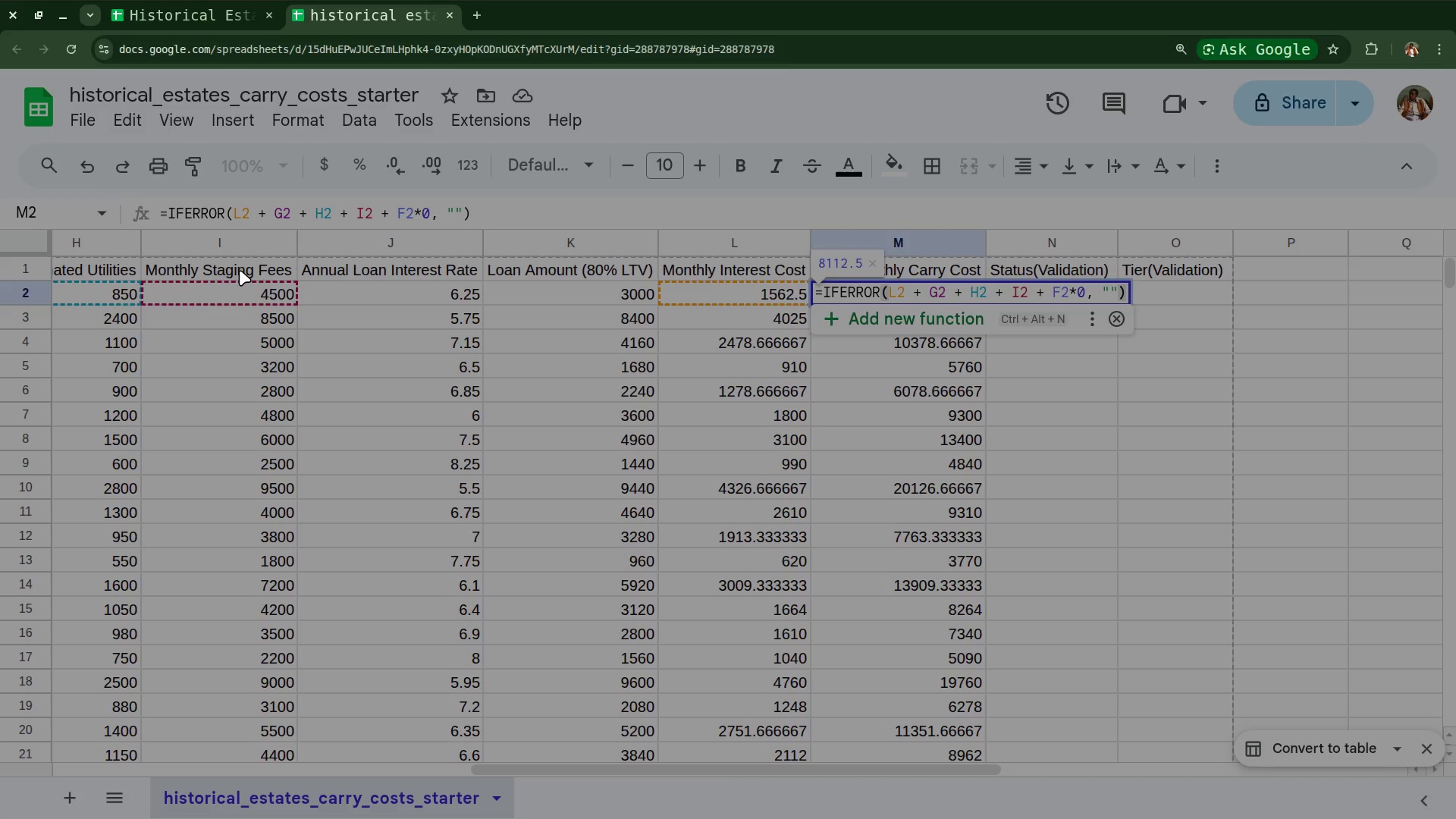 
wait(74.77)
 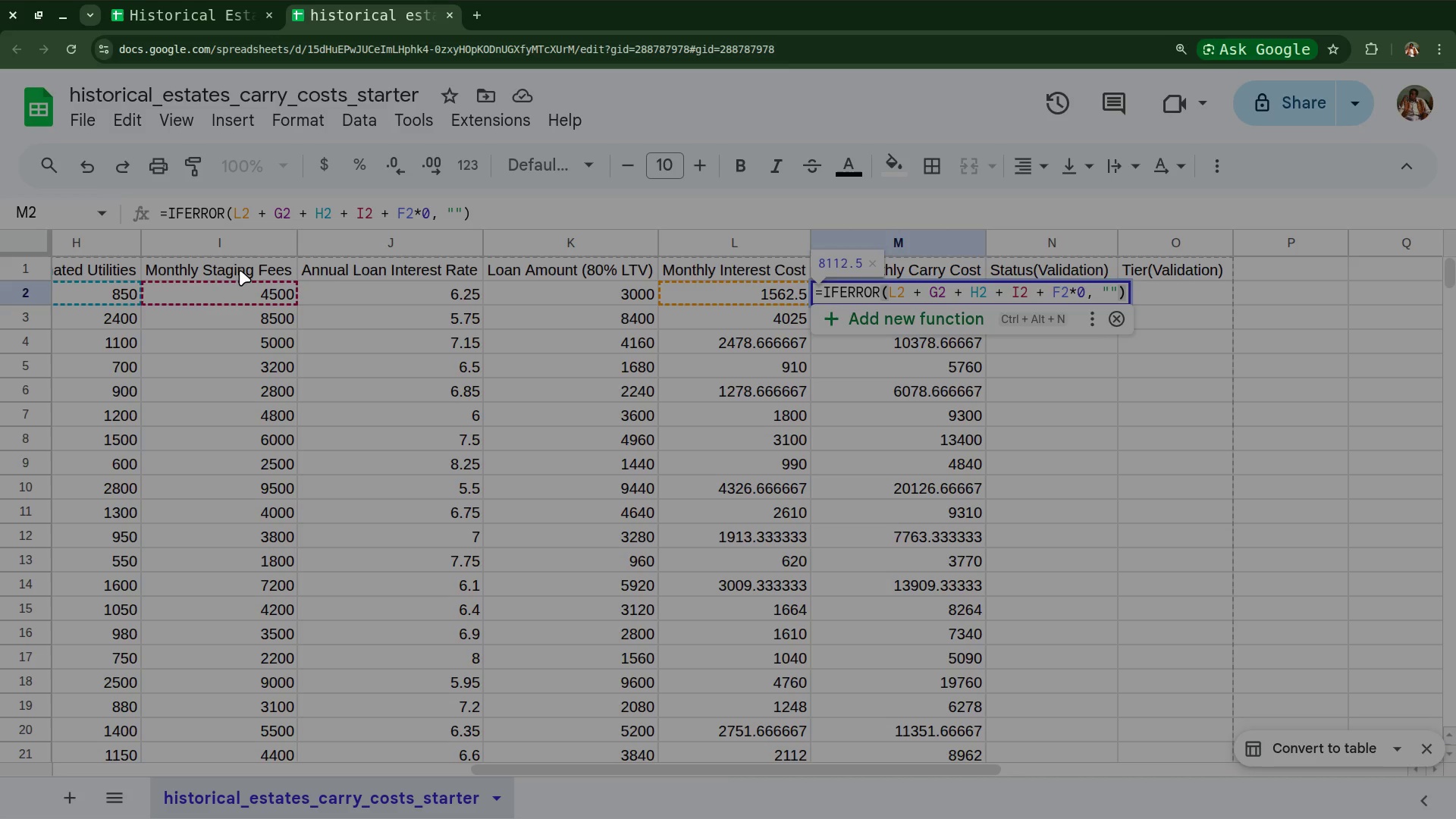 
scroll: coordinate [240, 270], scroll_direction: up, amount: 4.0
 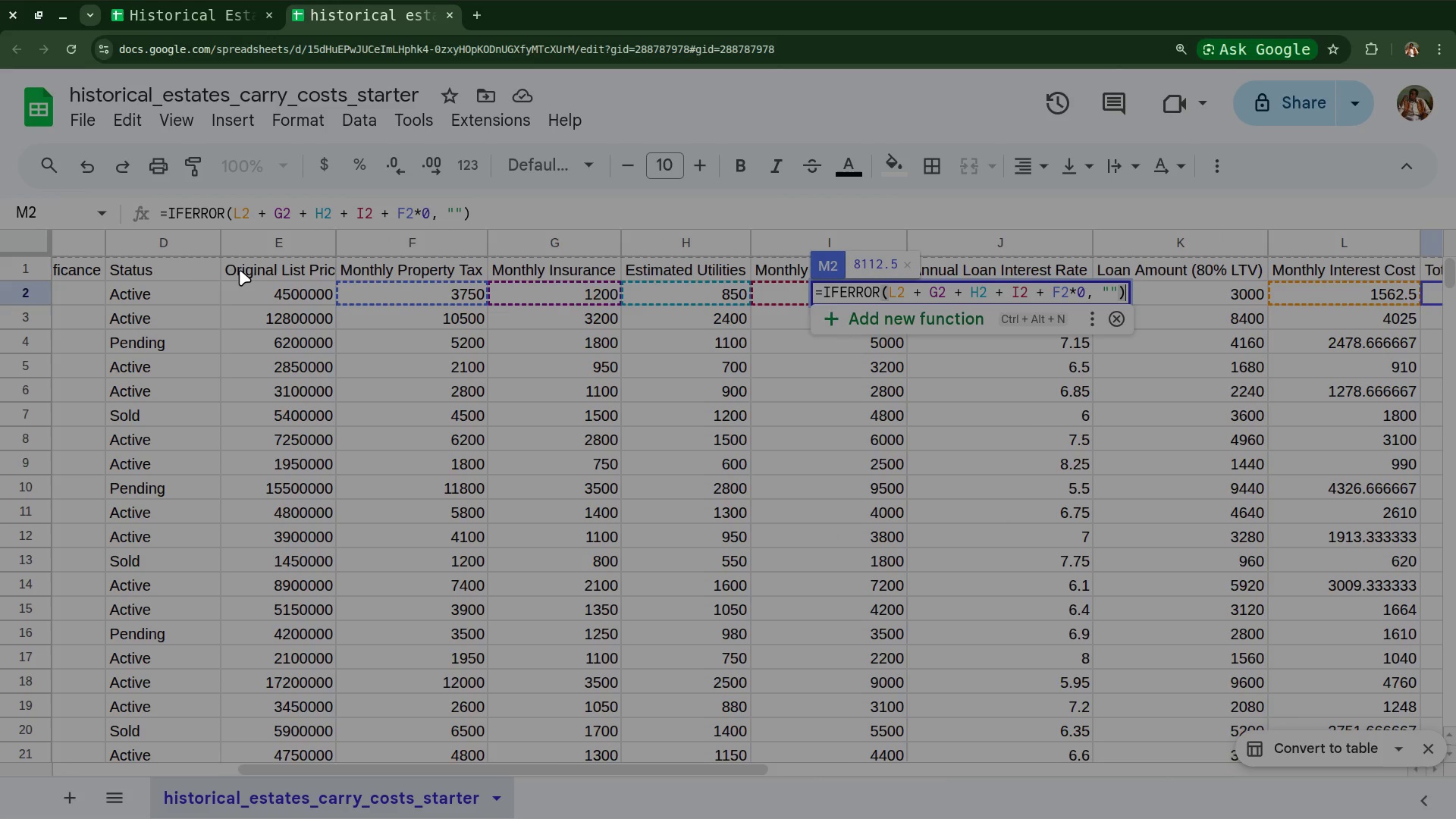 
scroll: coordinate [240, 270], scroll_direction: down, amount: 21.0
 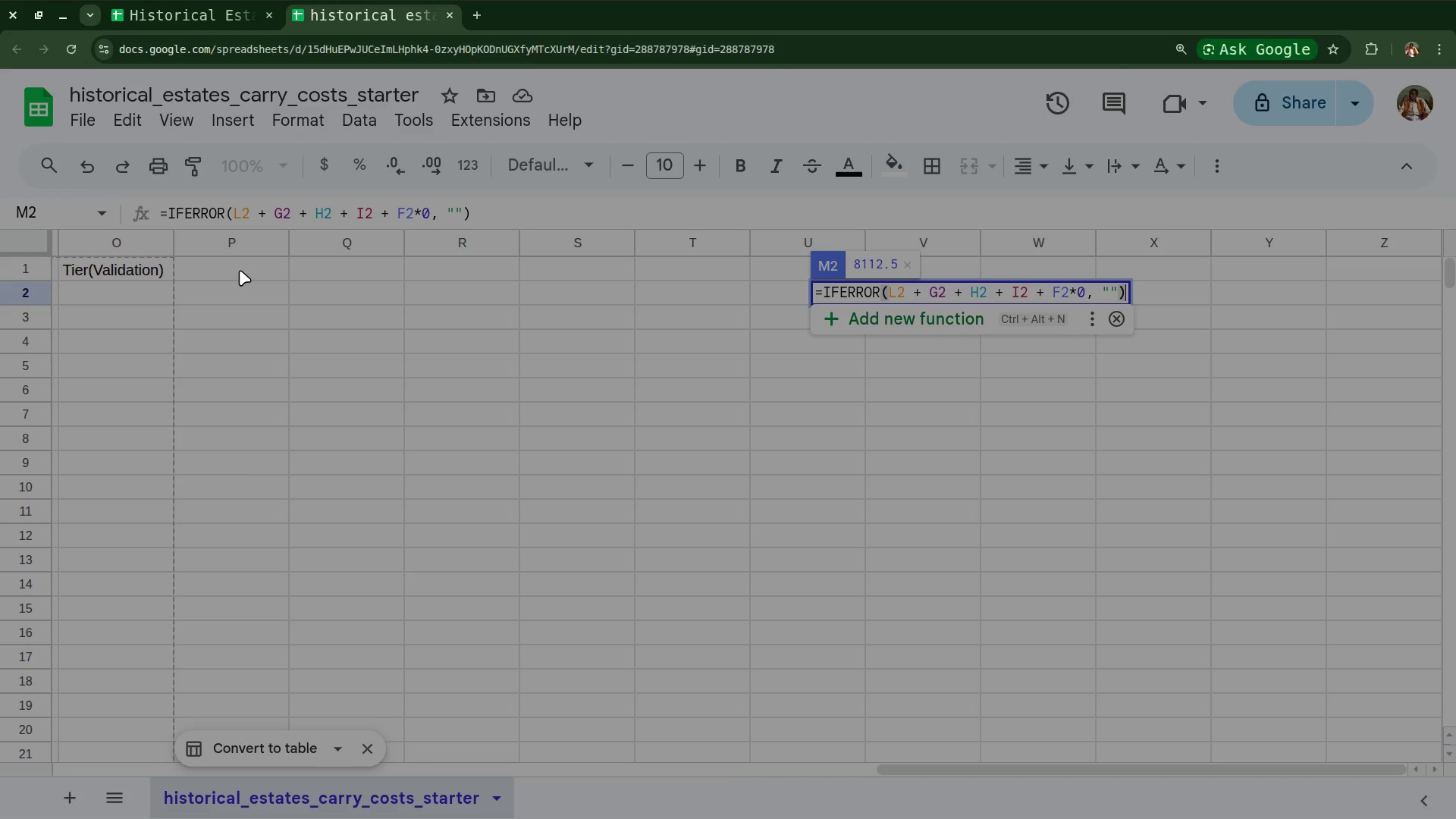 
wait(20.38)
 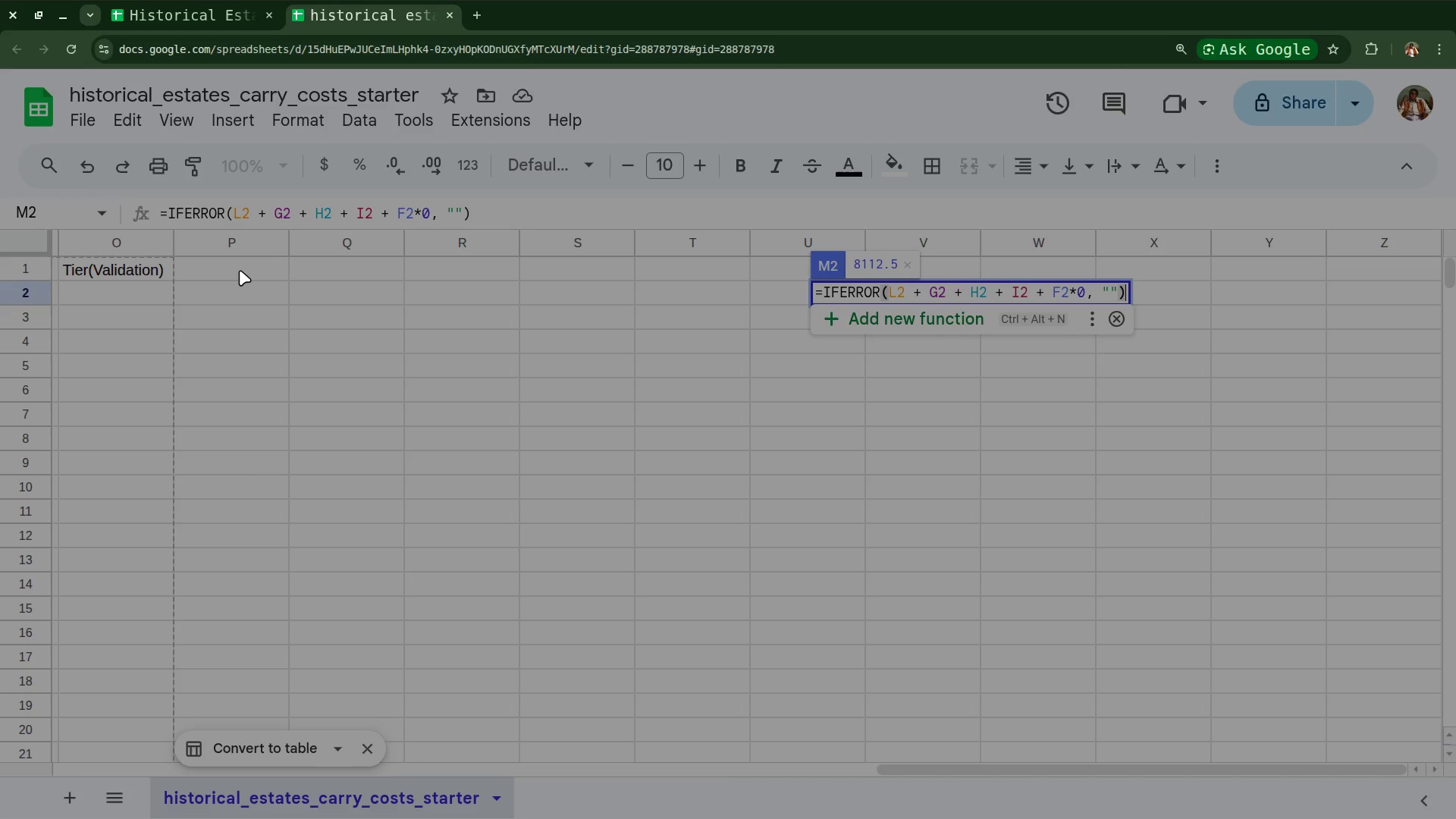 
scroll: coordinate [240, 270], scroll_direction: up, amount: 22.0
 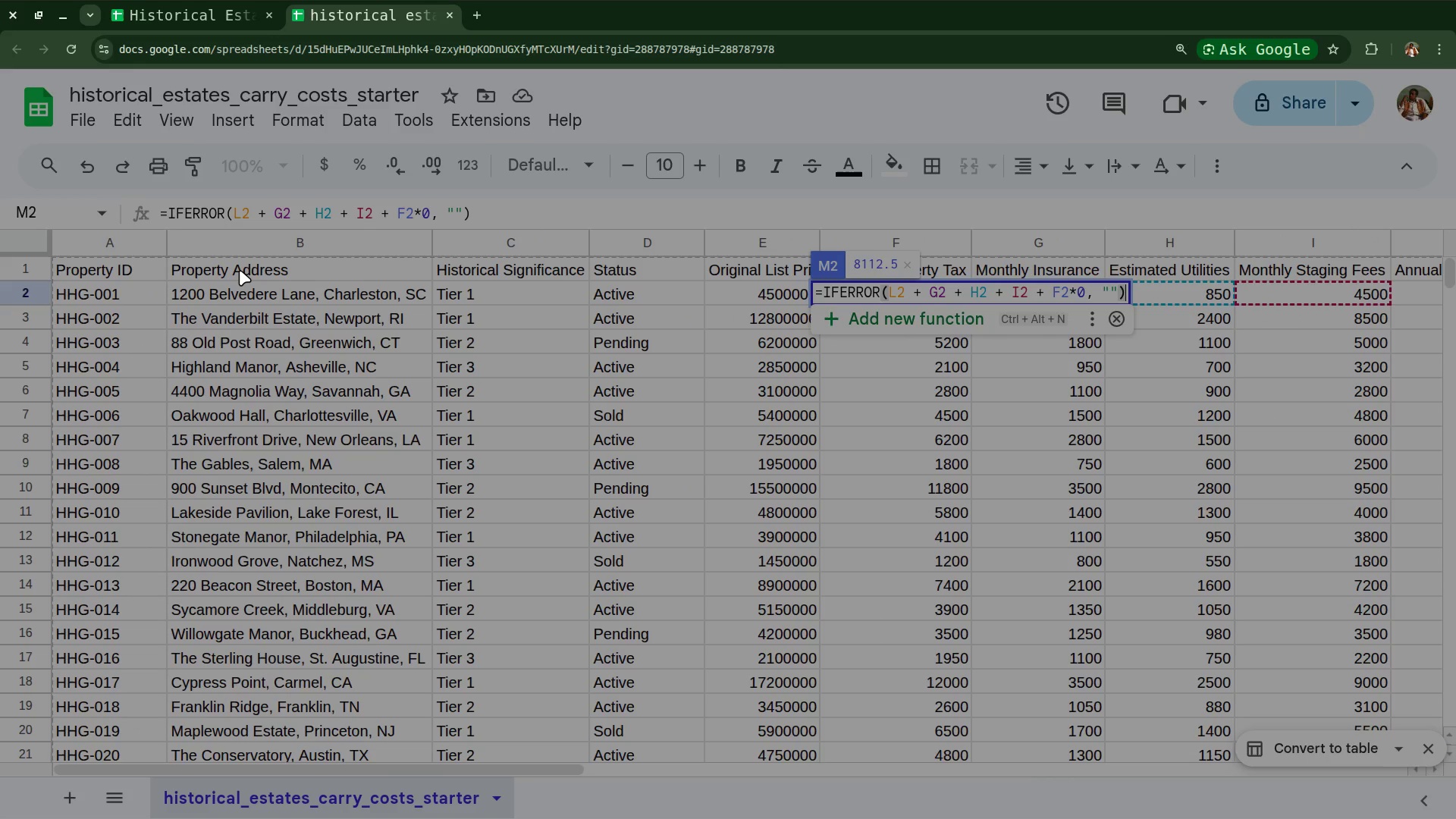 
scroll: coordinate [240, 270], scroll_direction: down, amount: 6.0
 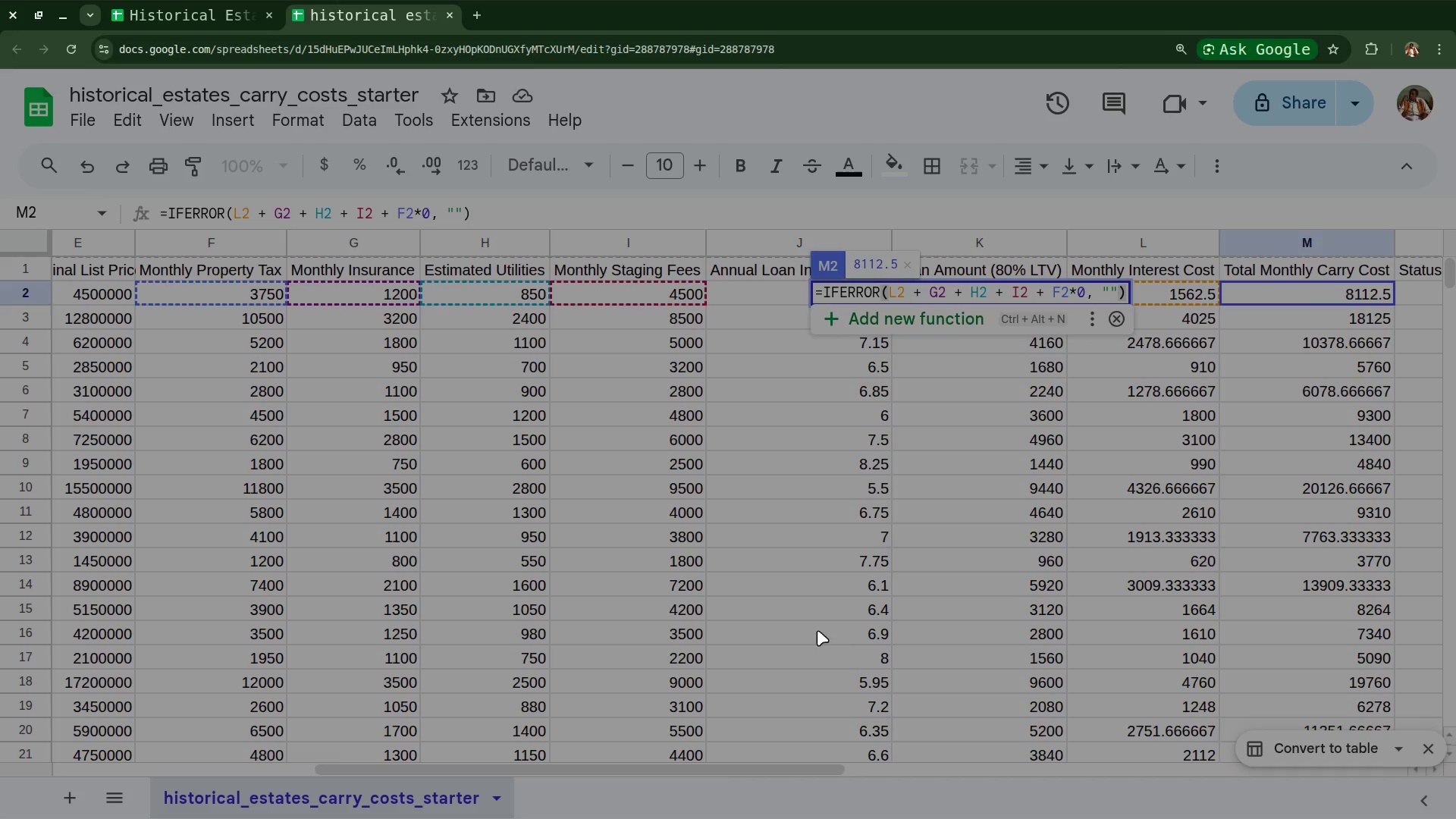 
wait(57.17)
 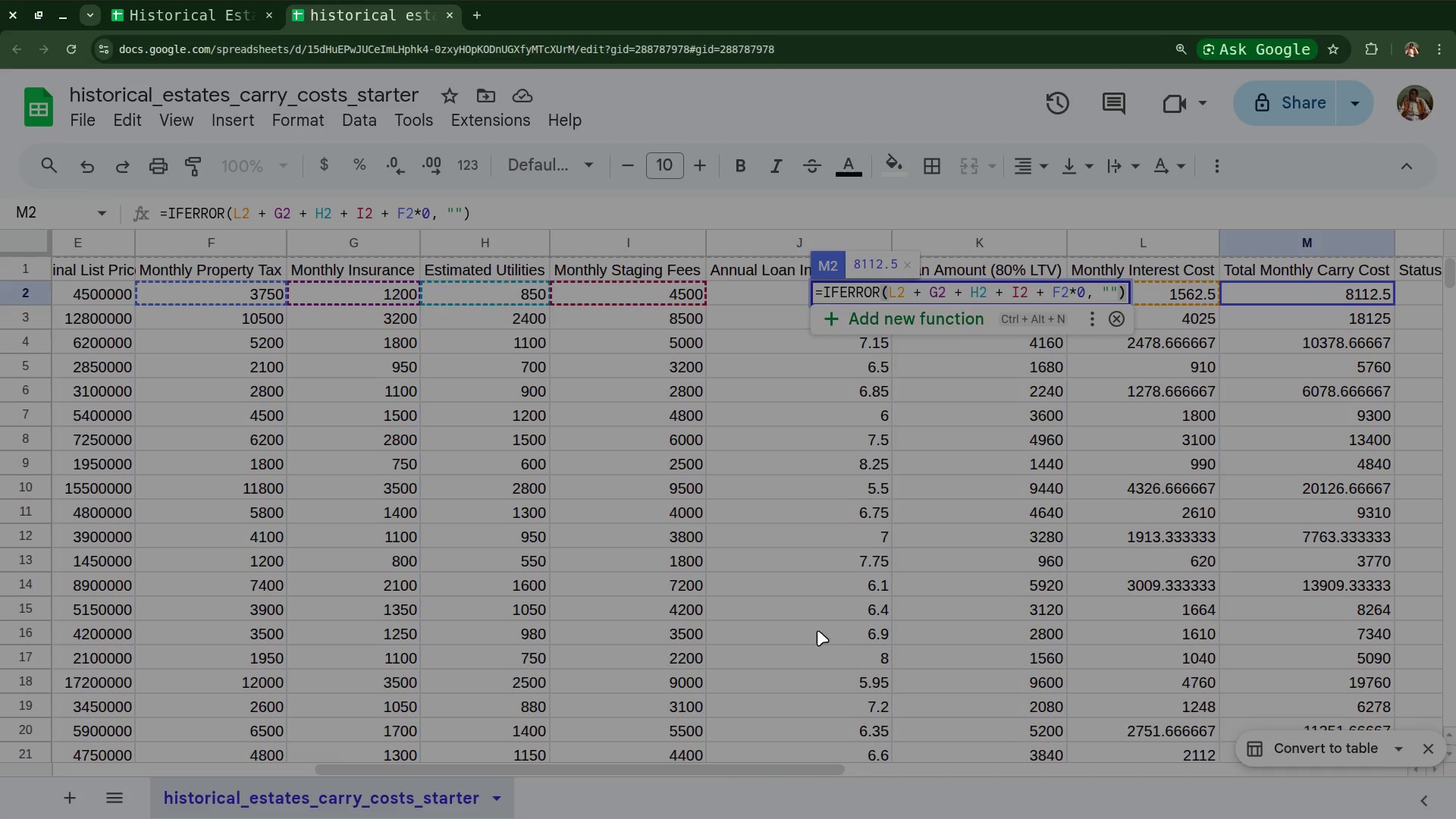 
scroll: coordinate [727, 627], scroll_direction: up, amount: 8.0
 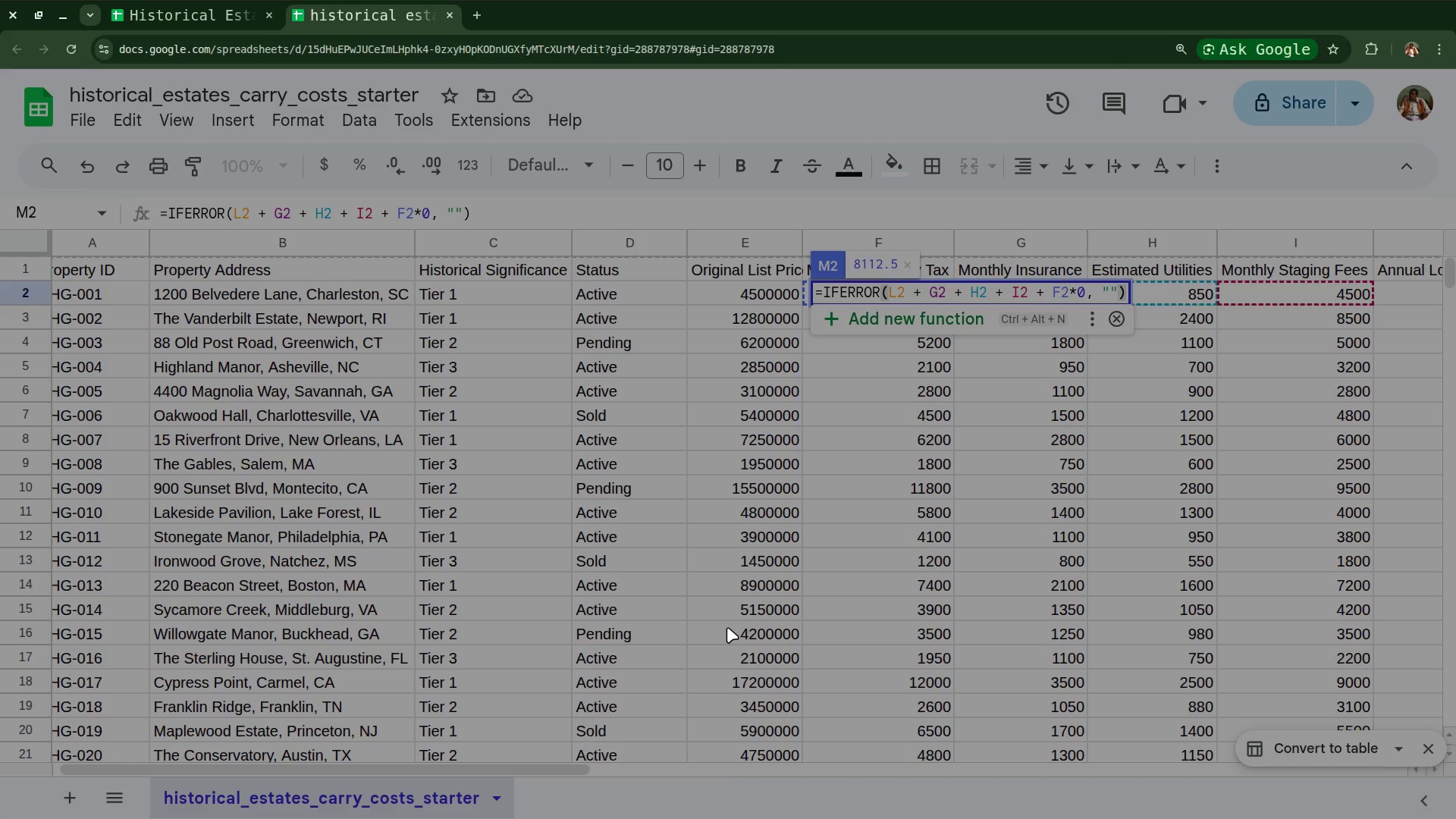 
wait(18.36)
 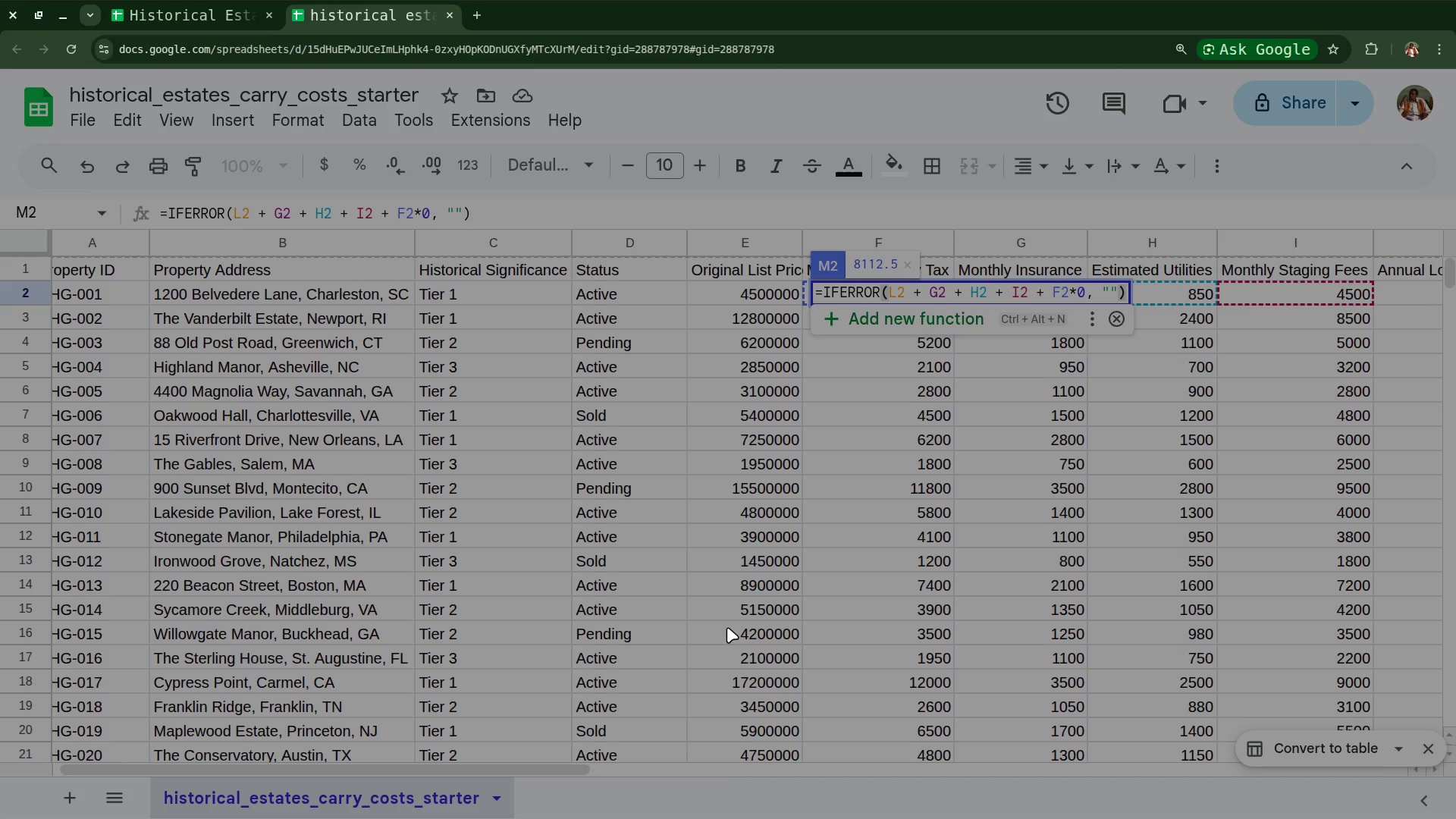 
scroll: coordinate [631, 601], scroll_direction: up, amount: 10.0
 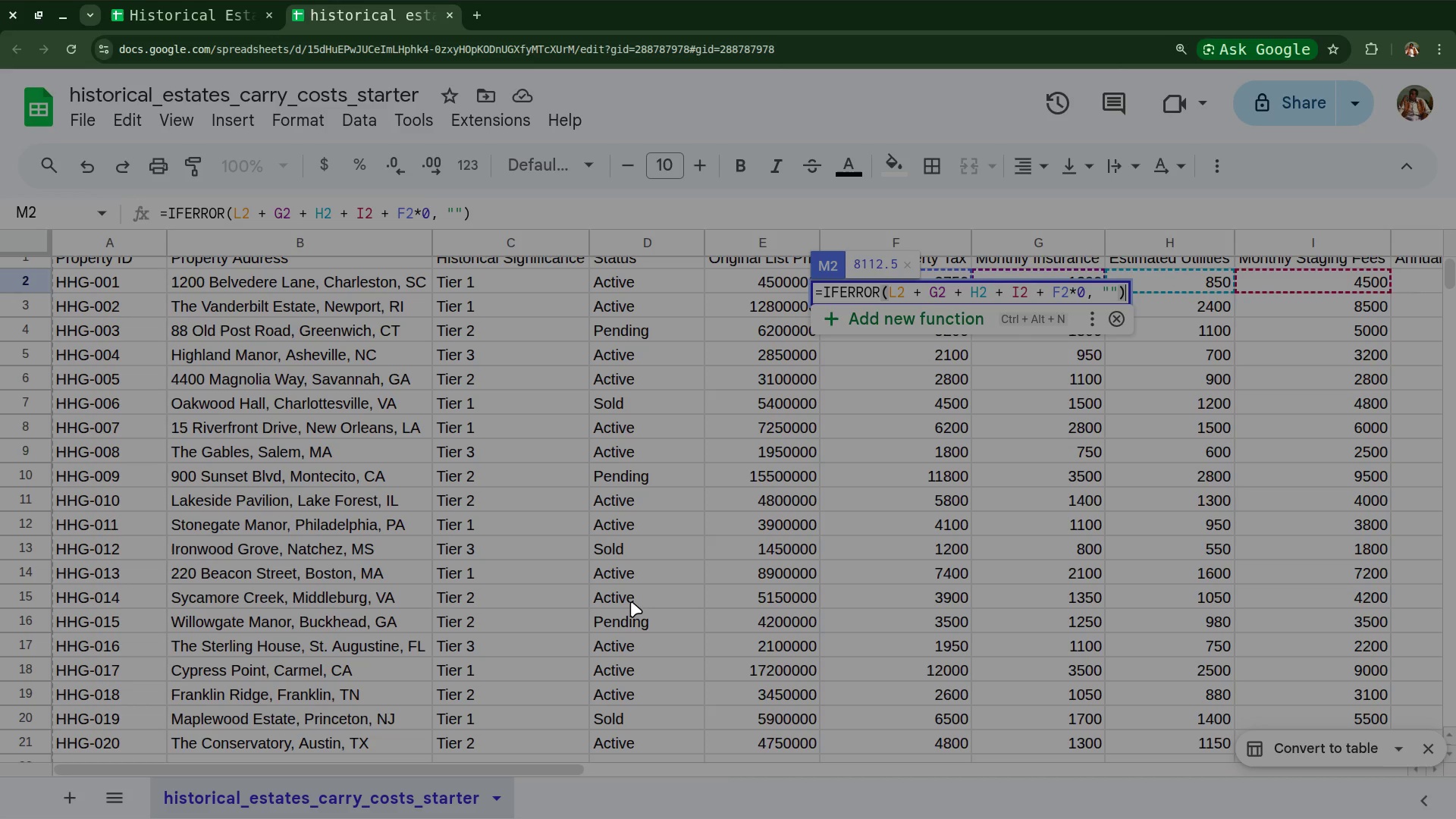 
wait(15.12)
 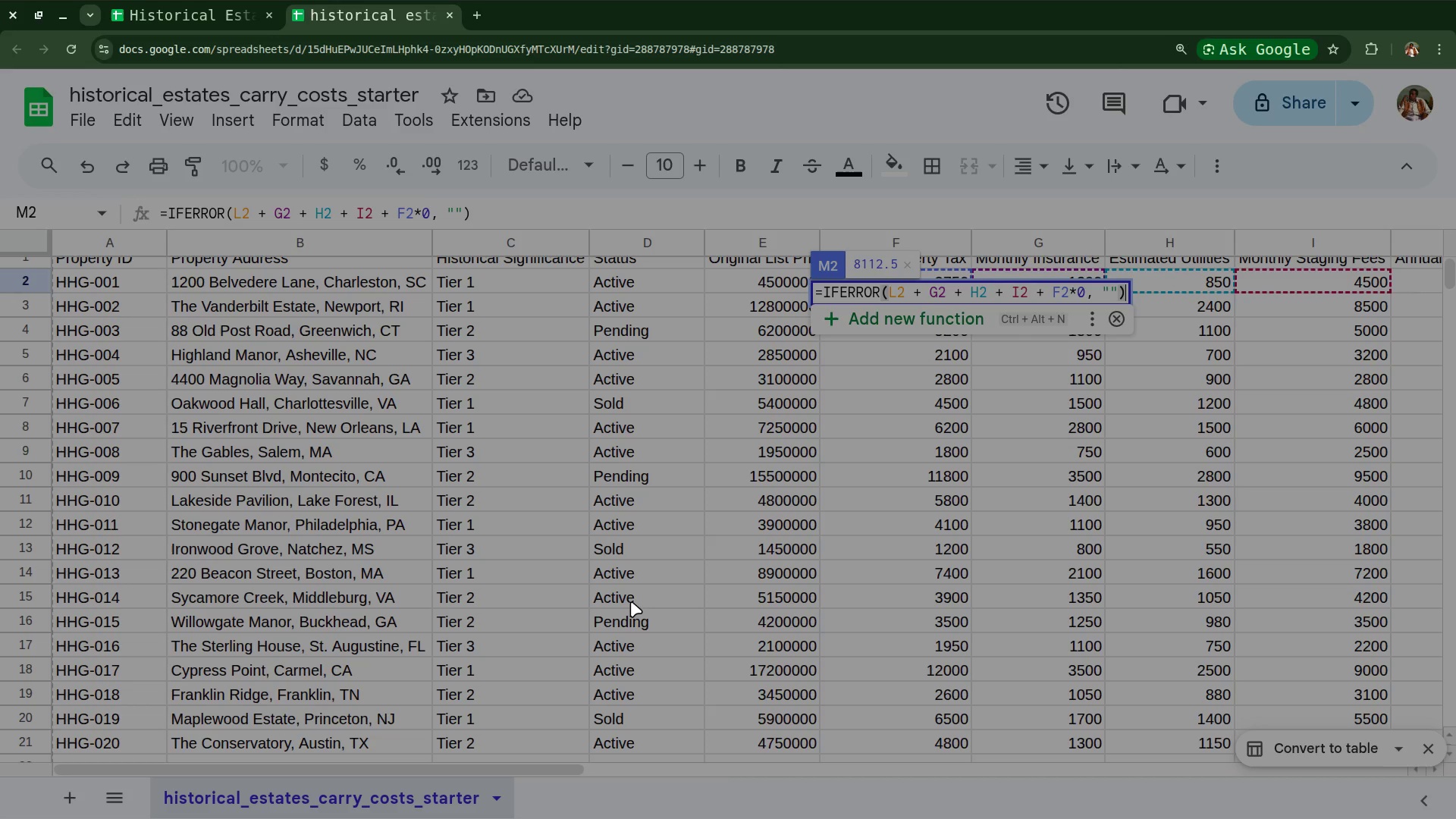 
scroll: coordinate [631, 601], scroll_direction: down, amount: 3.0
 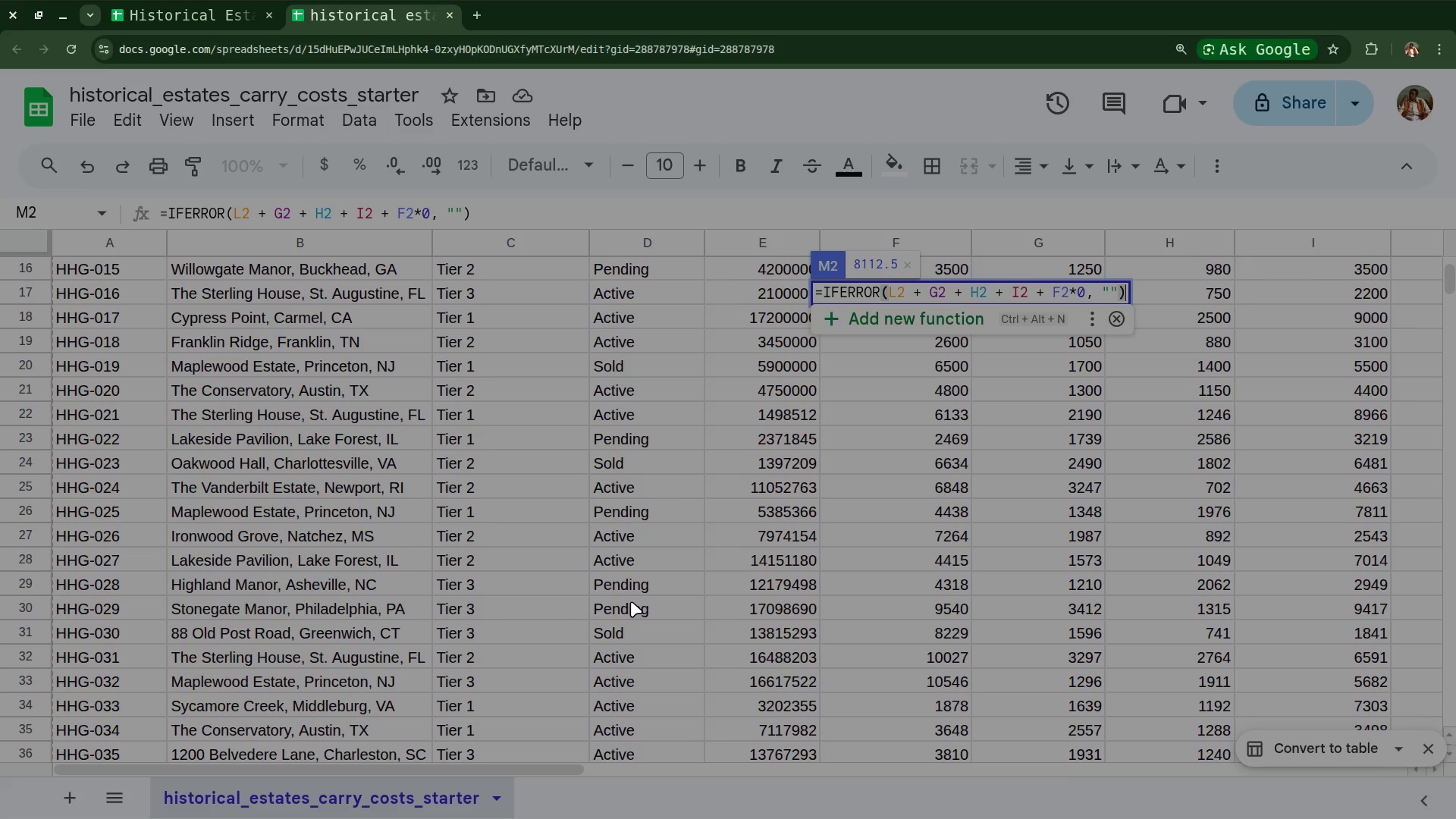 
scroll: coordinate [631, 601], scroll_direction: up, amount: 27.0
 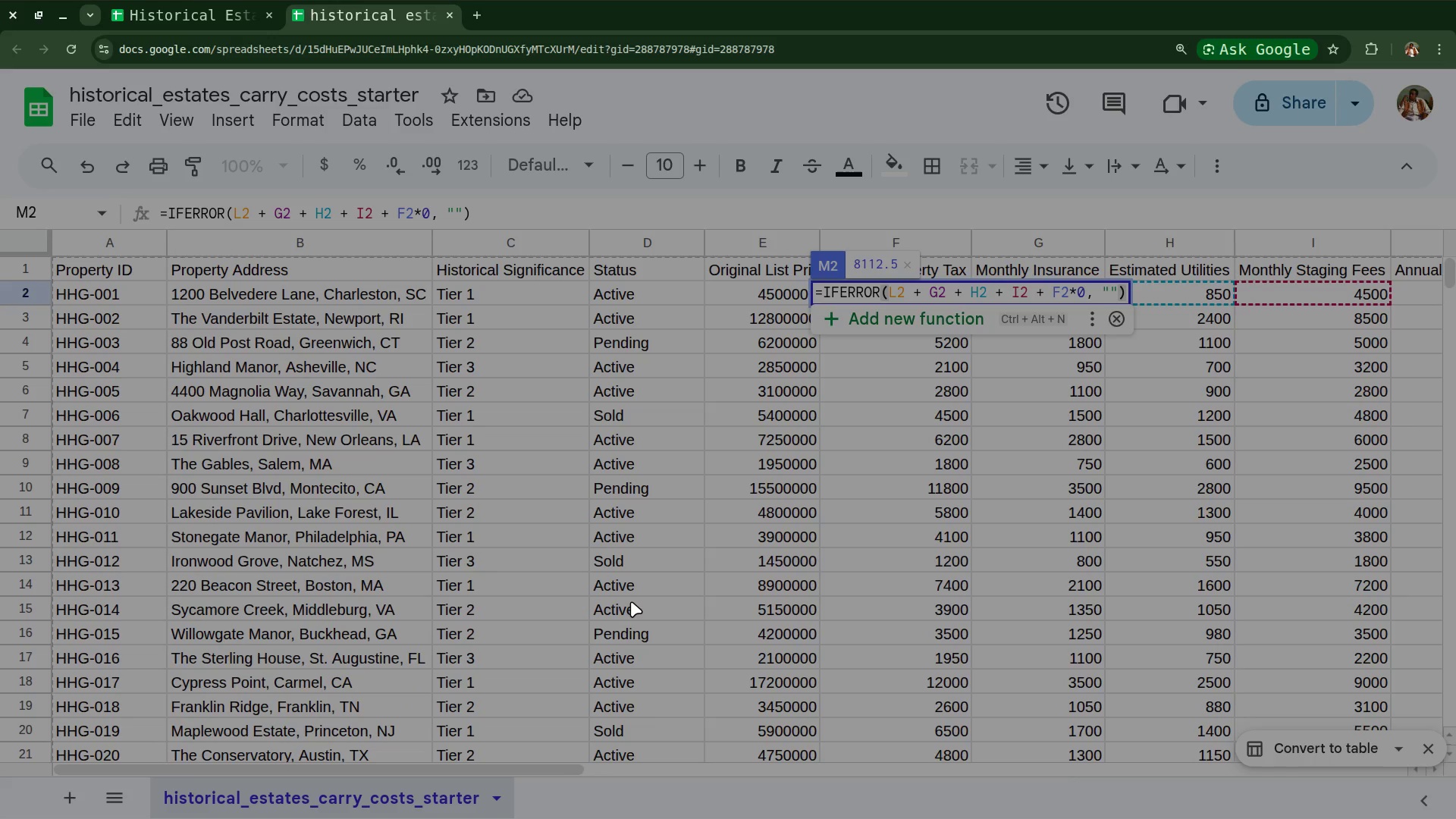 
wait(5.32)
 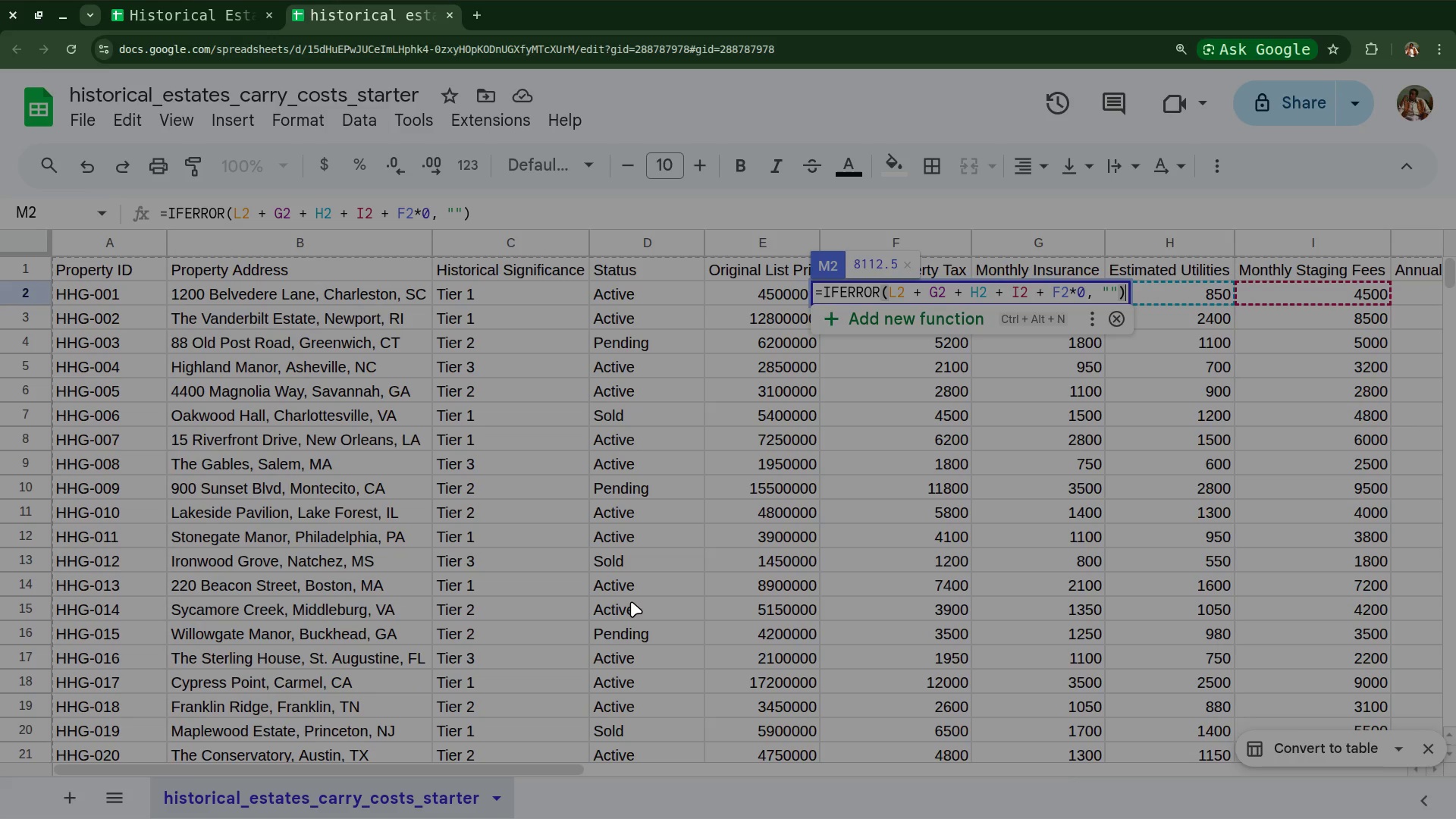 
scroll: coordinate [594, 598], scroll_direction: down, amount: 3.0
 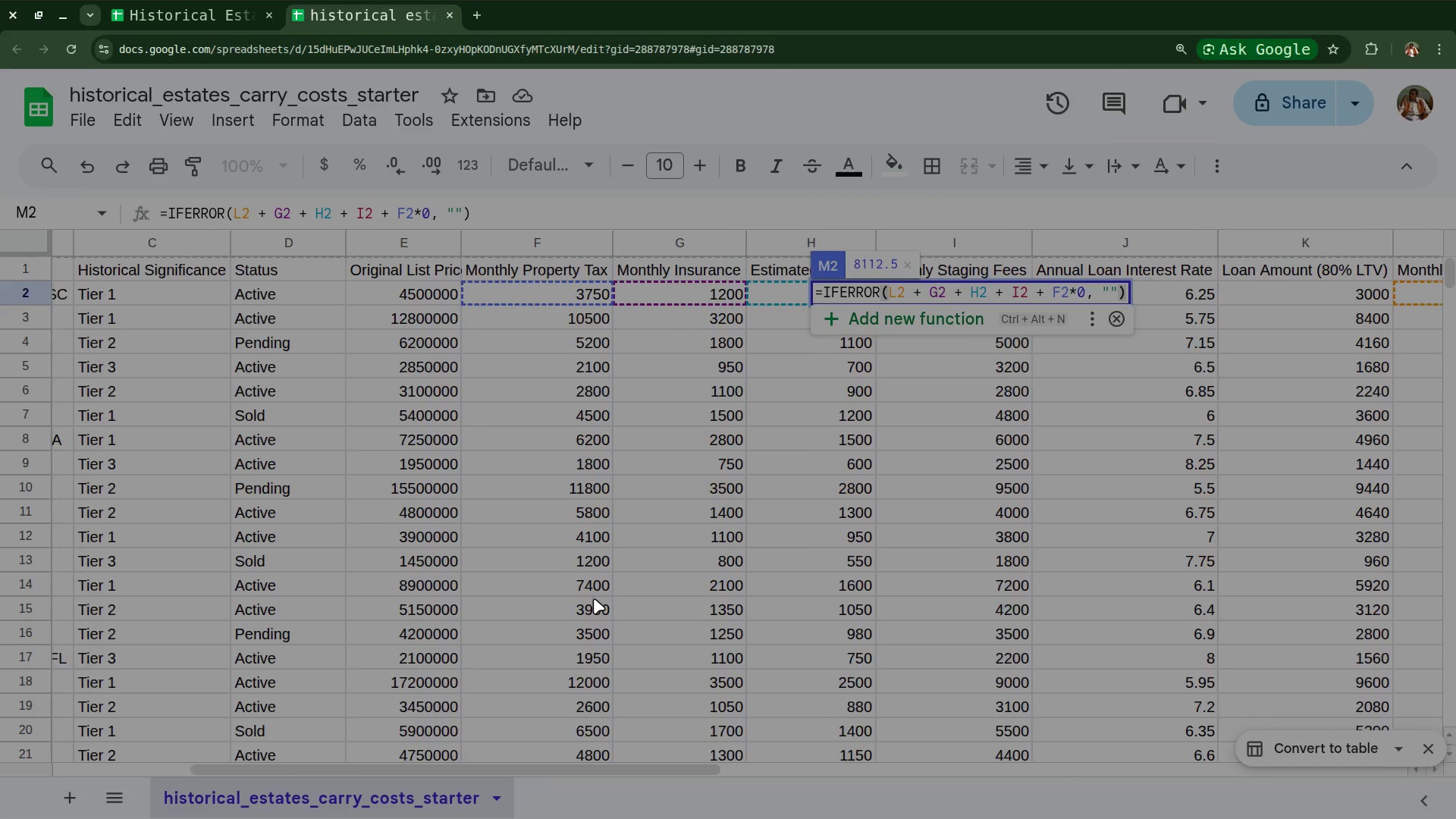 
scroll: coordinate [594, 598], scroll_direction: up, amount: 1.0
 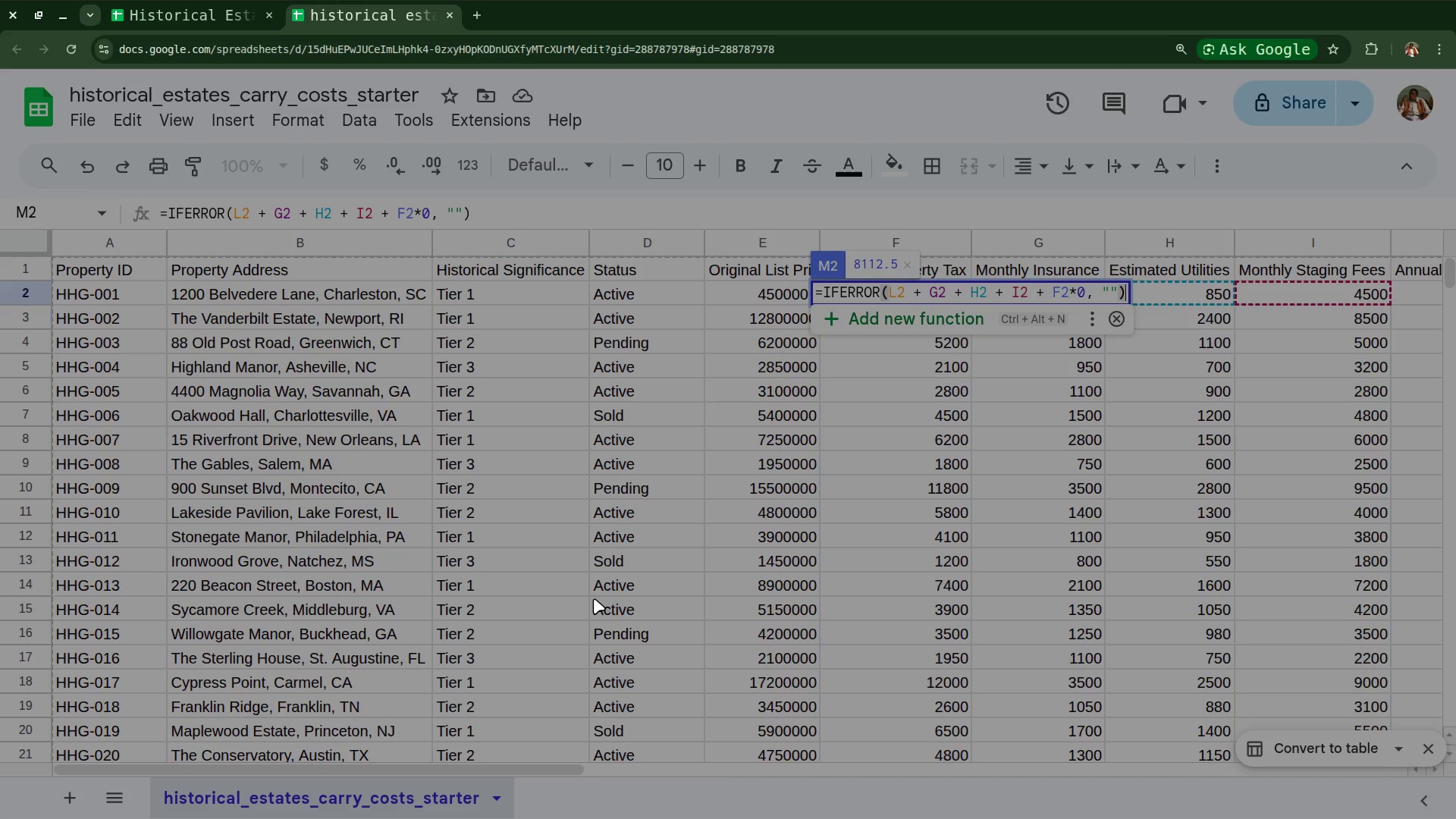 
wait(13.87)
 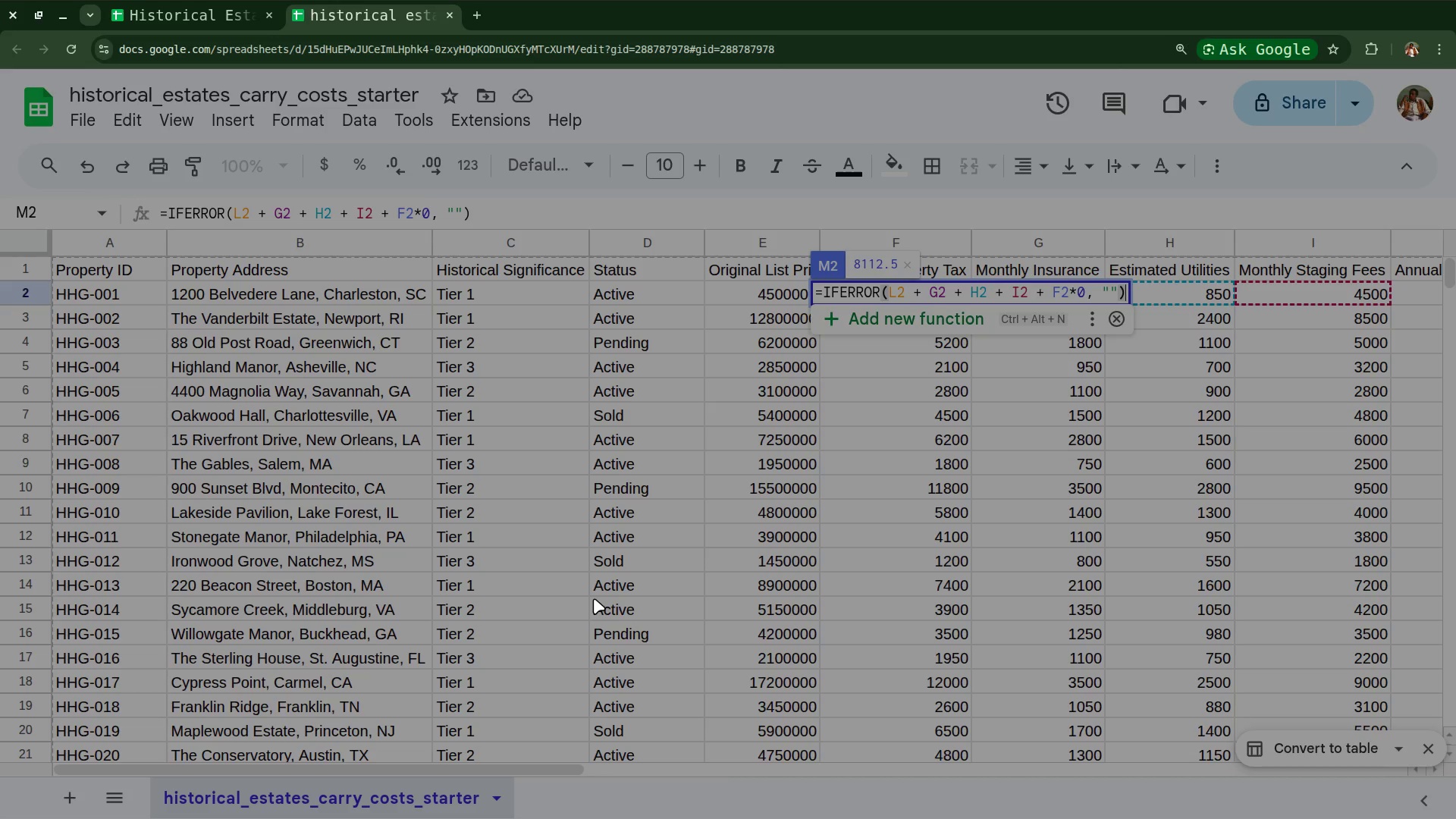 
scroll: coordinate [594, 598], scroll_direction: down, amount: 14.0
 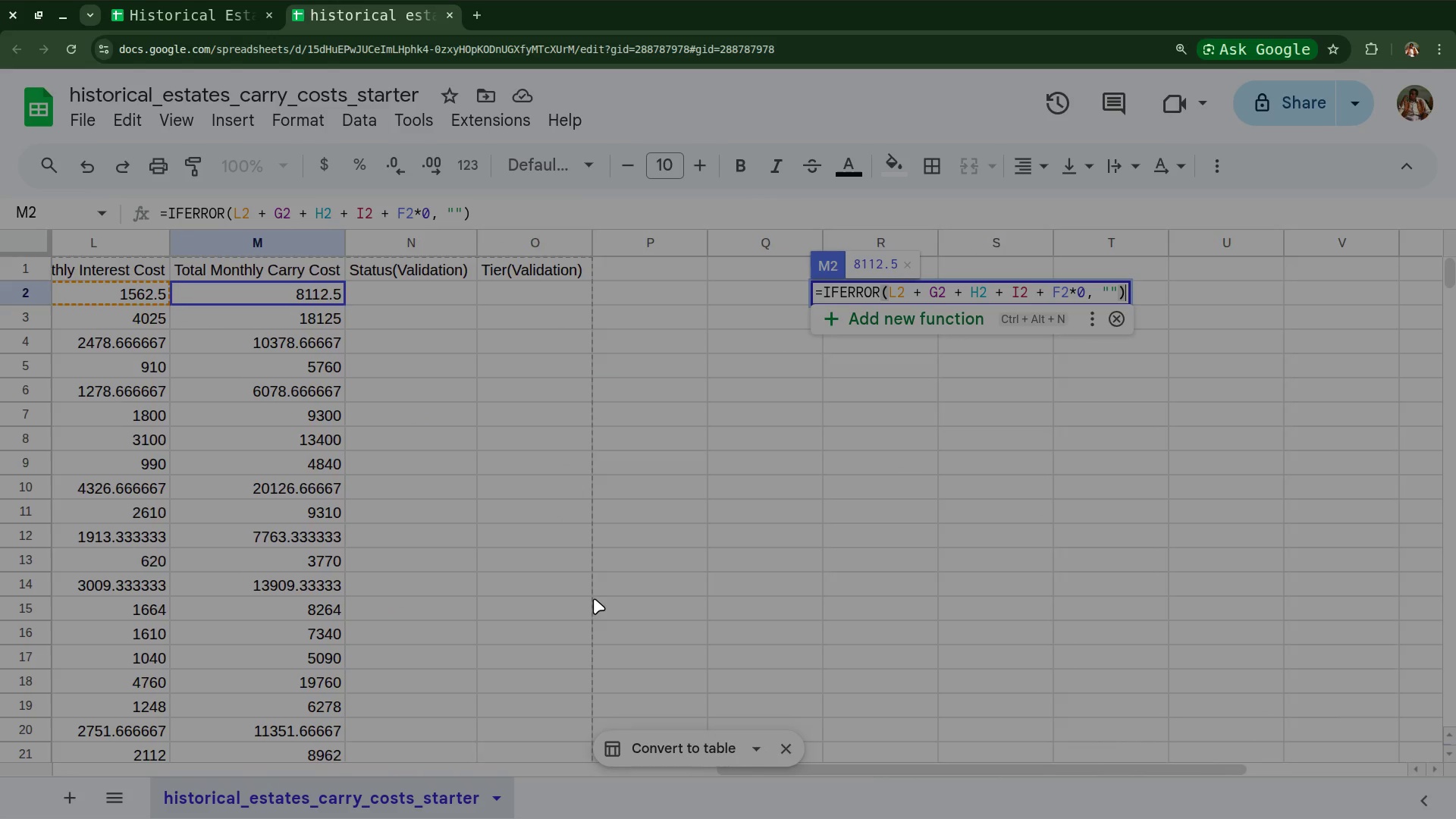 
scroll: coordinate [594, 598], scroll_direction: up, amount: 5.0
 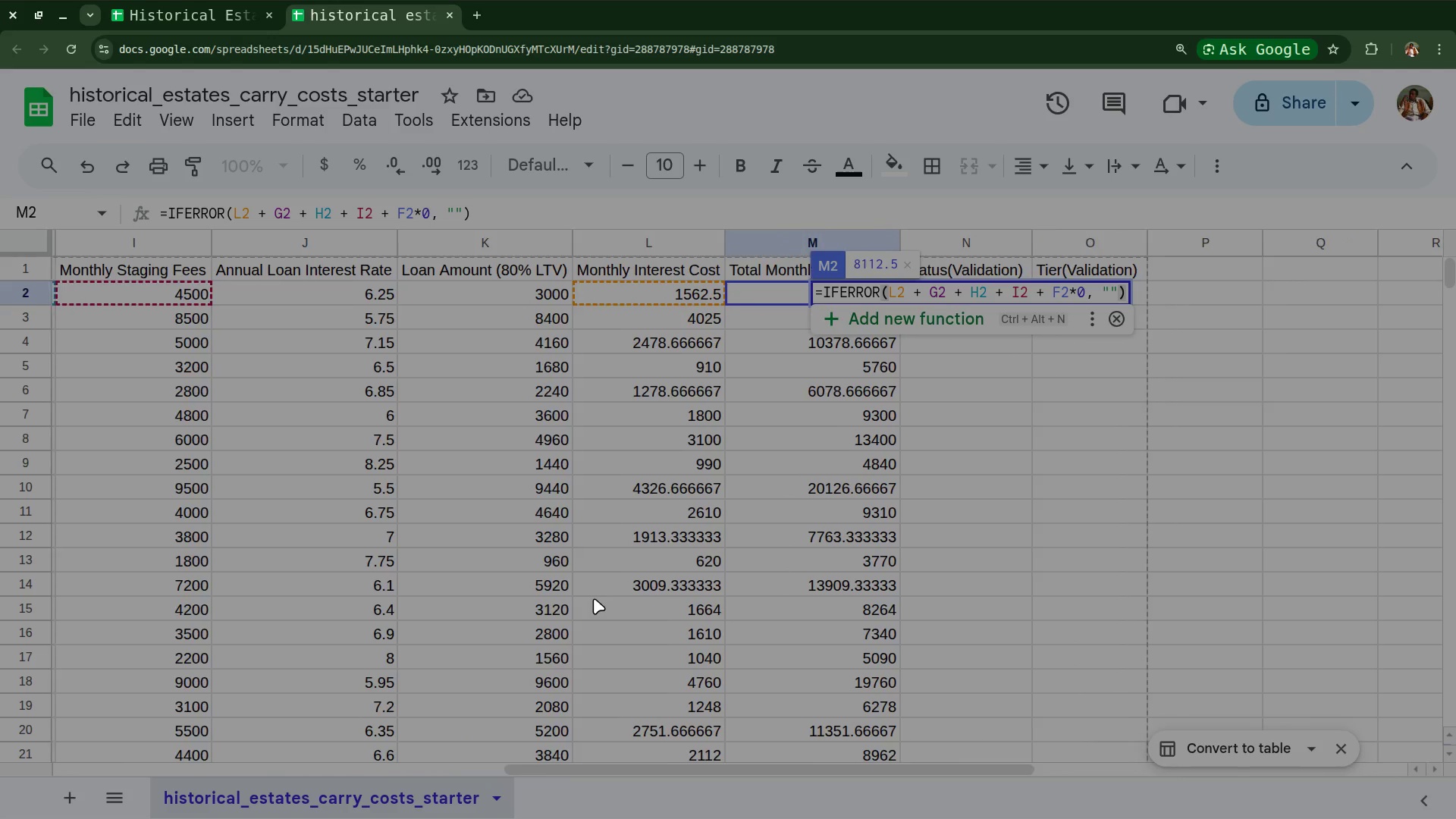 
scroll: coordinate [594, 598], scroll_direction: down, amount: 1.0
 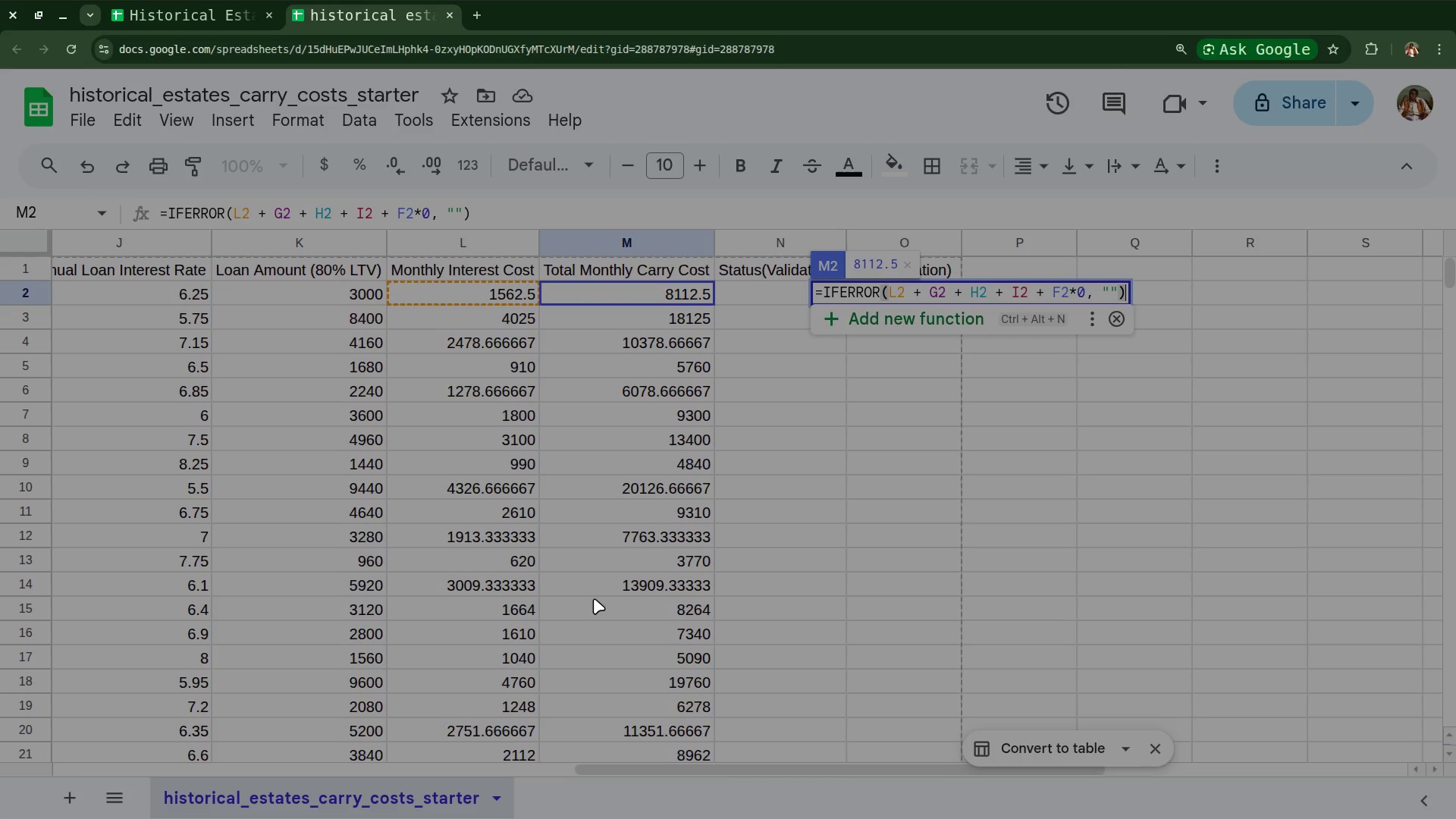 
wait(10.58)
 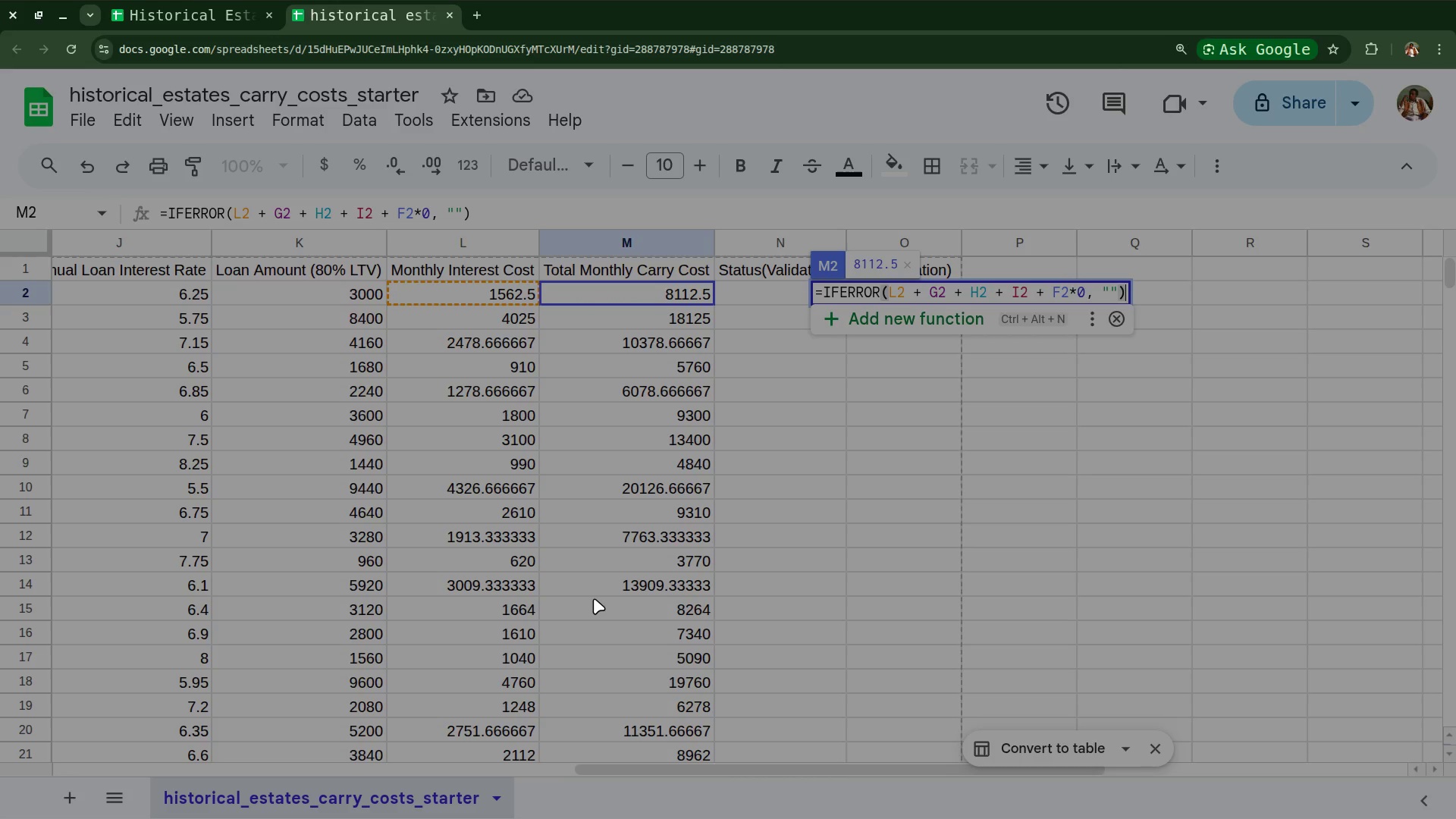 
scroll: coordinate [594, 598], scroll_direction: down, amount: 1.0
 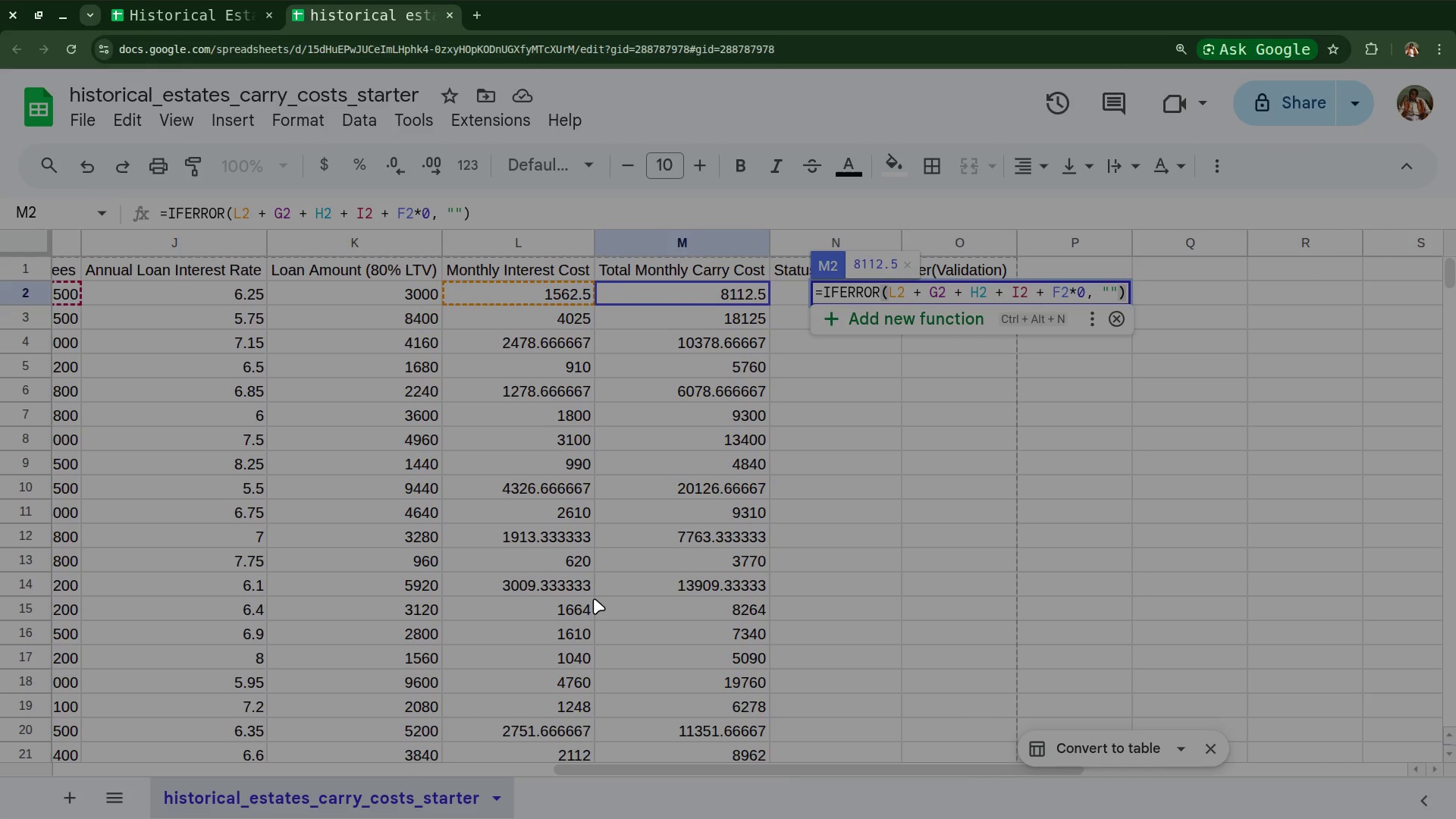 
wait(11.14)
 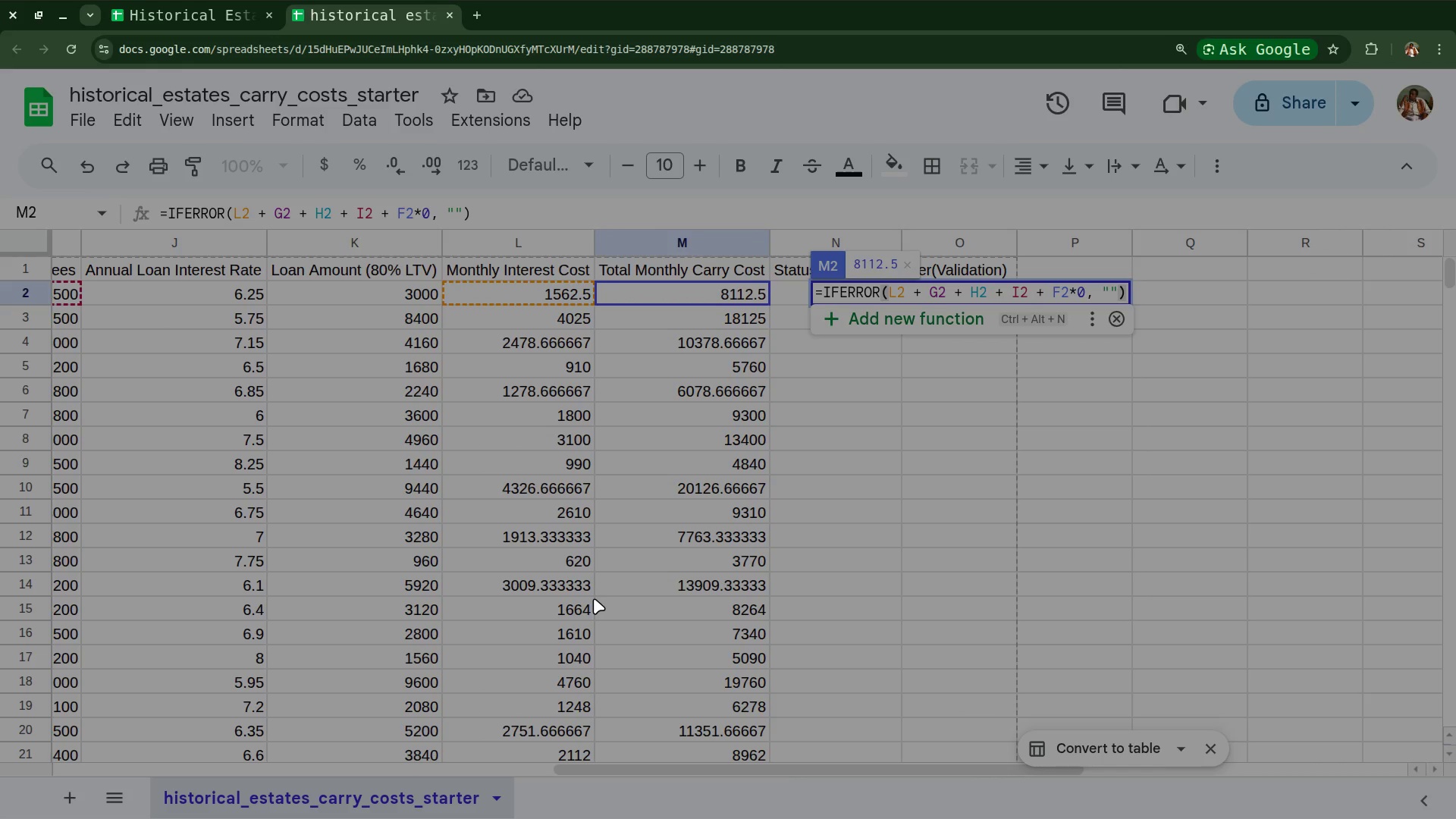 
scroll: coordinate [594, 598], scroll_direction: down, amount: 1.0
 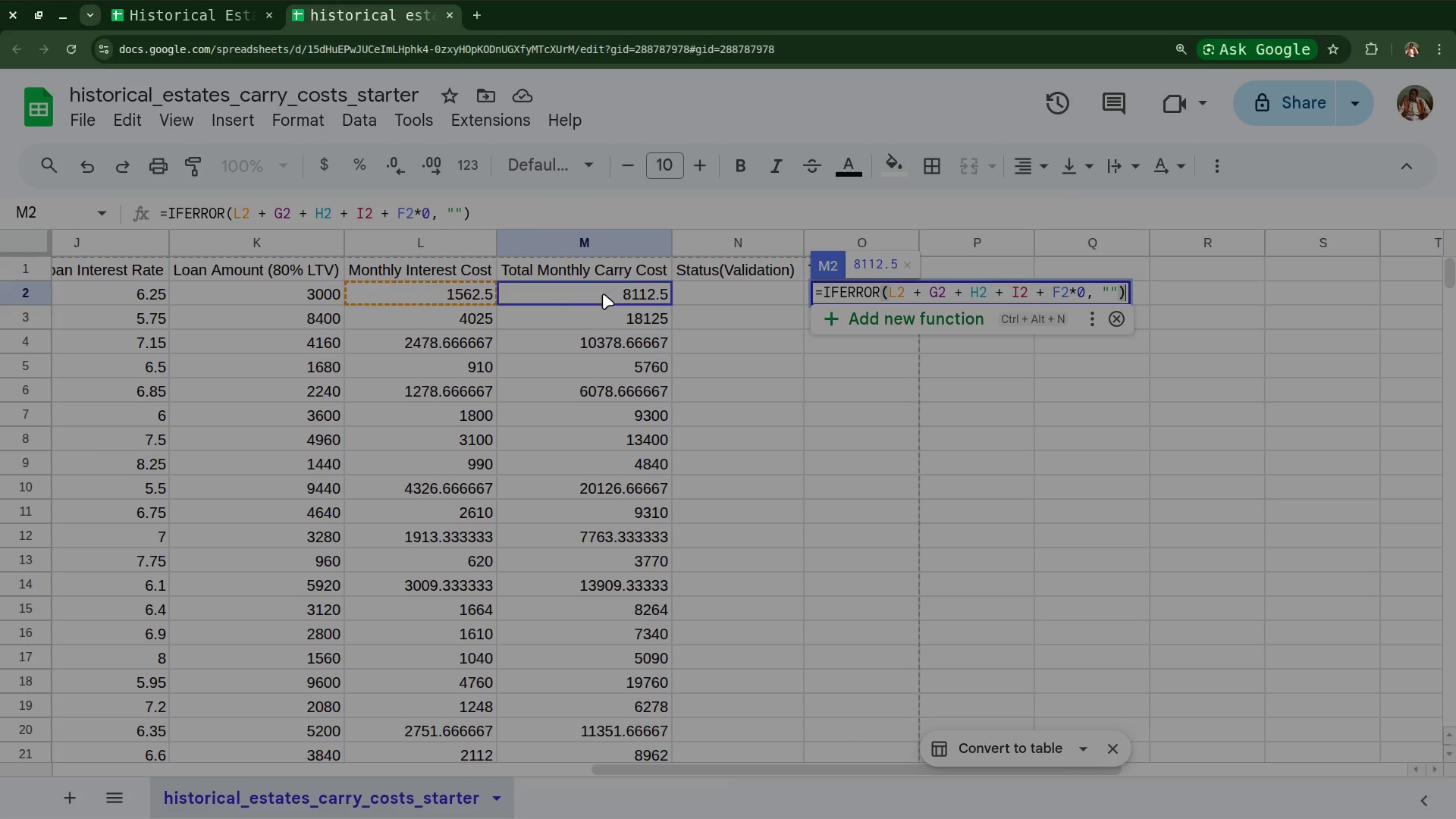 
double_click([603, 290])
 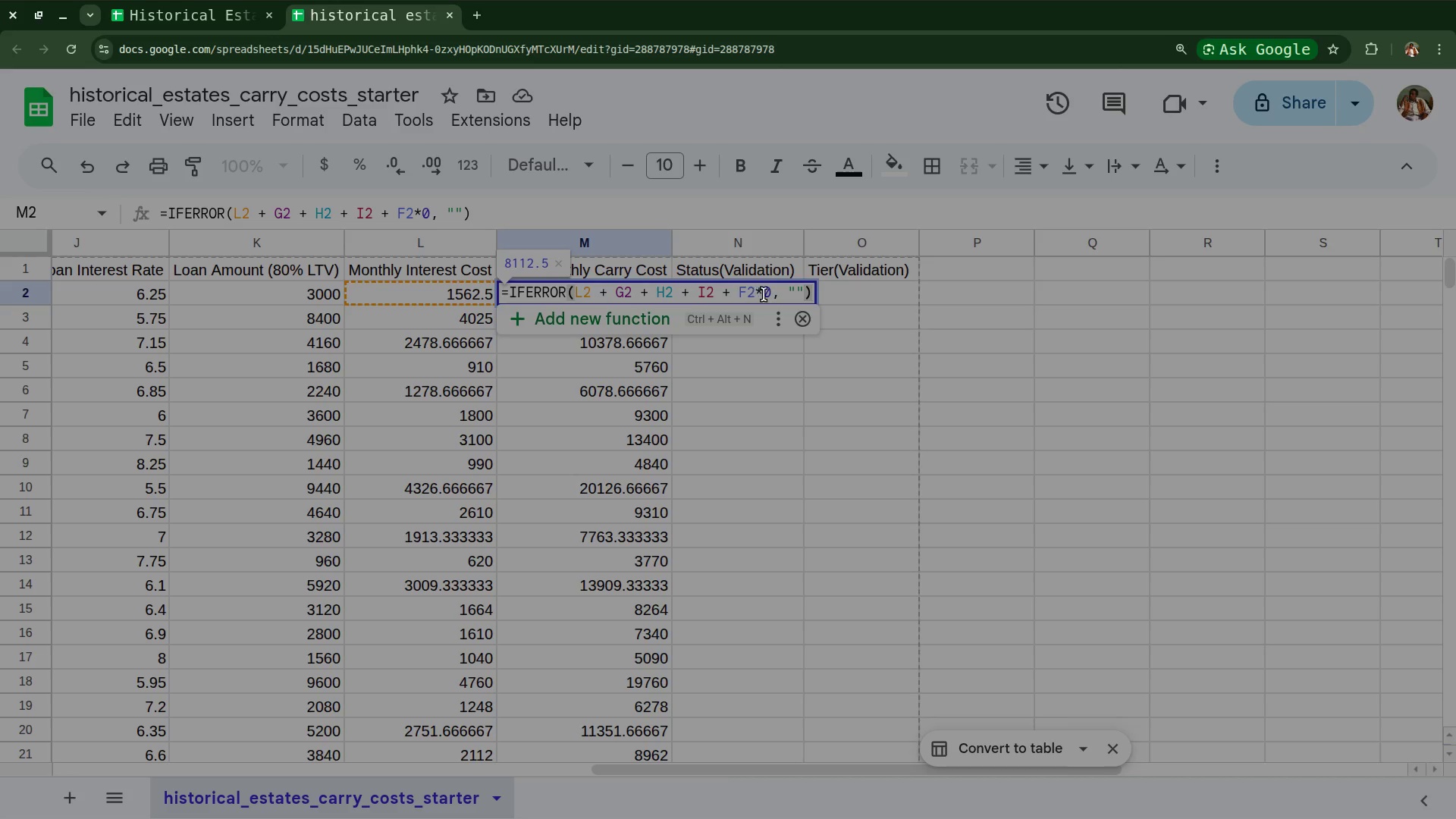 
wait(18.28)
 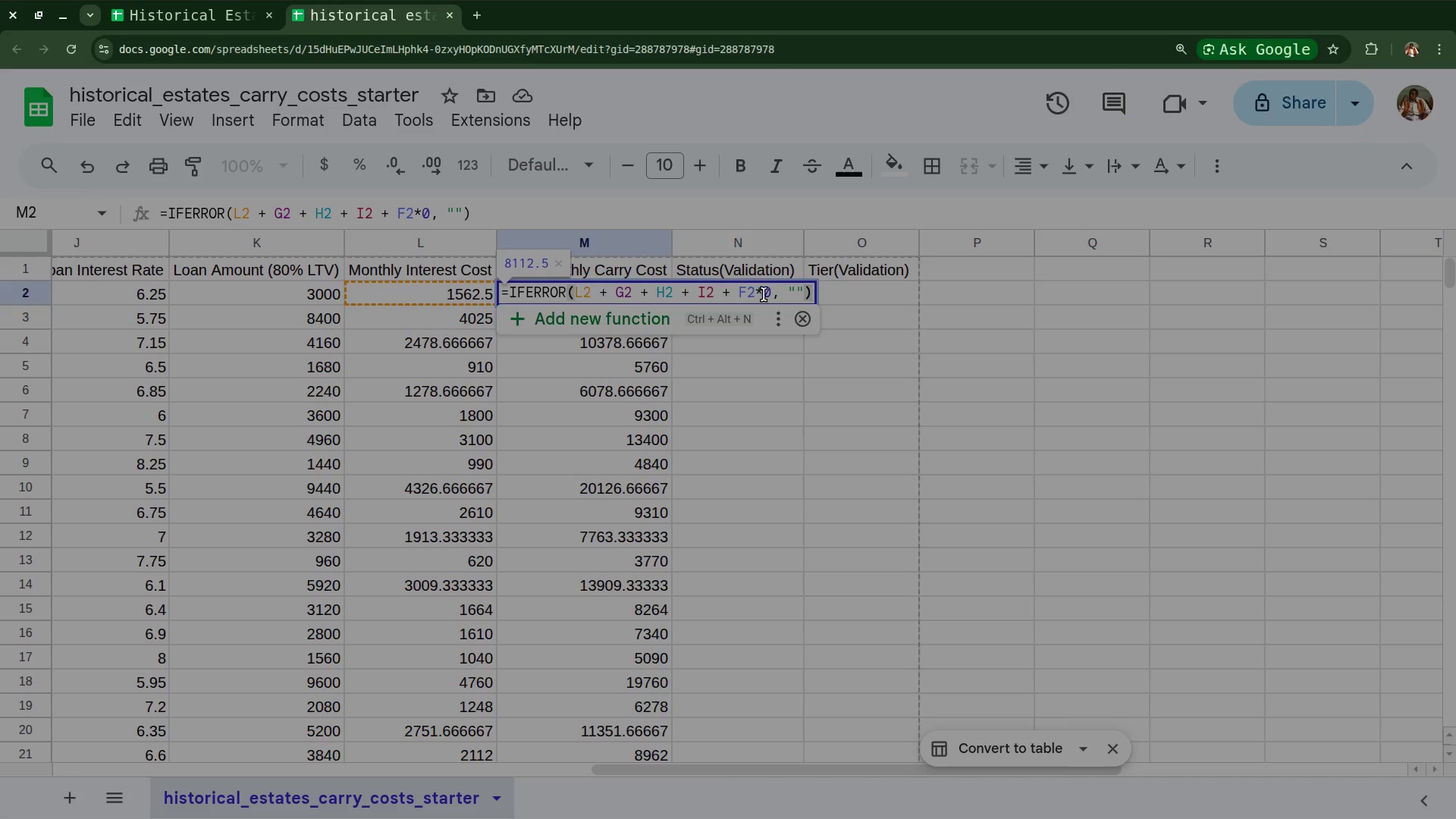 
left_click([765, 288])
 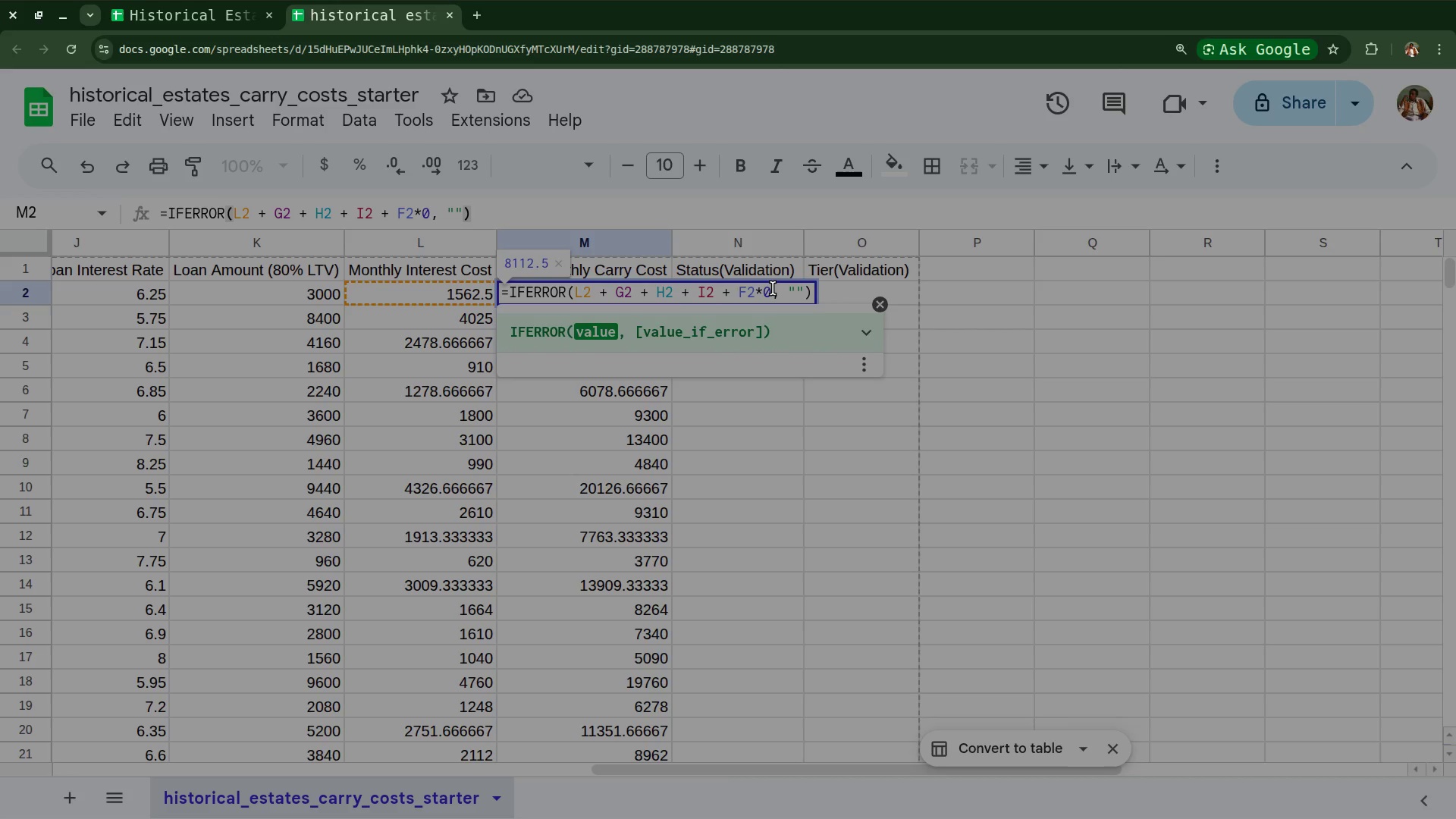 
left_click([773, 288])
 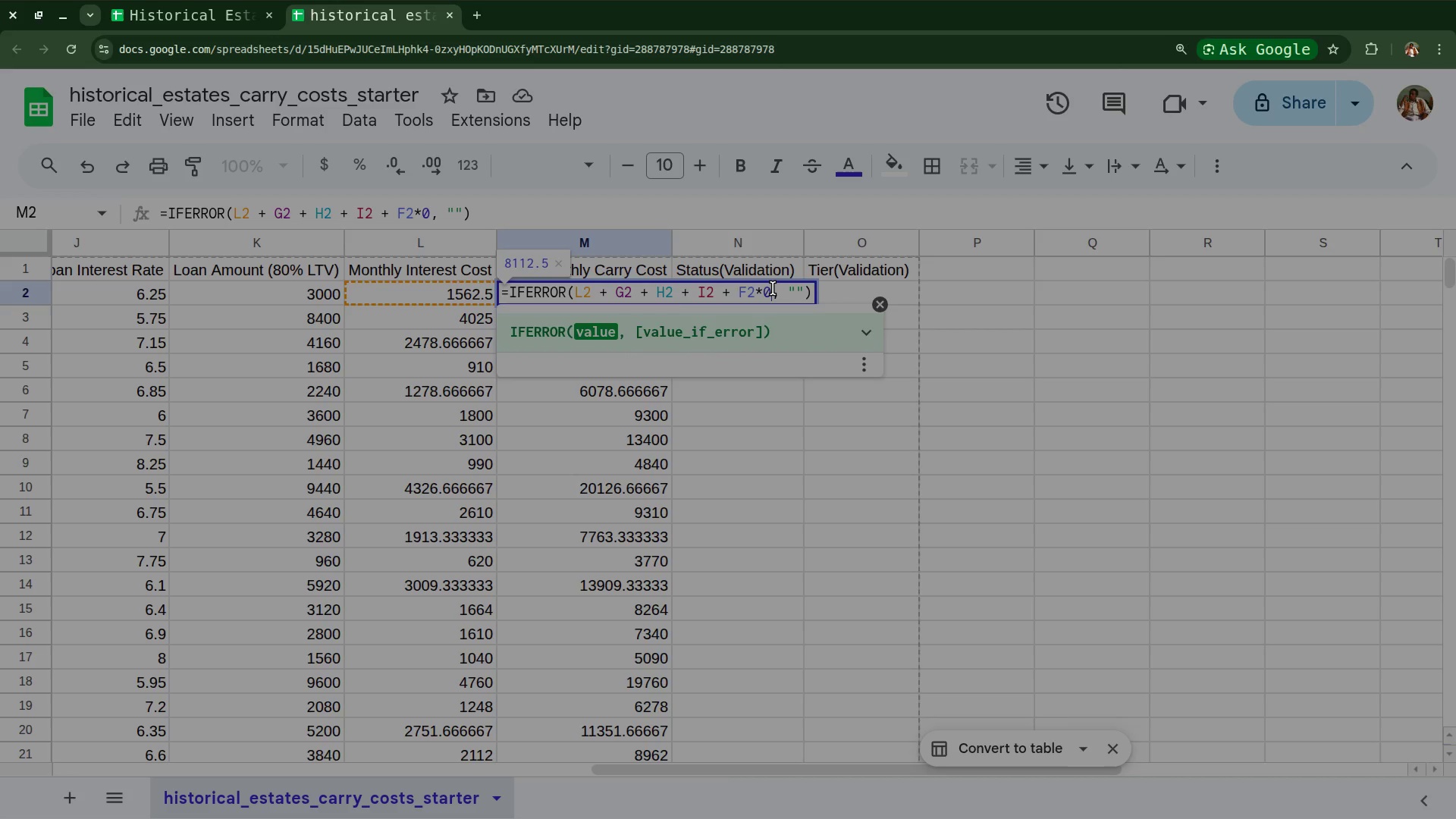 
key(Backspace)
key(Backspace)
key(Backspace)
key(Backspace)
type(j2)
 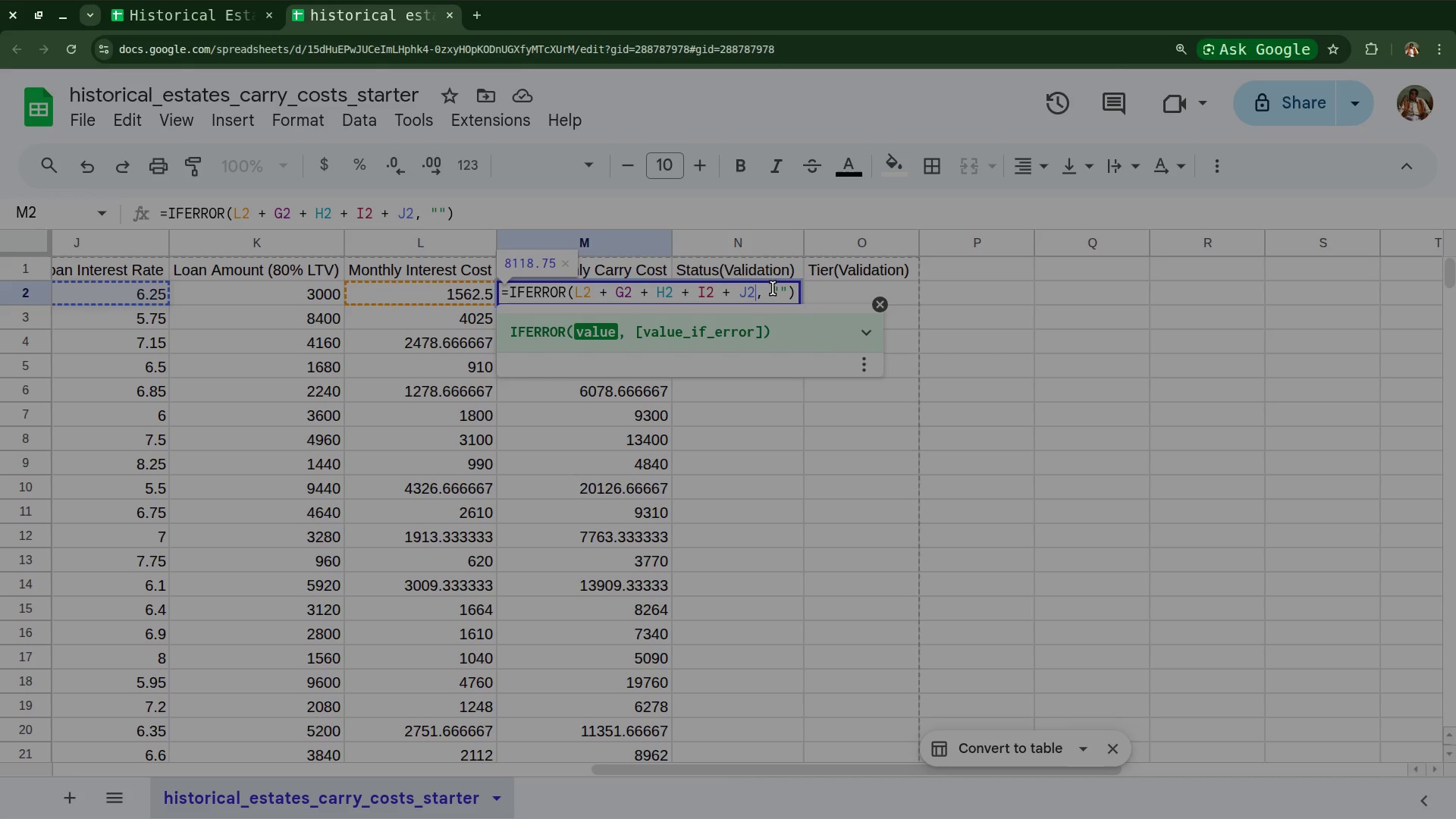 
wait(5.55)
 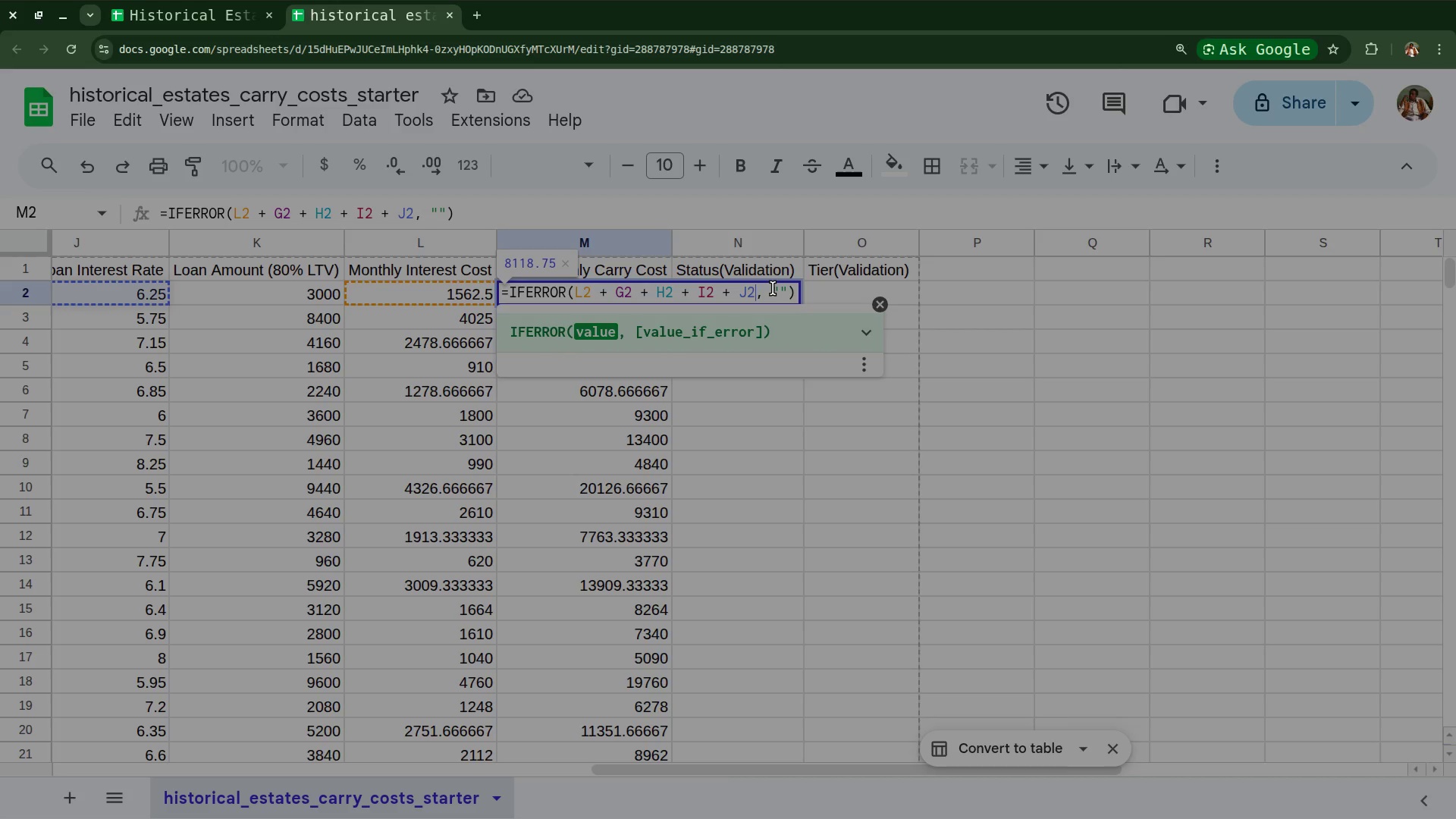 
key(Enter)
 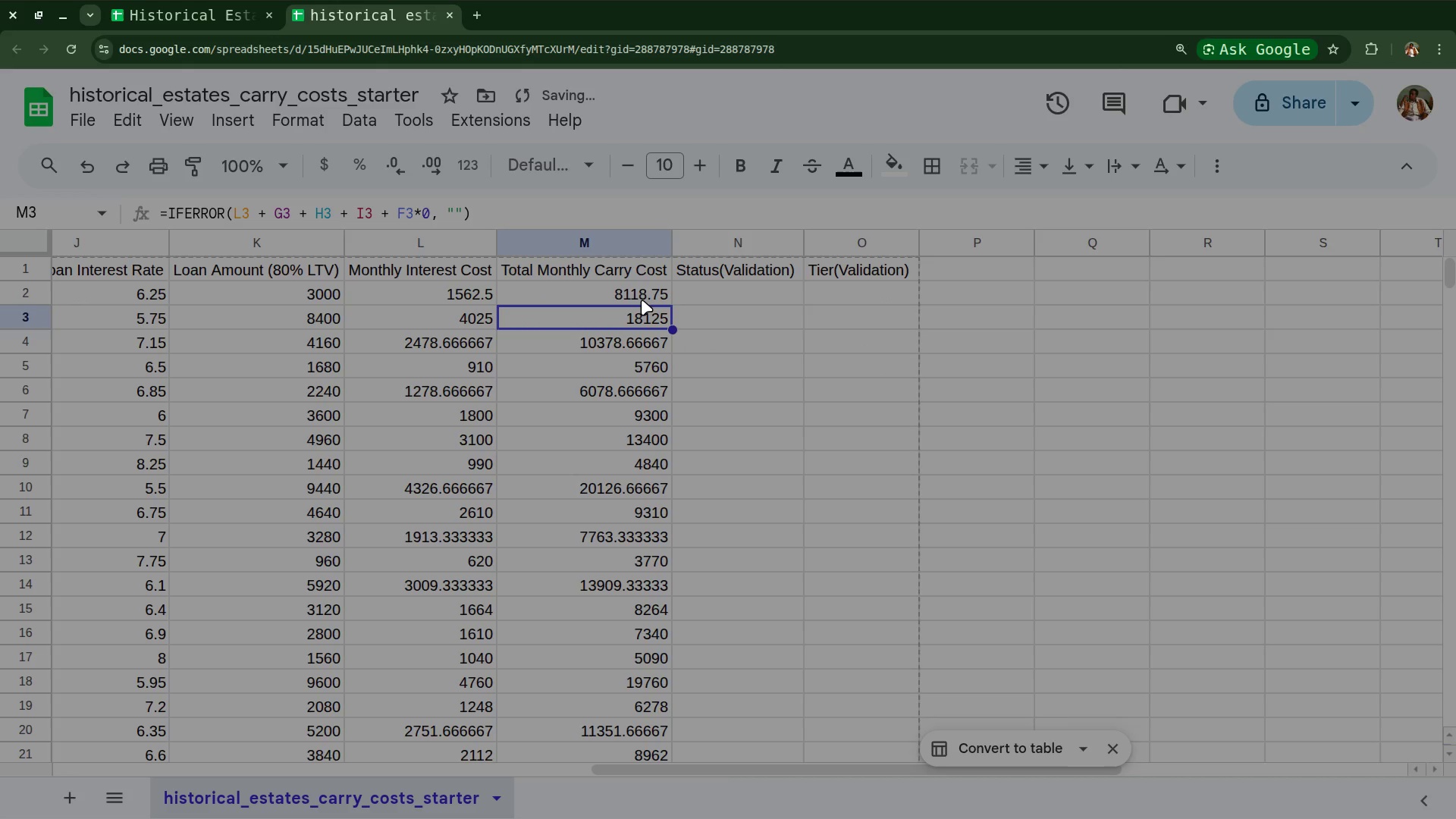 
double_click([640, 293])
 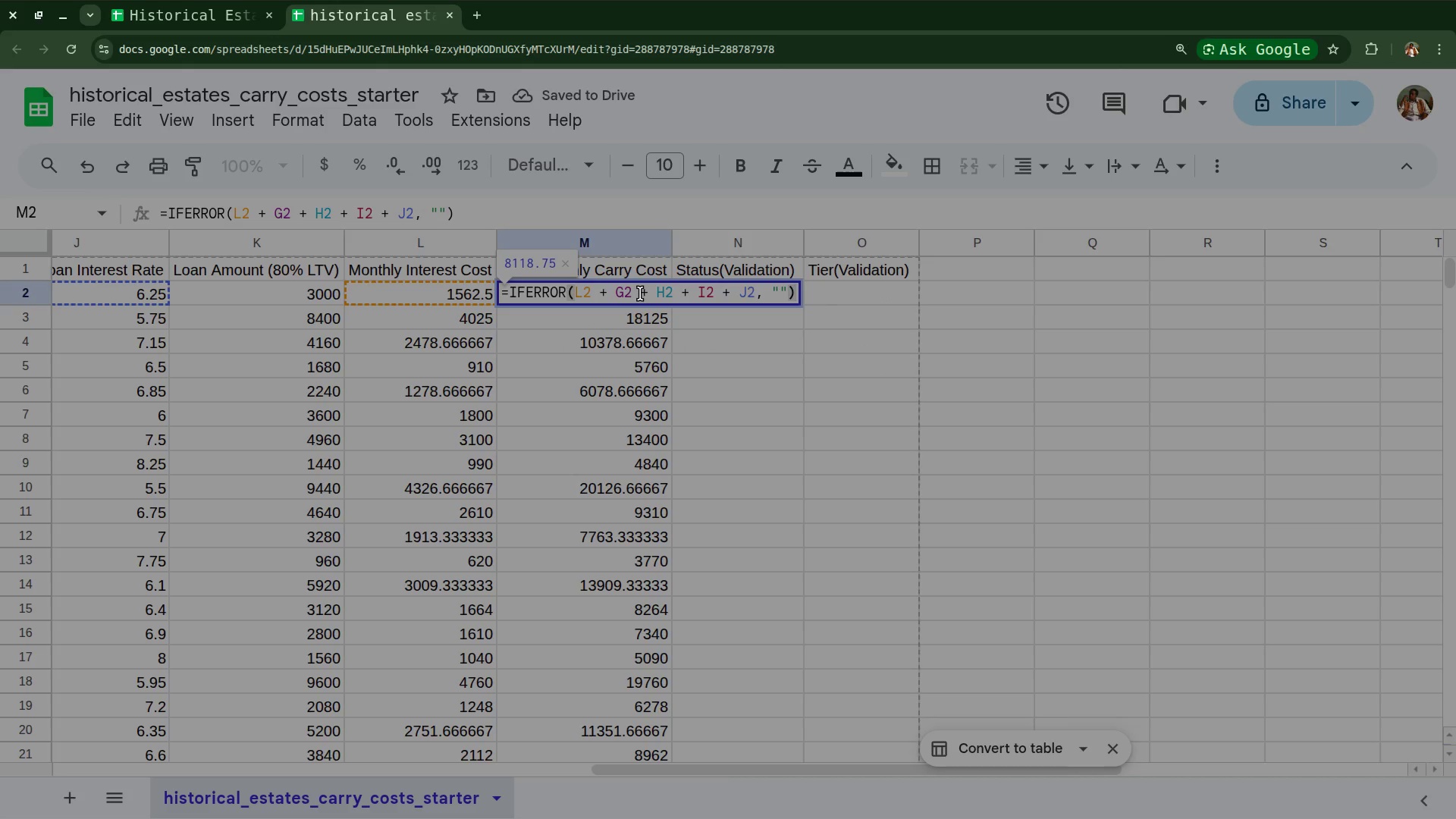 
left_click([640, 293])
 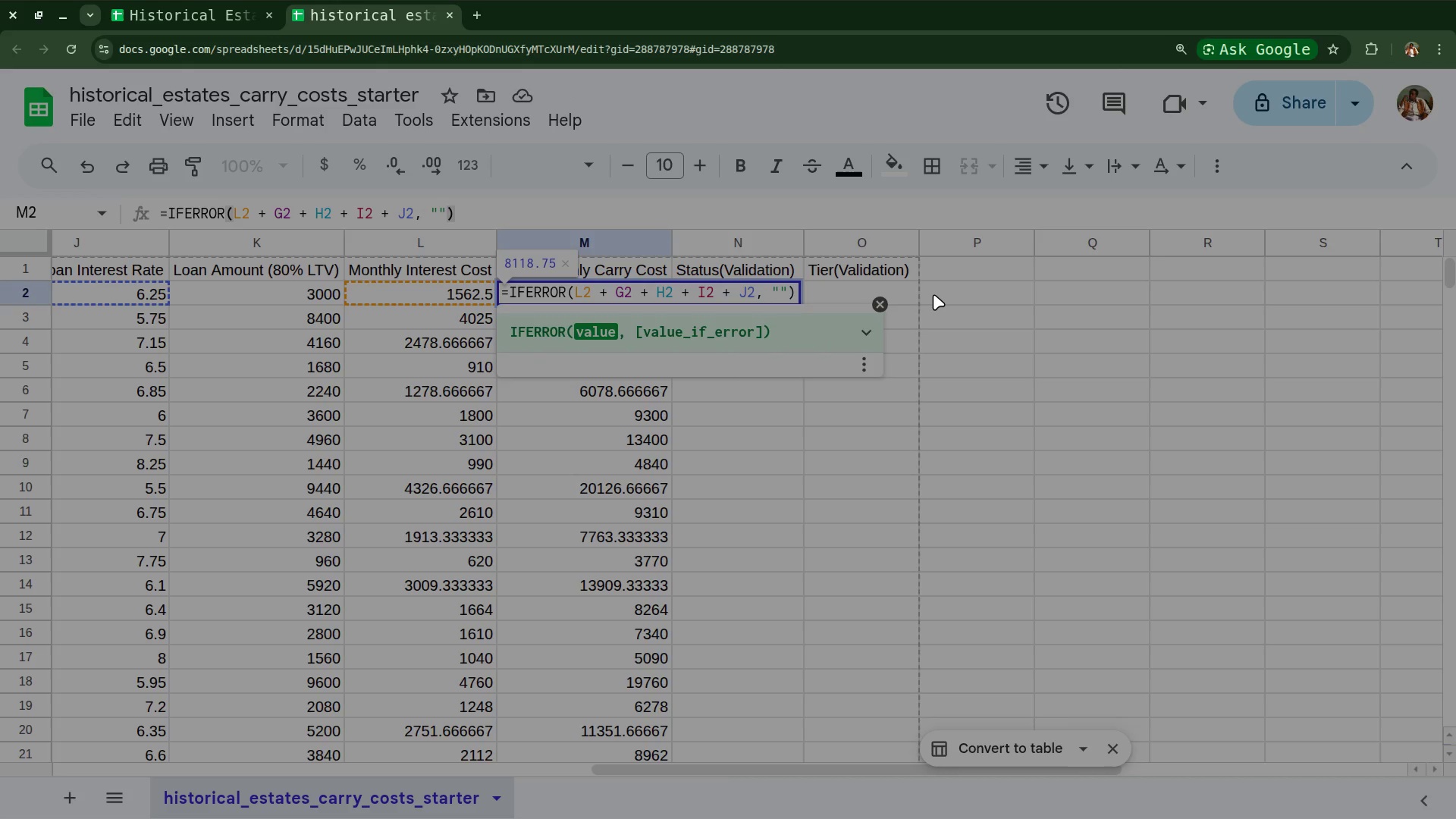 
left_click([937, 294])
 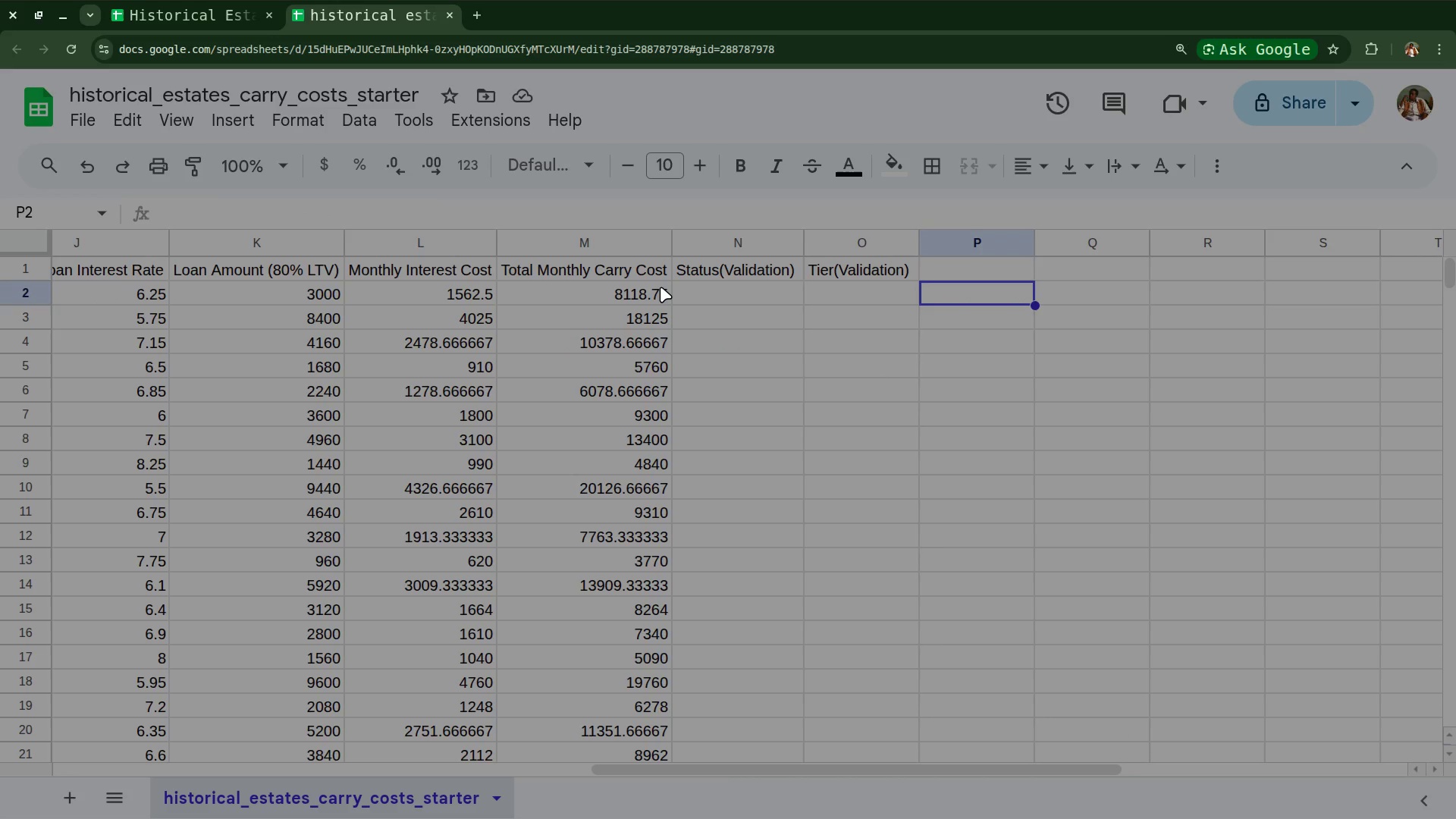 
left_click([661, 287])
 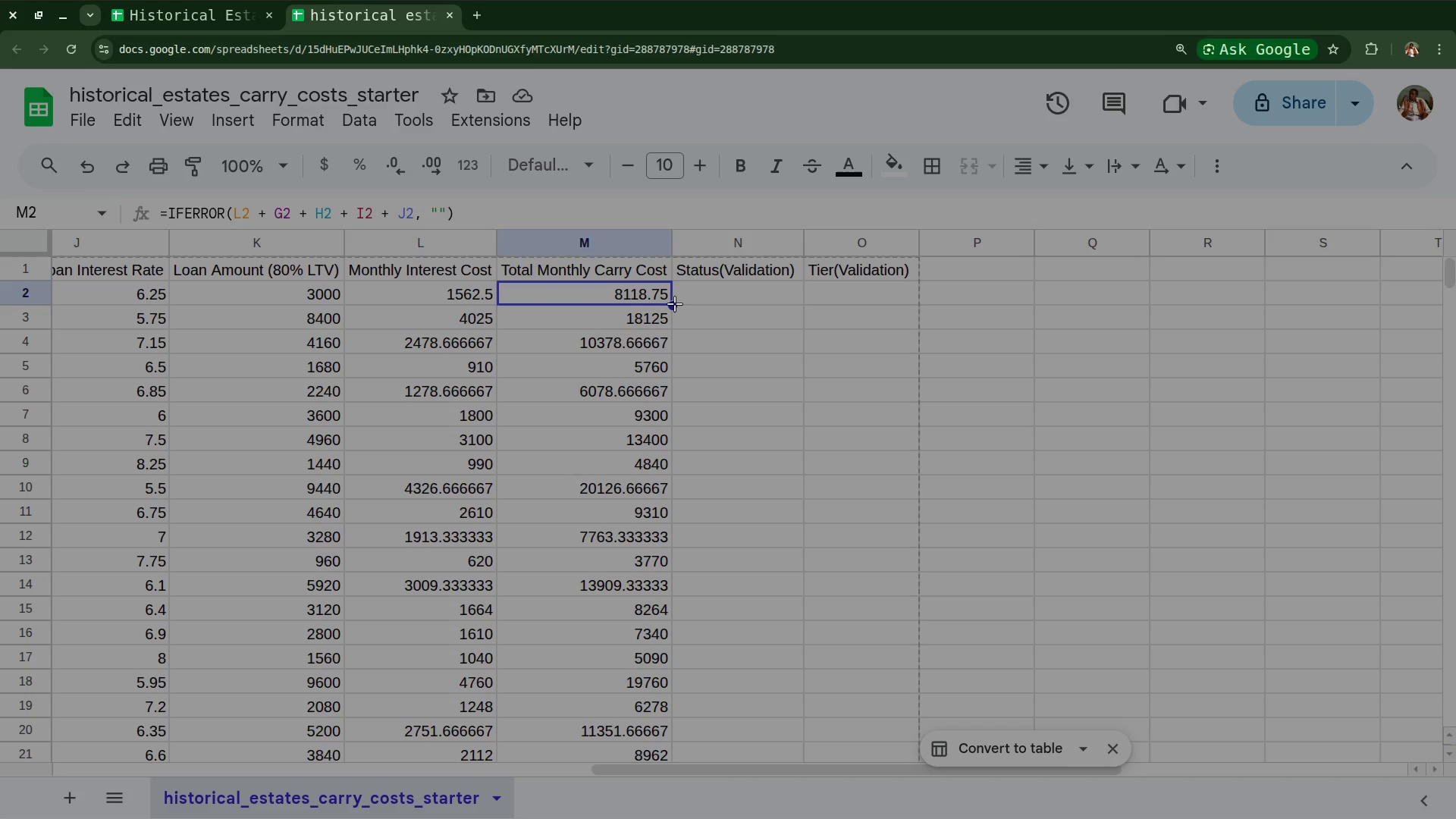 
double_click([674, 304])
 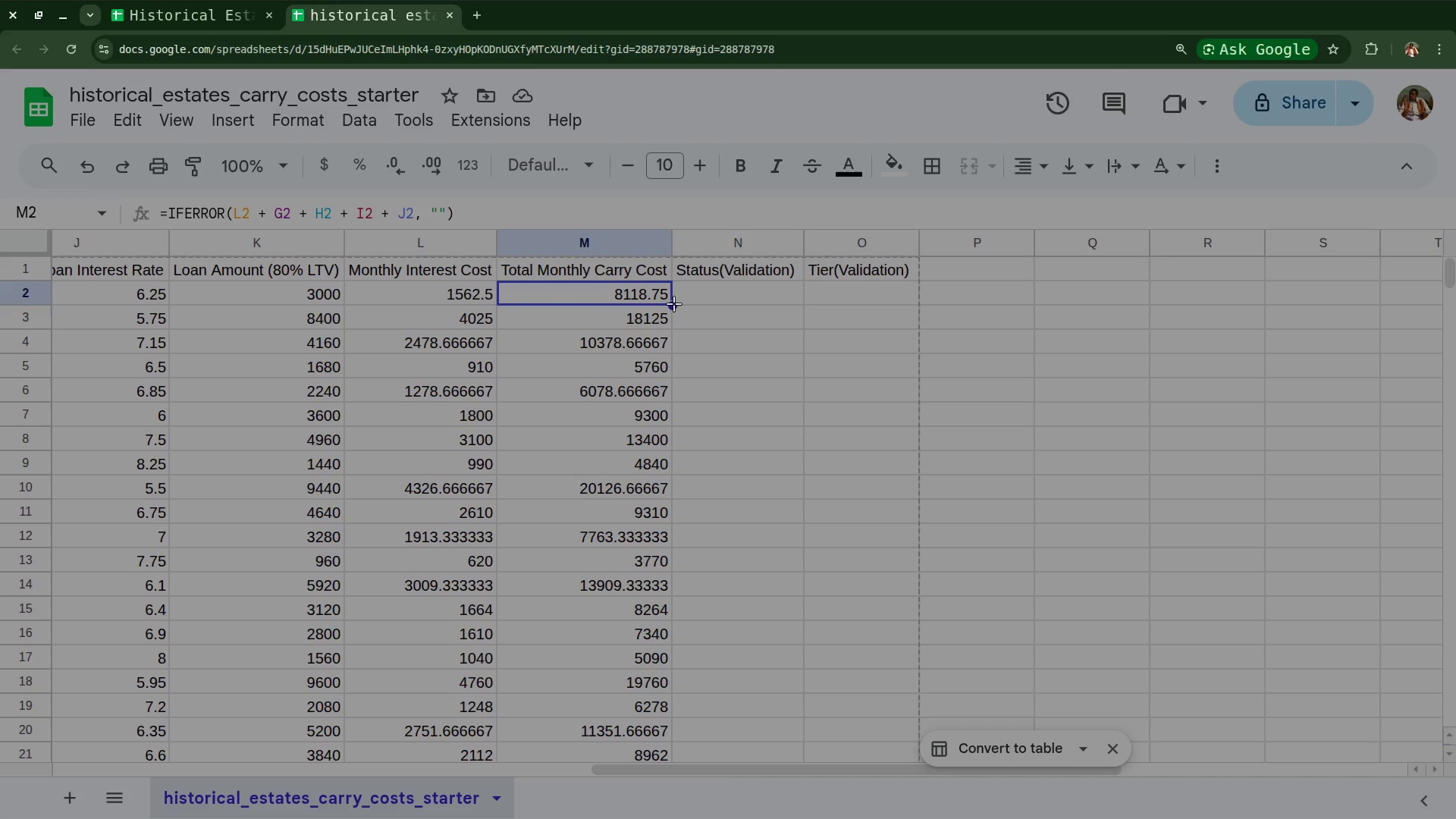 
triple_click([674, 304])
 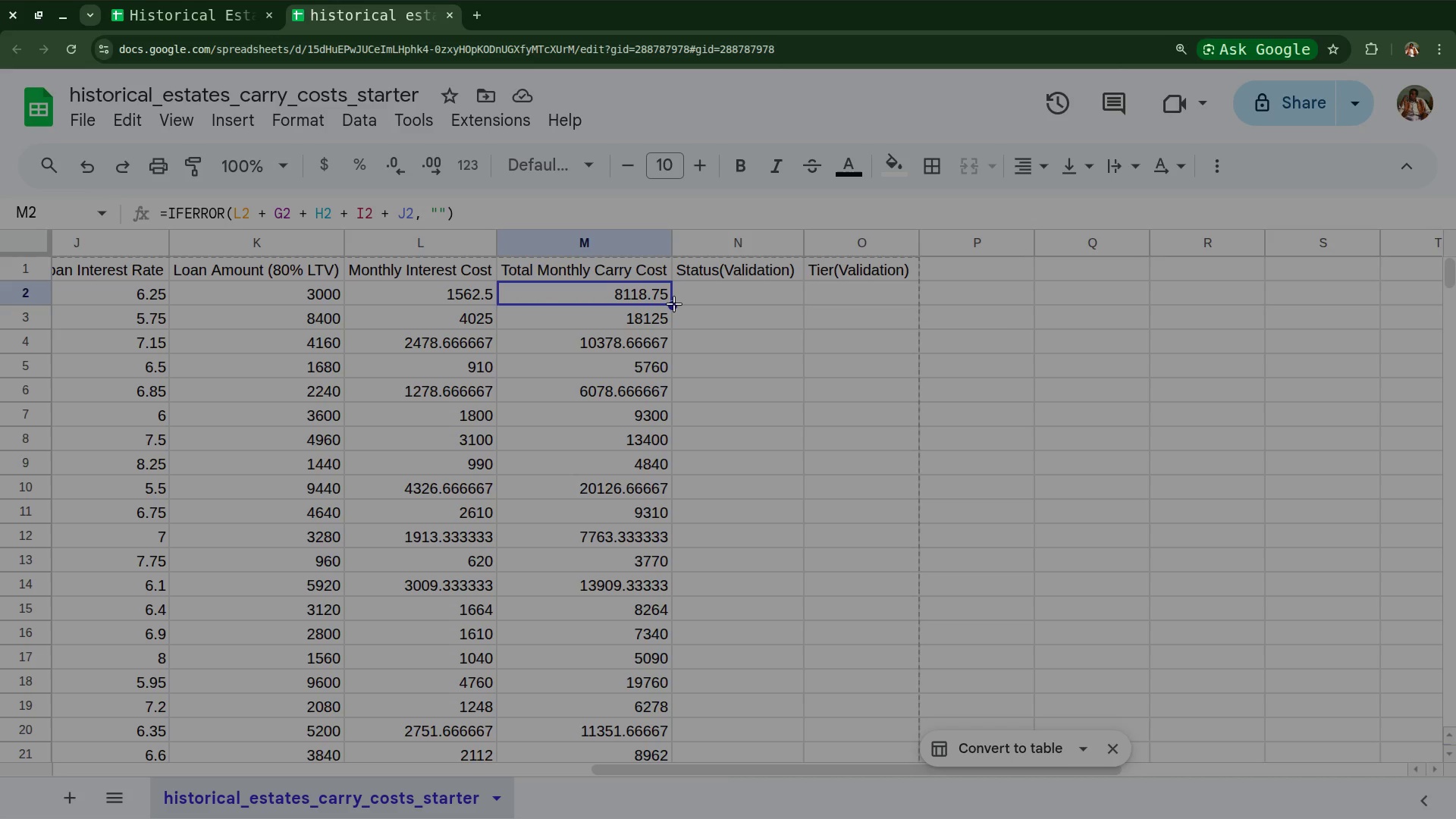 
double_click([674, 304])
 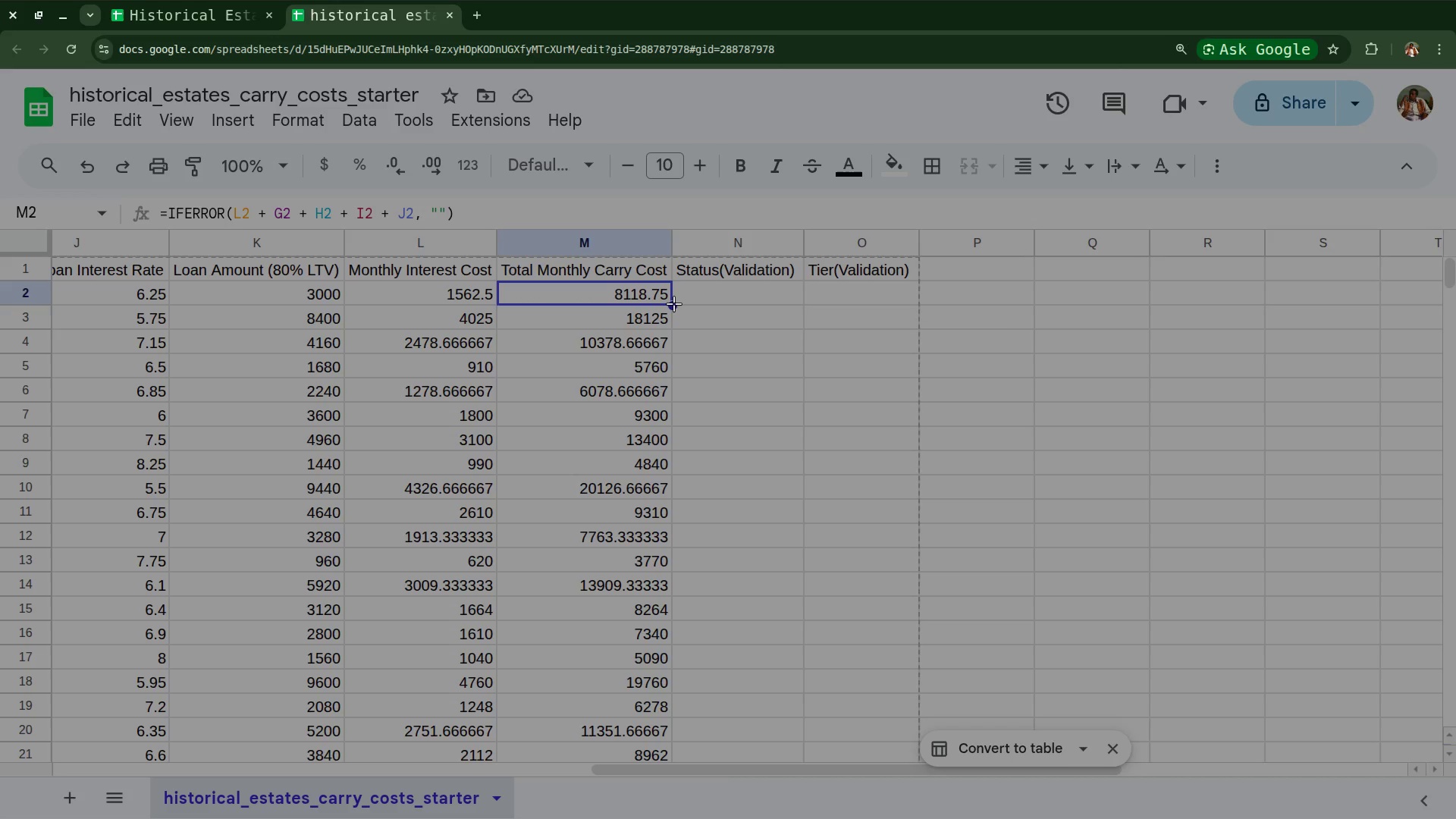 
triple_click([674, 304])
 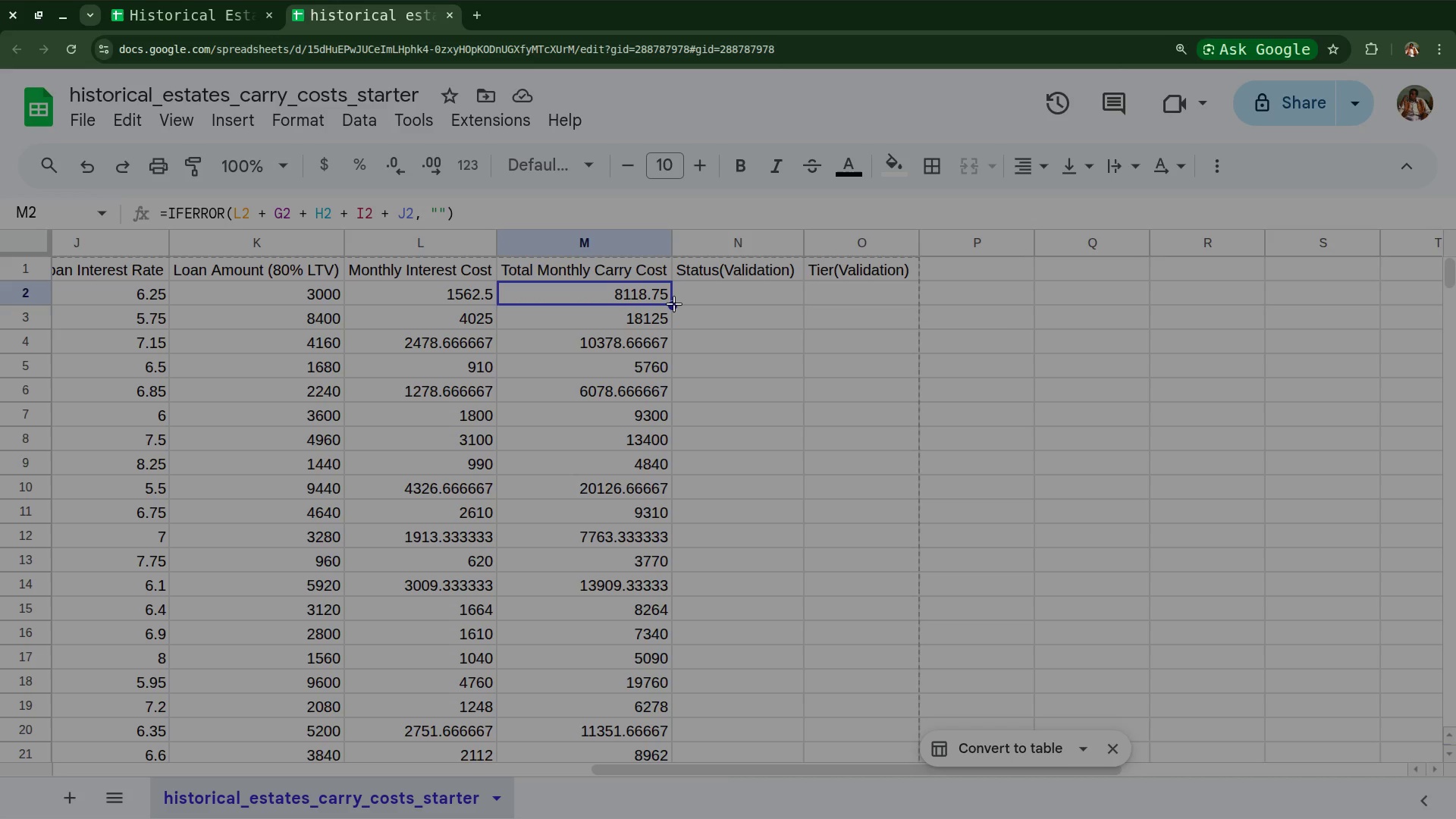 
double_click([674, 304])
 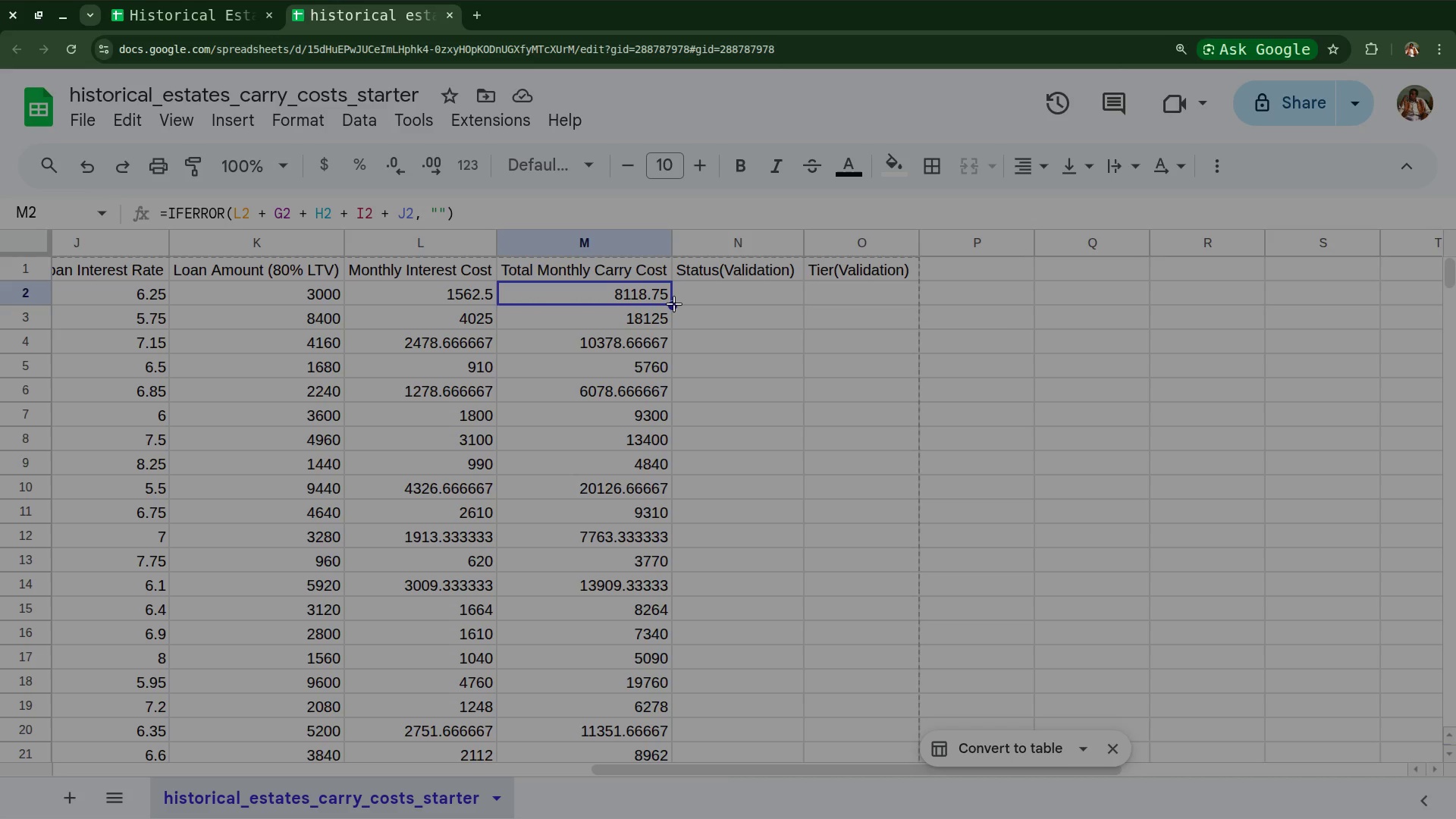 
triple_click([674, 304])
 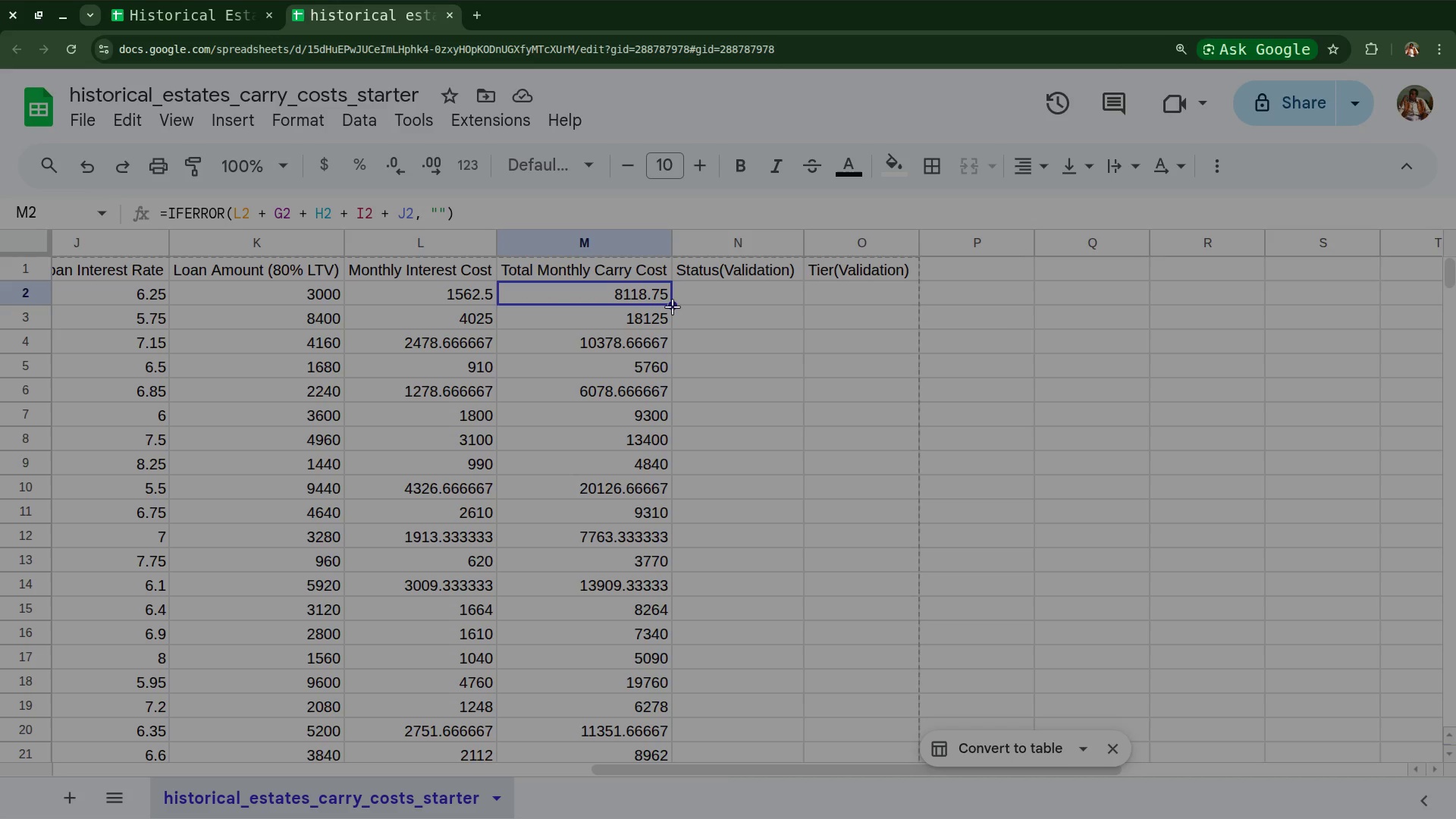 
double_click([673, 303])
 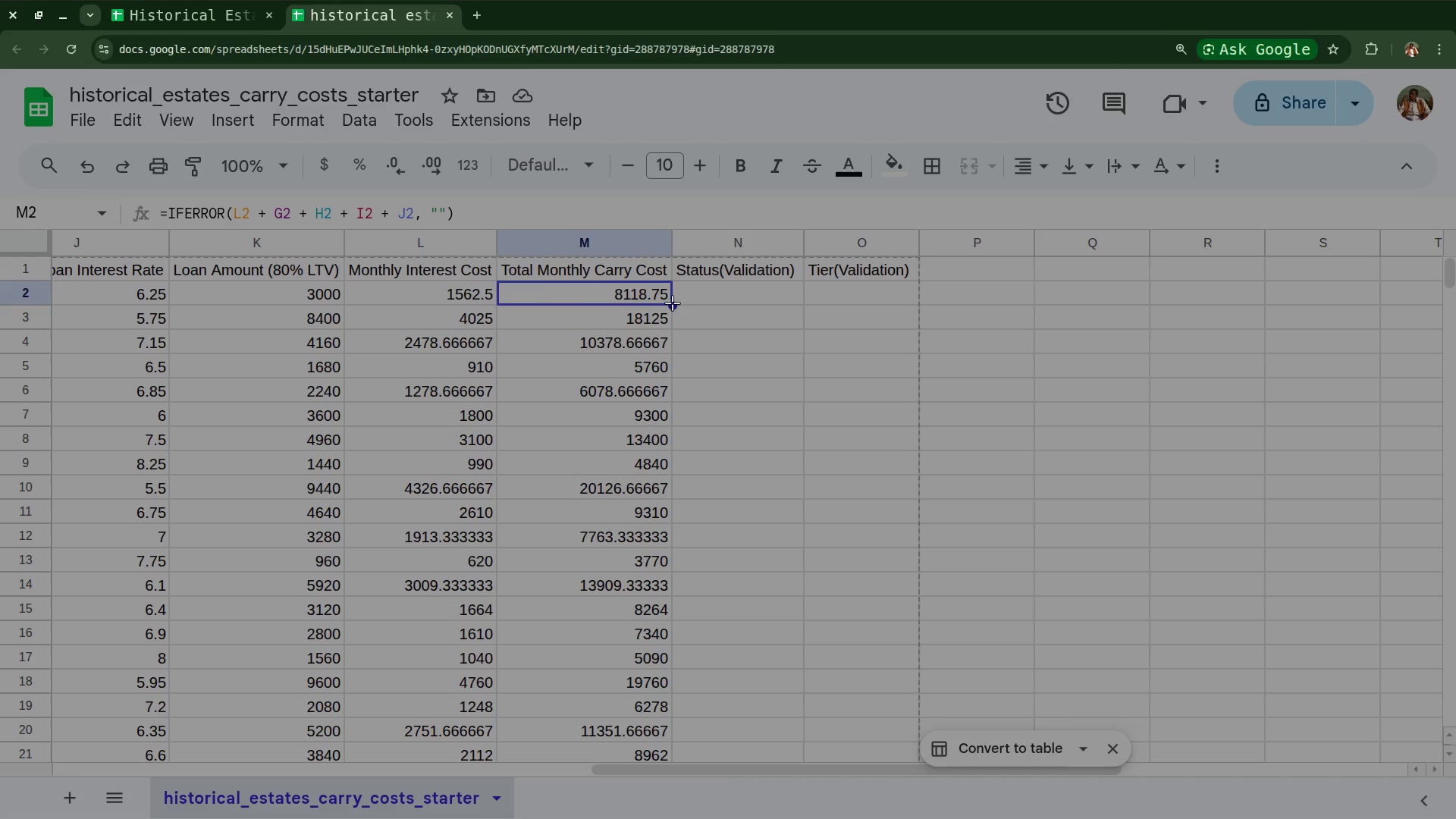 
triple_click([673, 303])
 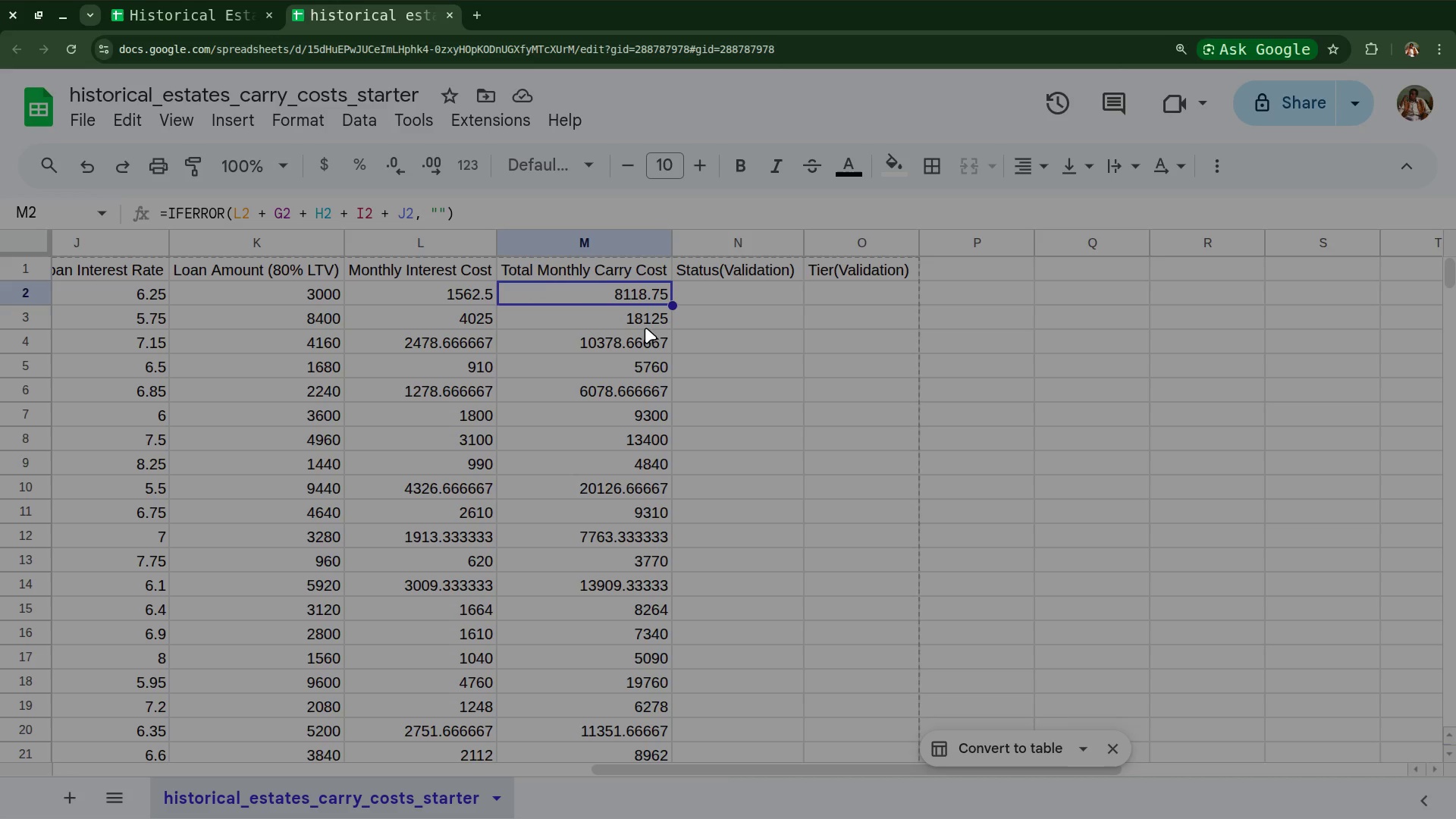 
double_click([639, 320])
 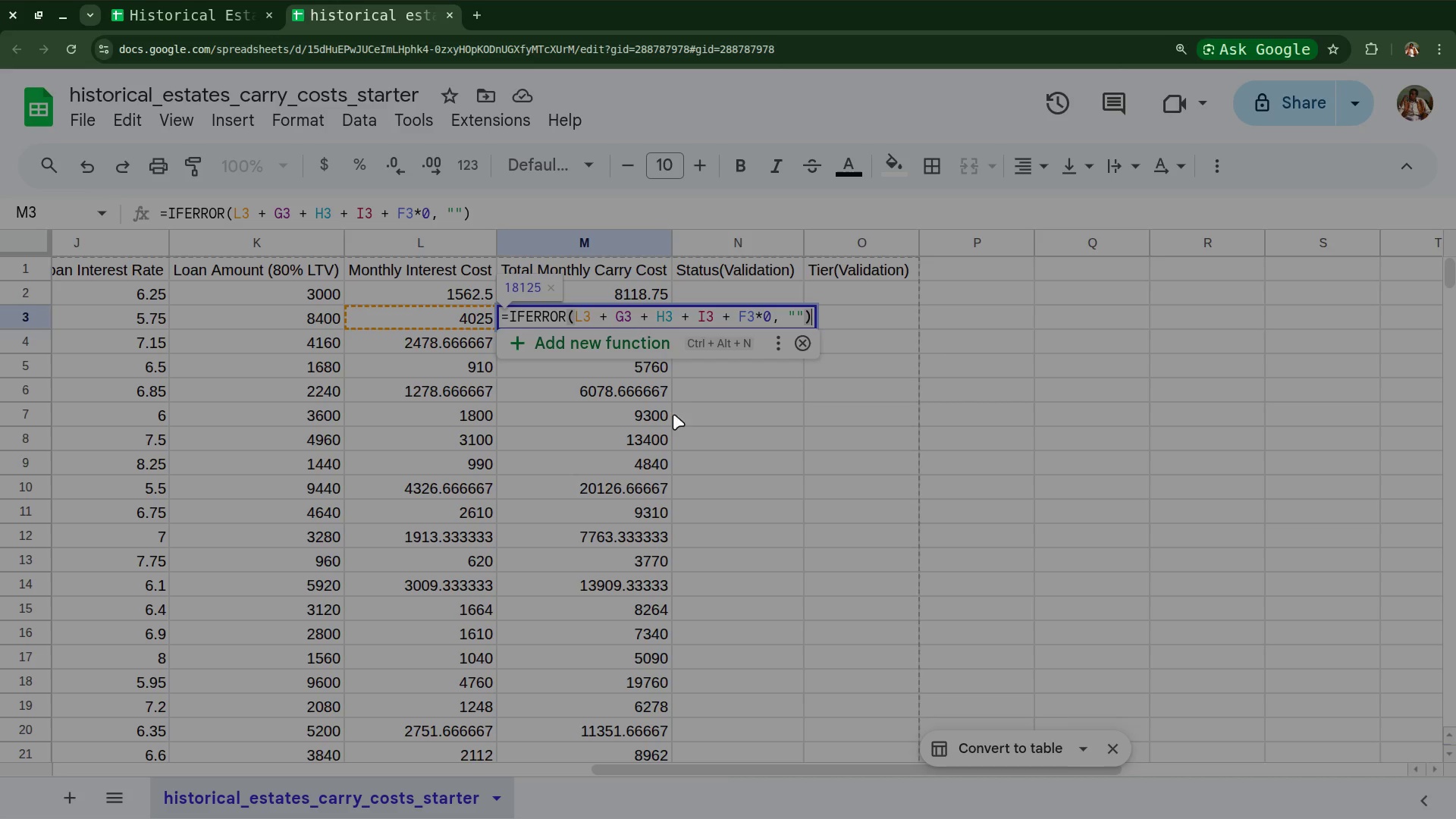 
left_click([897, 379])
 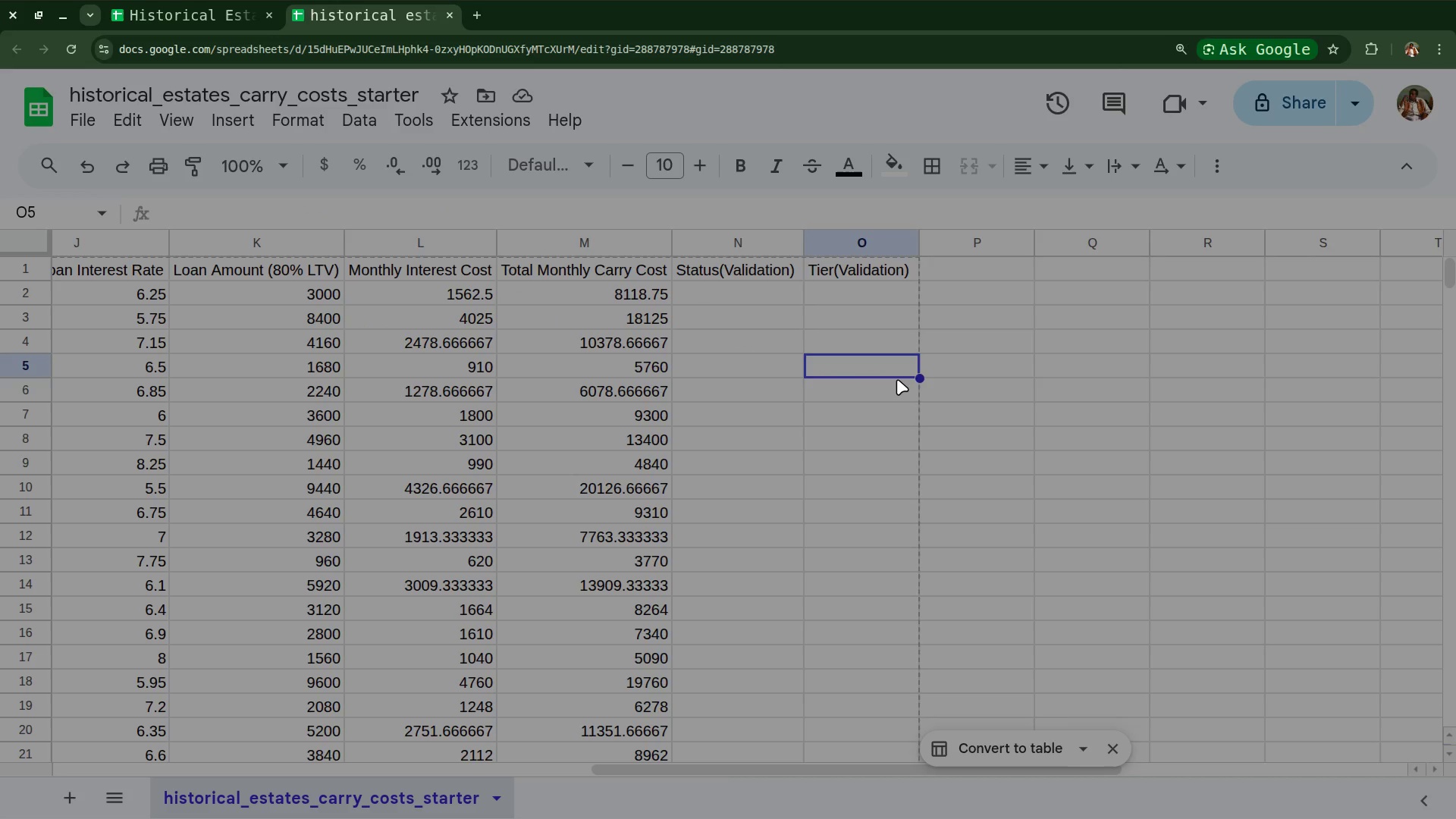 
hold_key(key=Z, duration=0.34)
 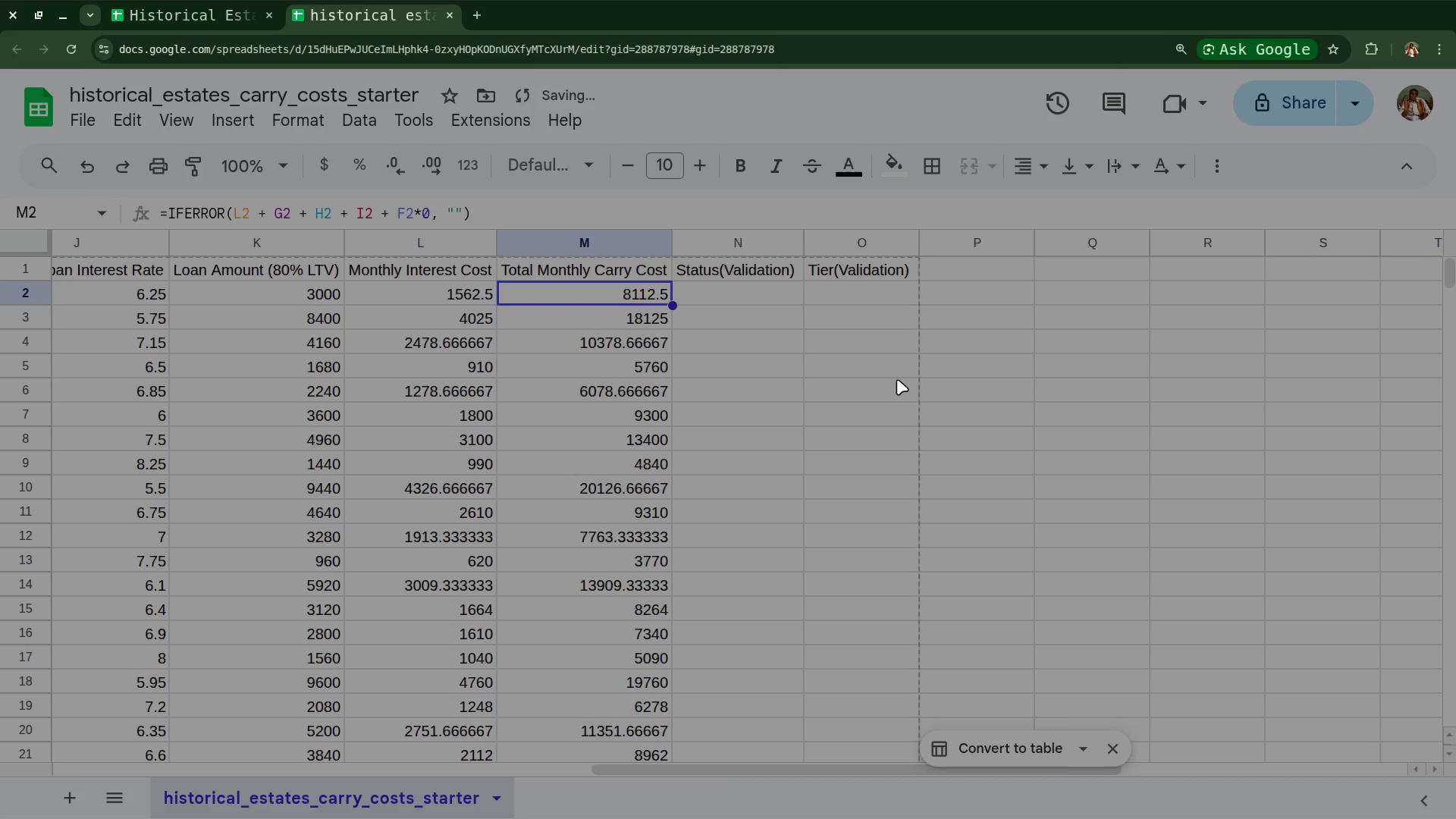 
key(Control+Z)
 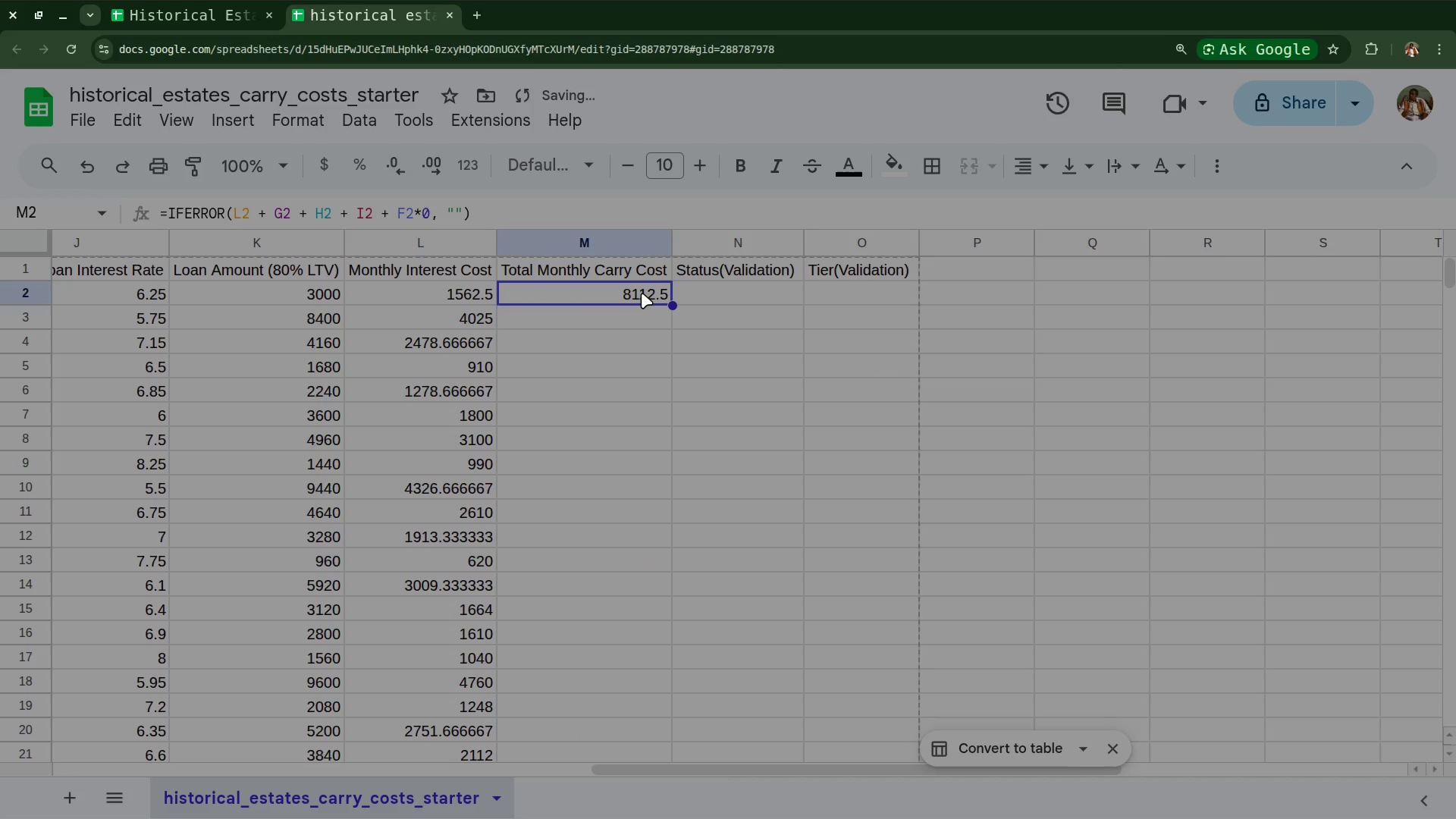 
double_click([640, 291])
 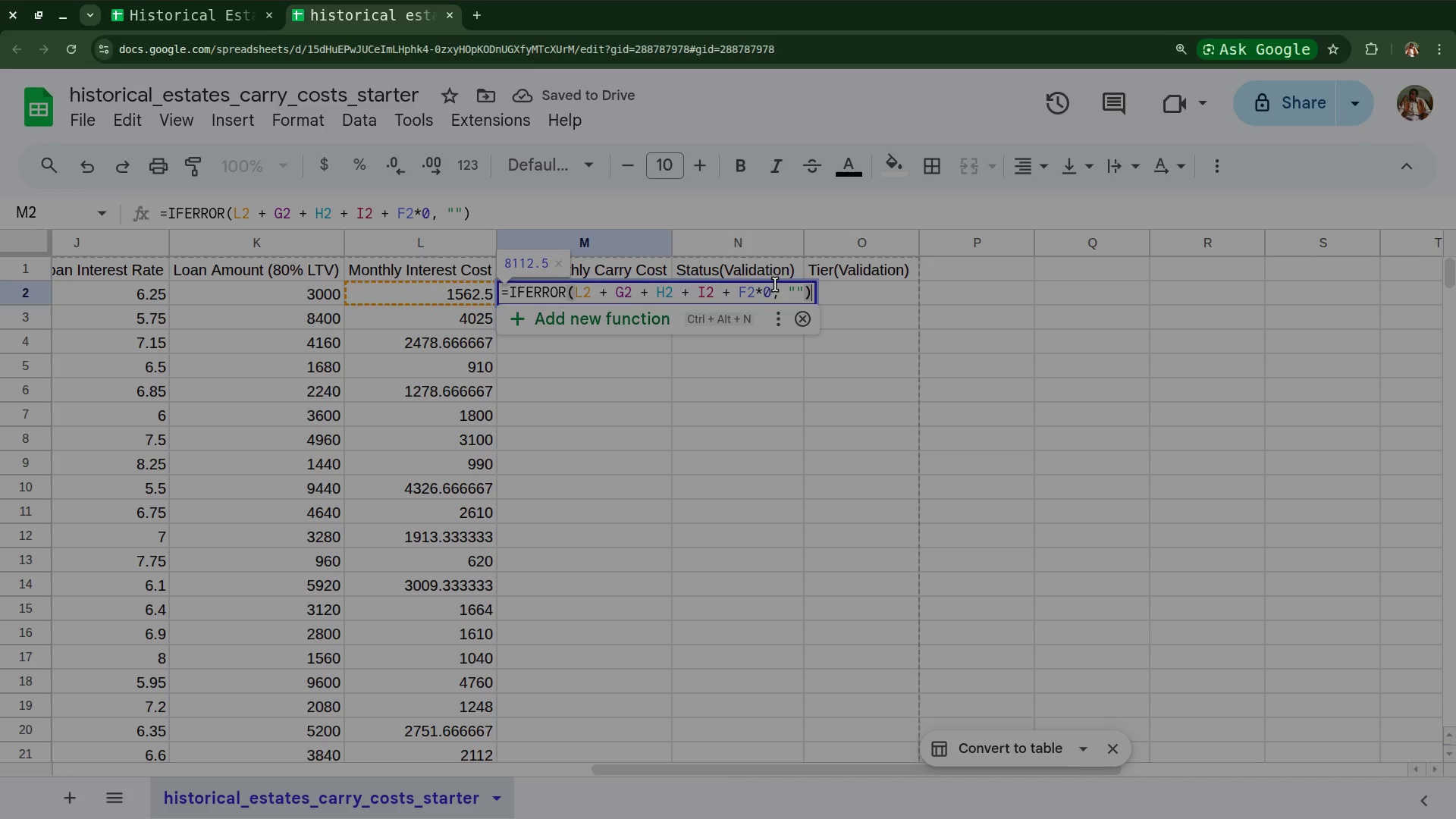 
left_click([773, 286])
 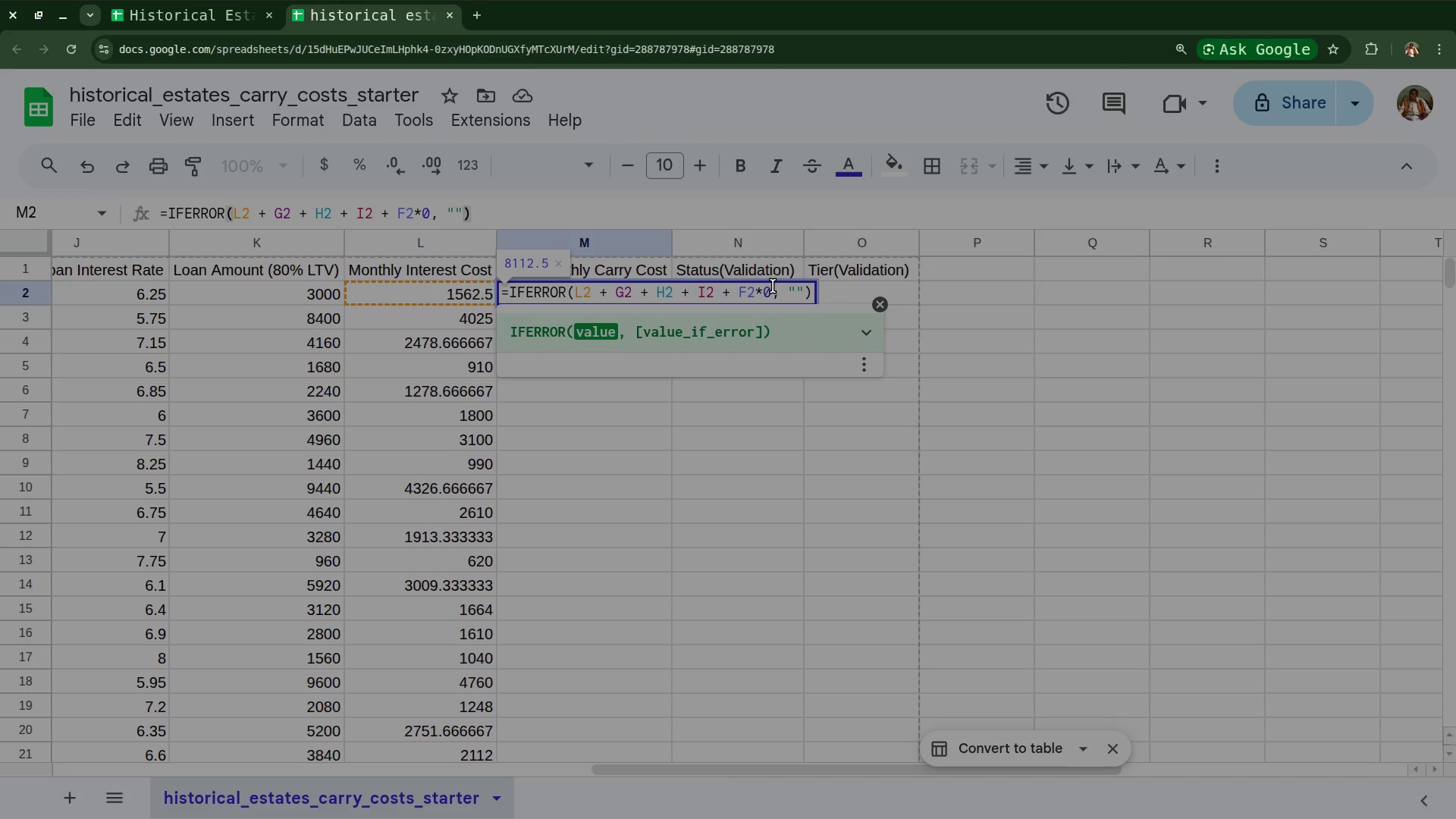 
key(Backspace)
key(Backspace)
key(Backspace)
key(Backspace)
type(j2)
 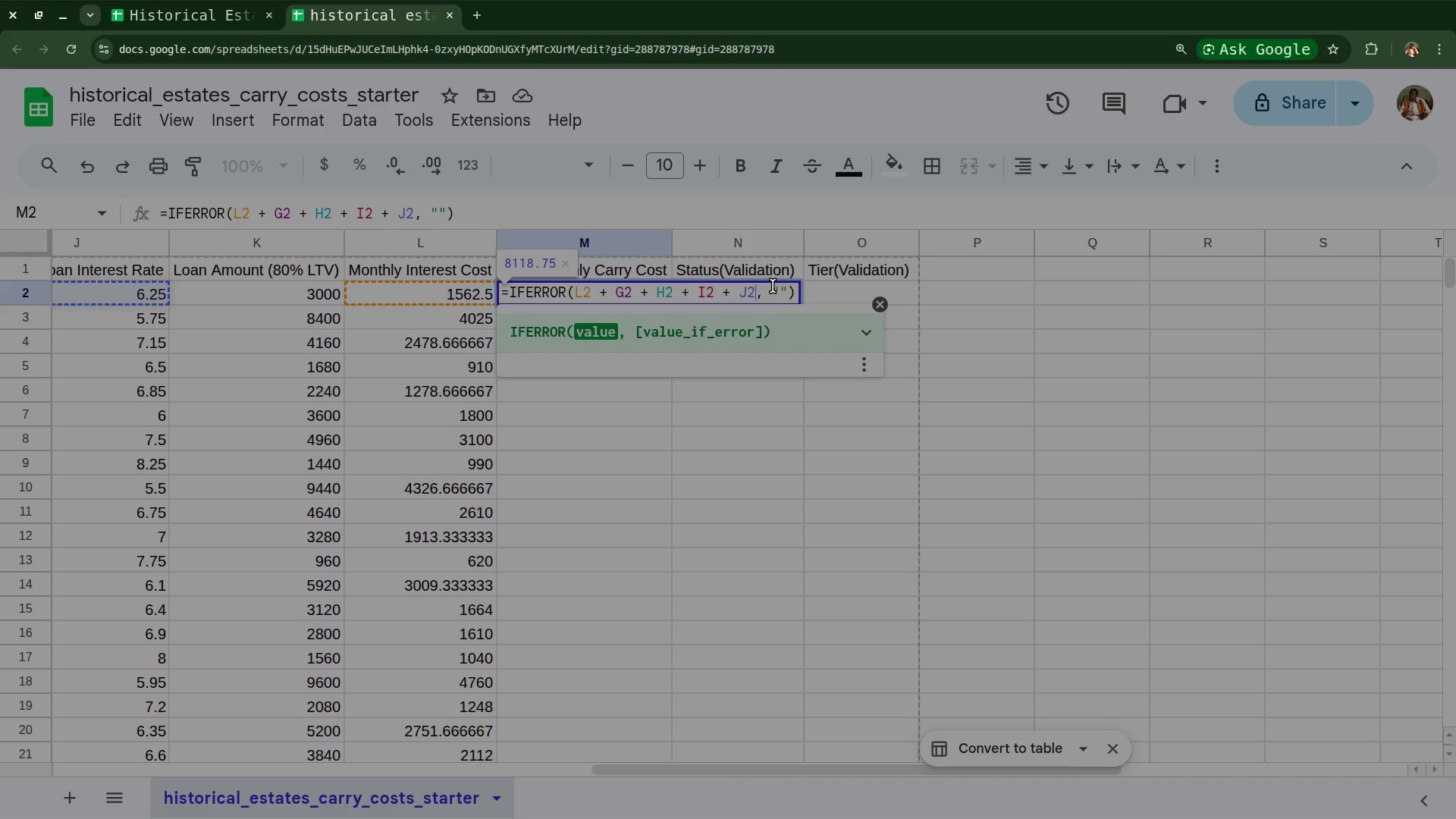 
key(Enter)
 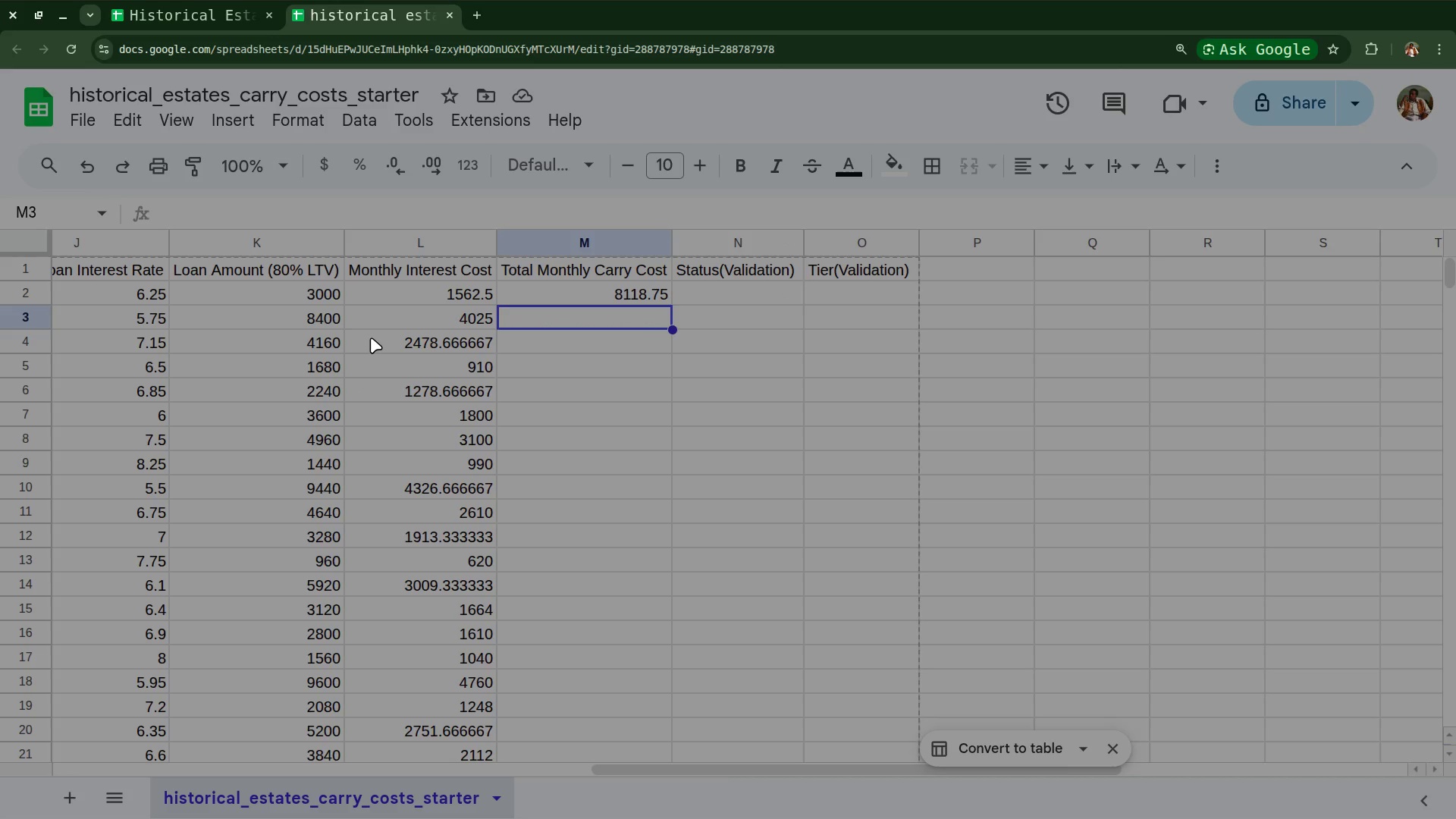 
wait(64.13)
 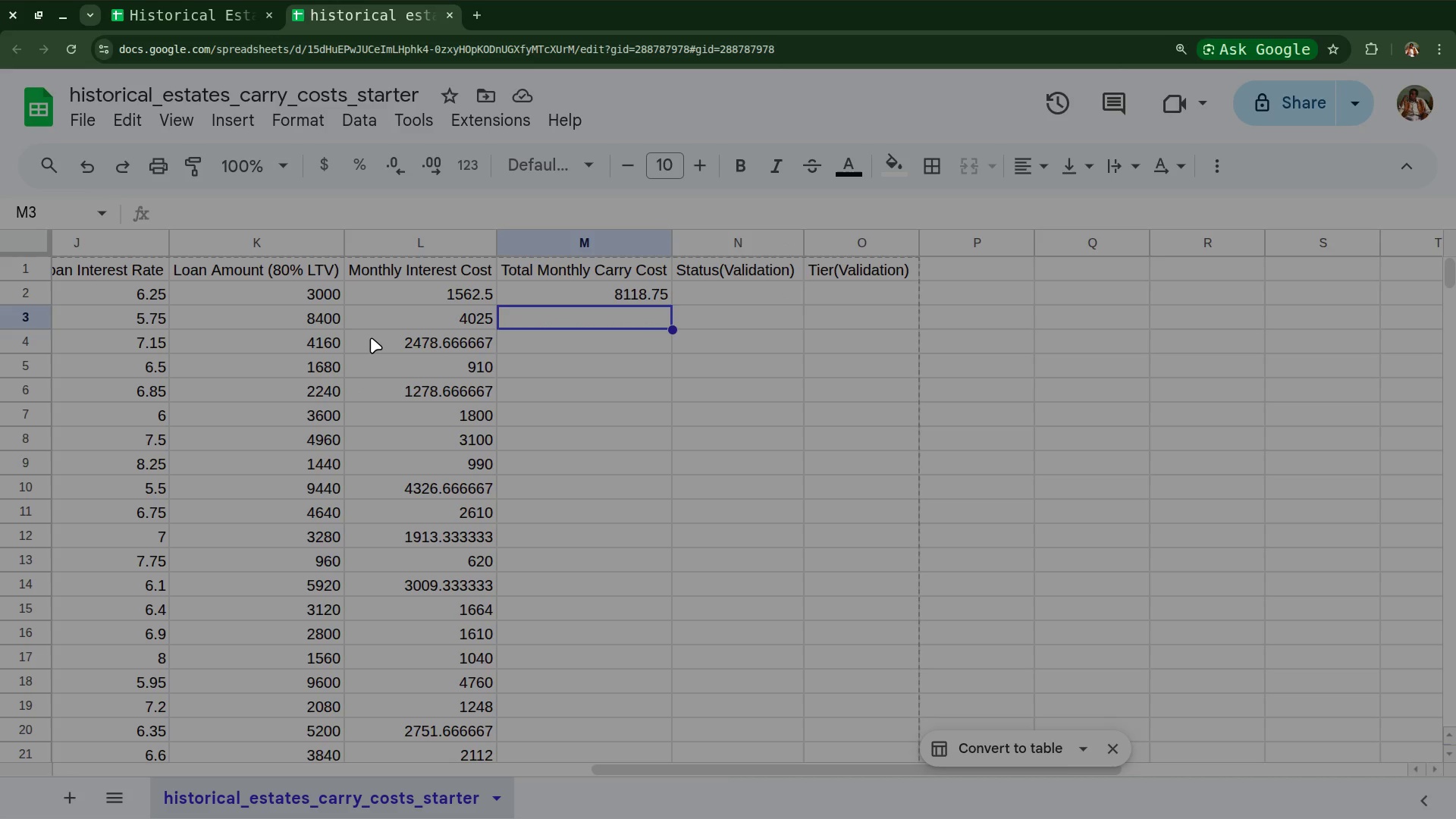 
left_click([689, 292])
 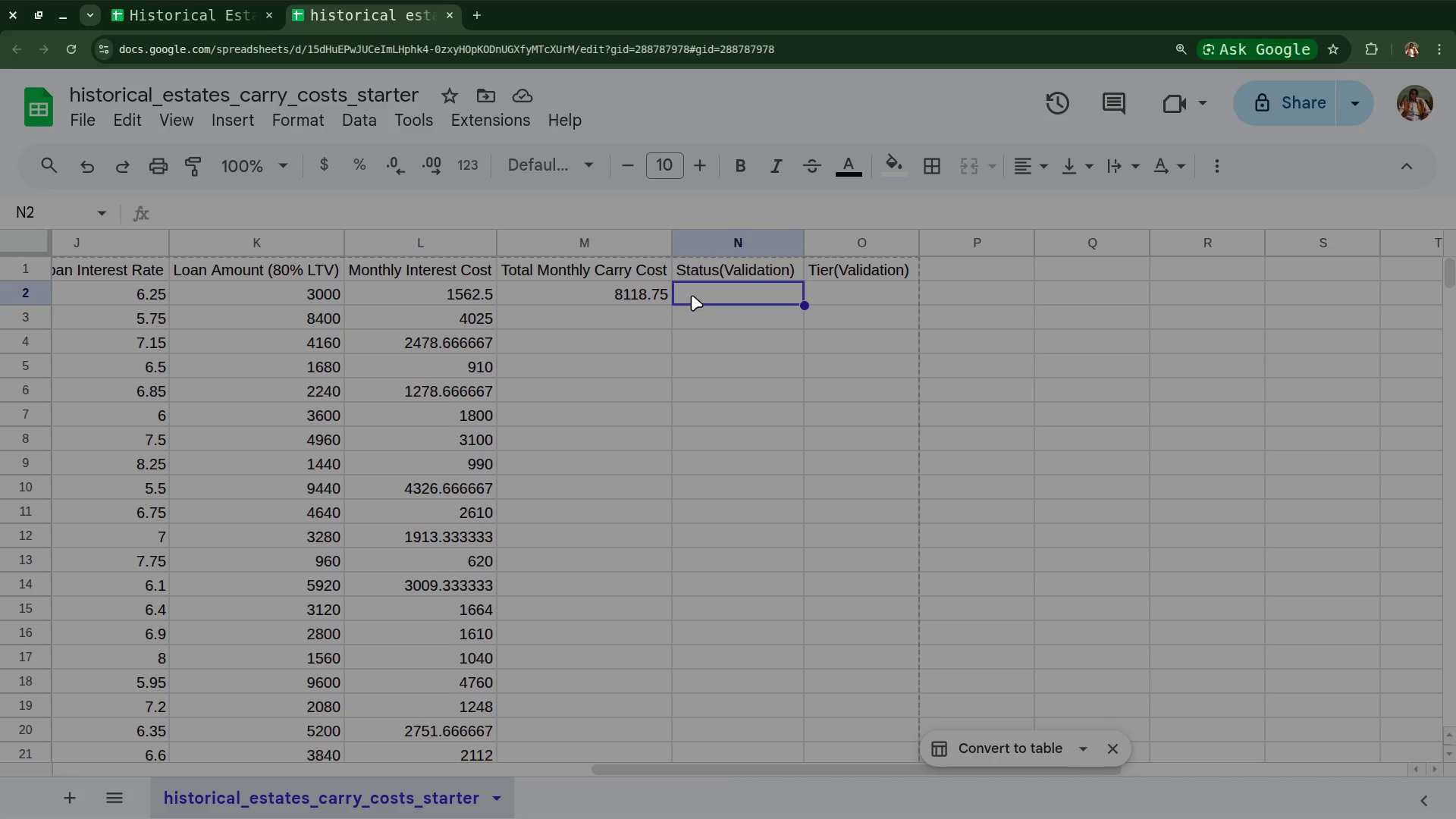 
wait(40.41)
 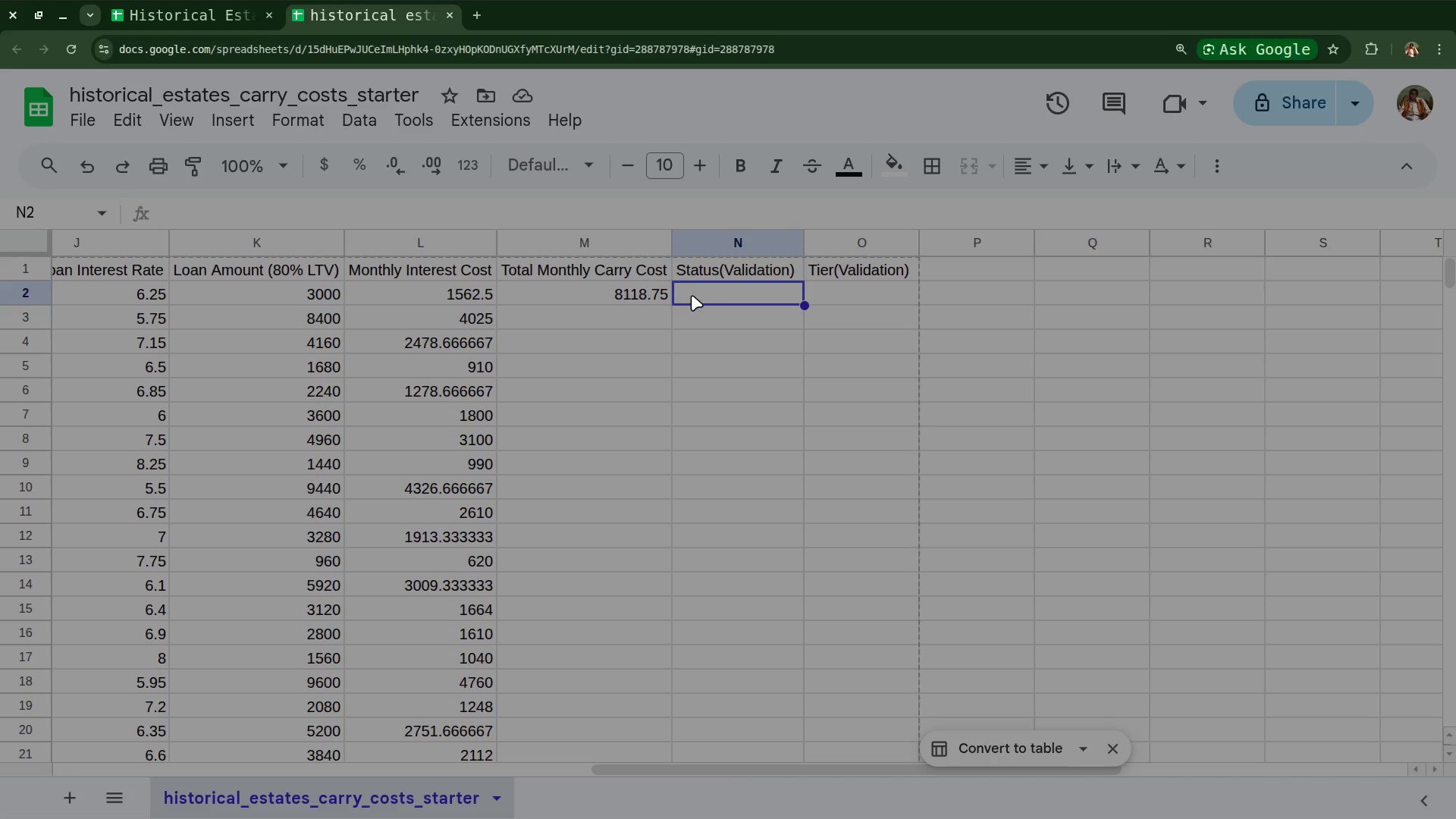 
scroll: coordinate [721, 367], scroll_direction: down, amount: 11.0
 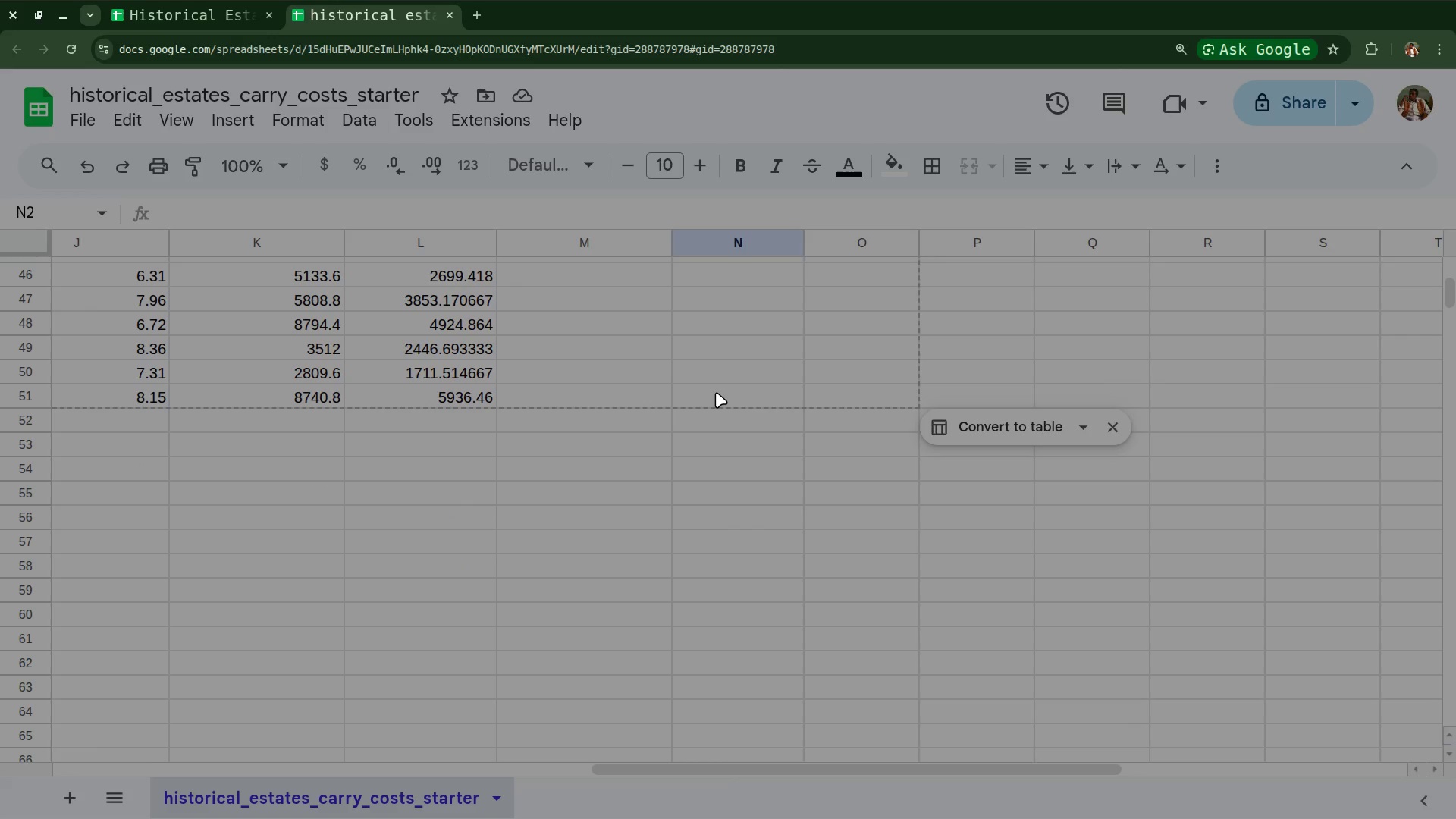 
hold_key(key=ShiftLeft, duration=1.0)
left_click([716, 392])
 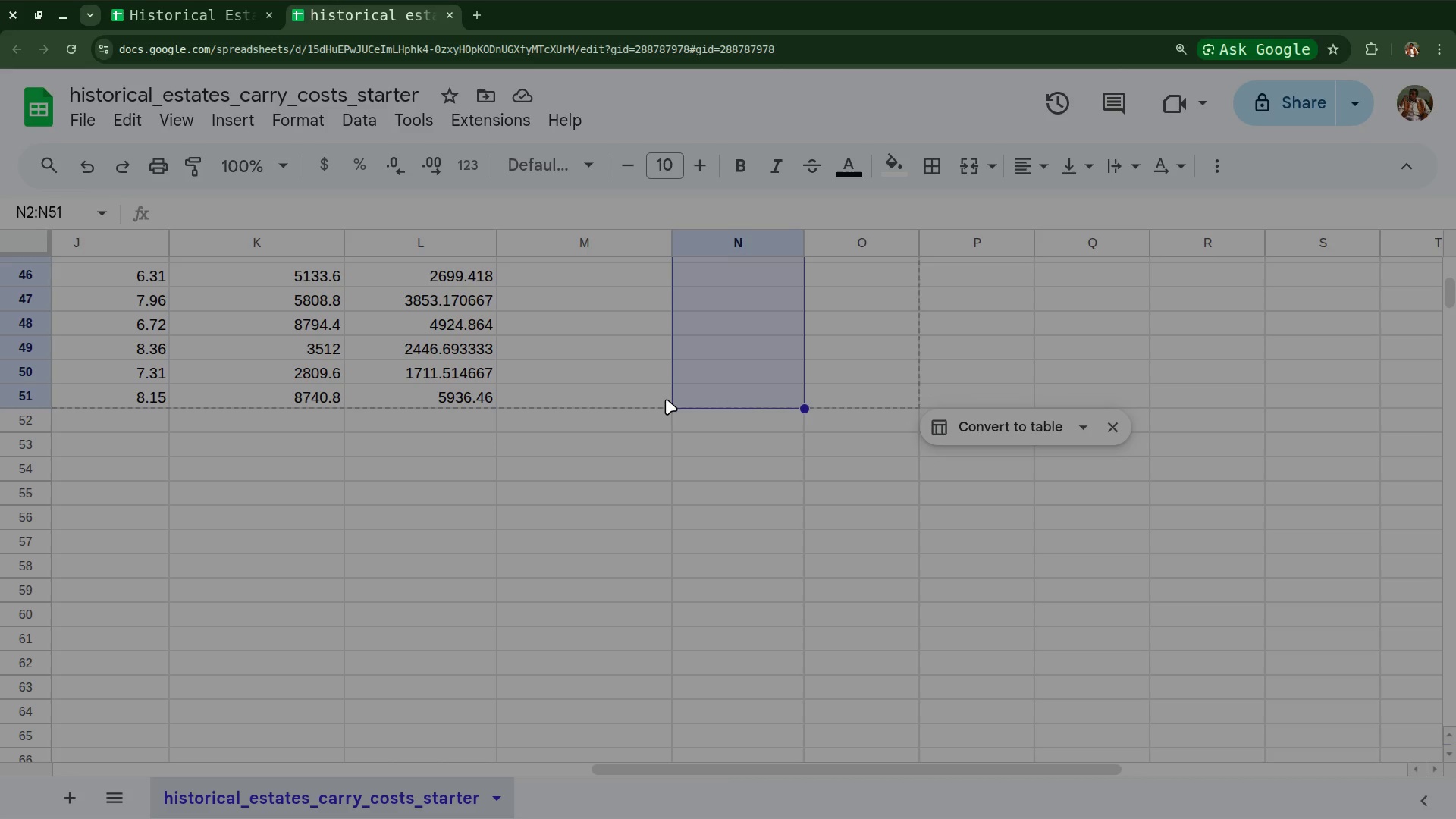 
scroll: coordinate [667, 405], scroll_direction: up, amount: 15.0
 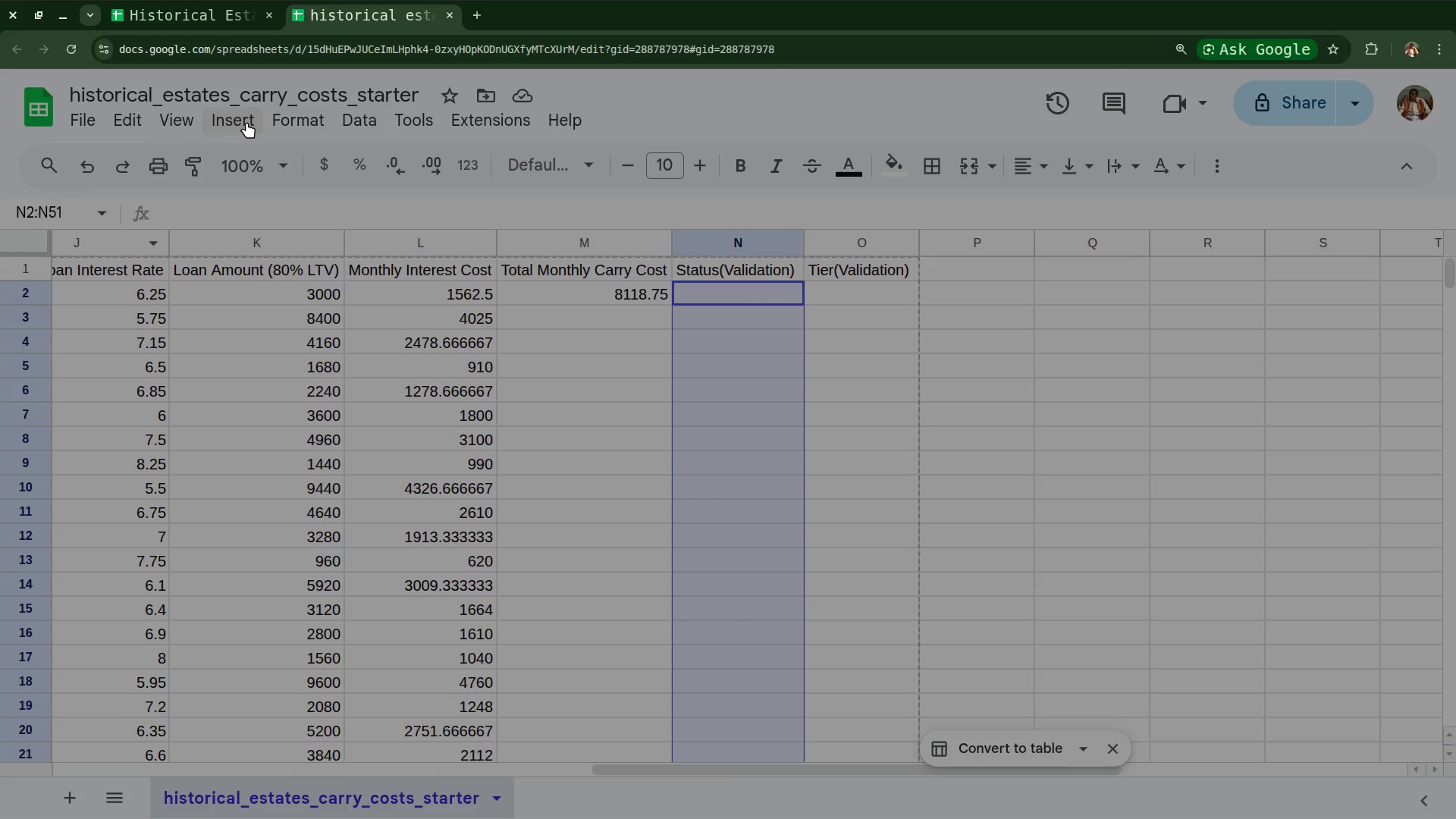 
wait(5.27)
 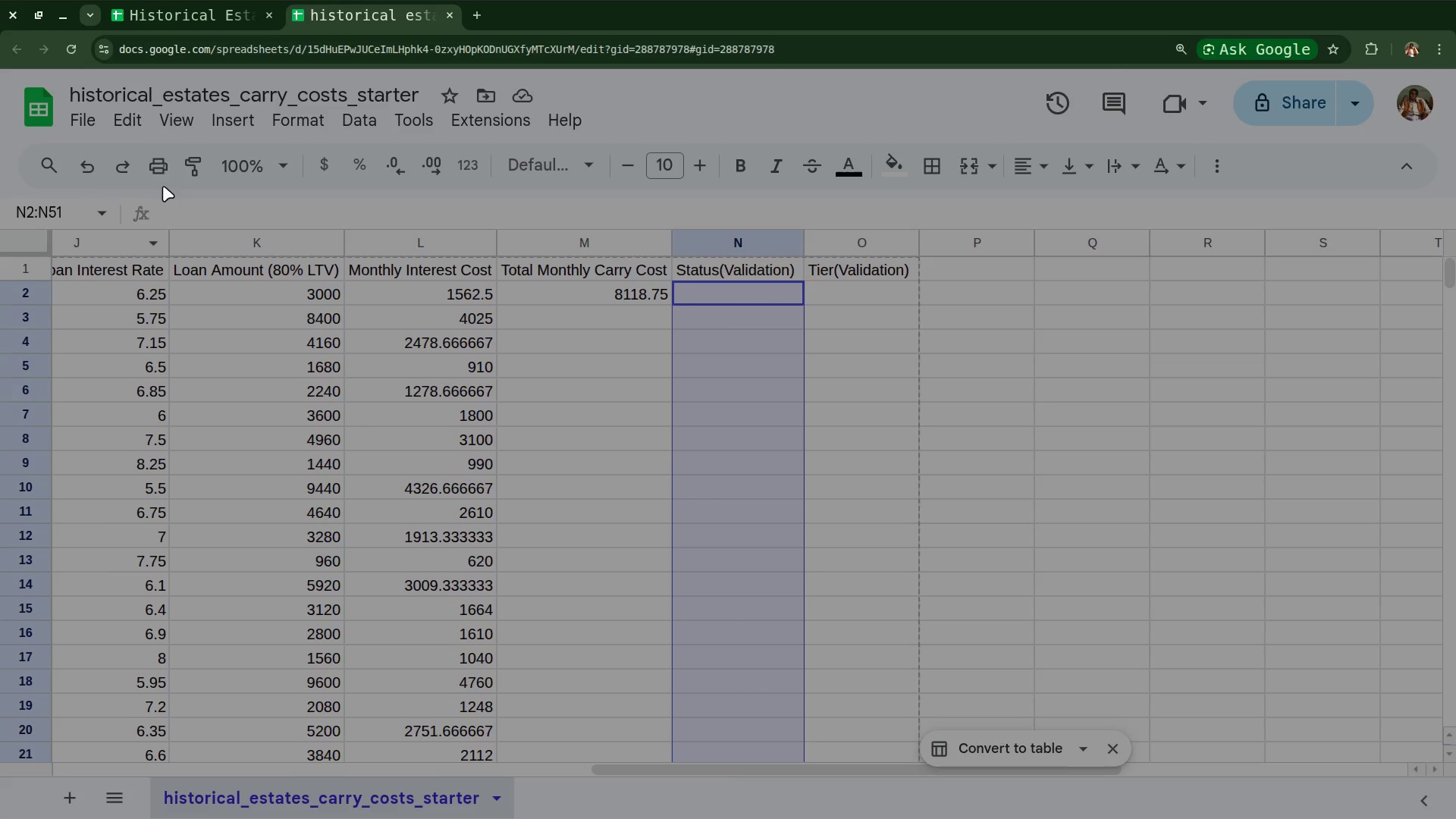 
left_click([246, 122])
 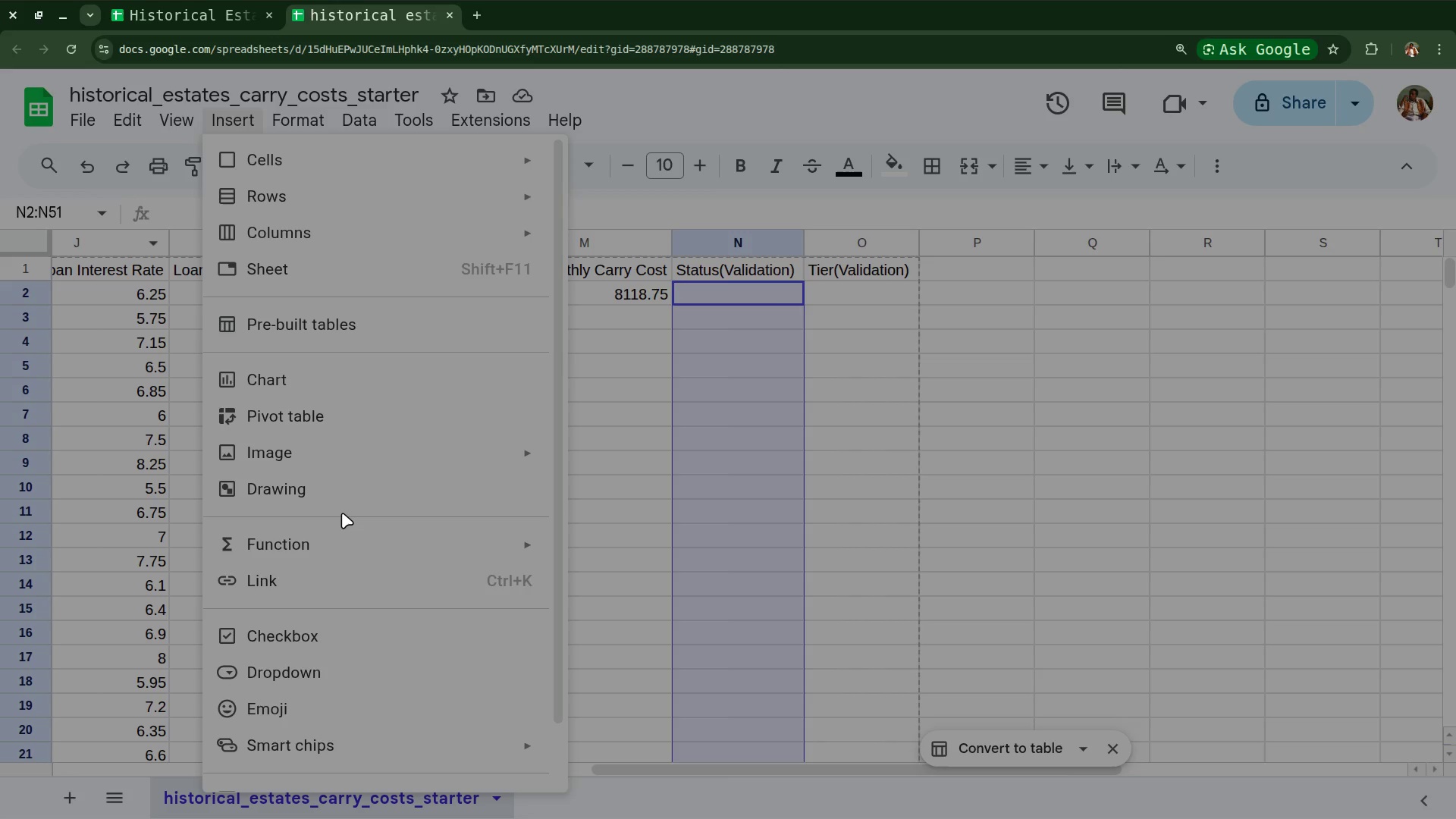 
wait(20.07)
 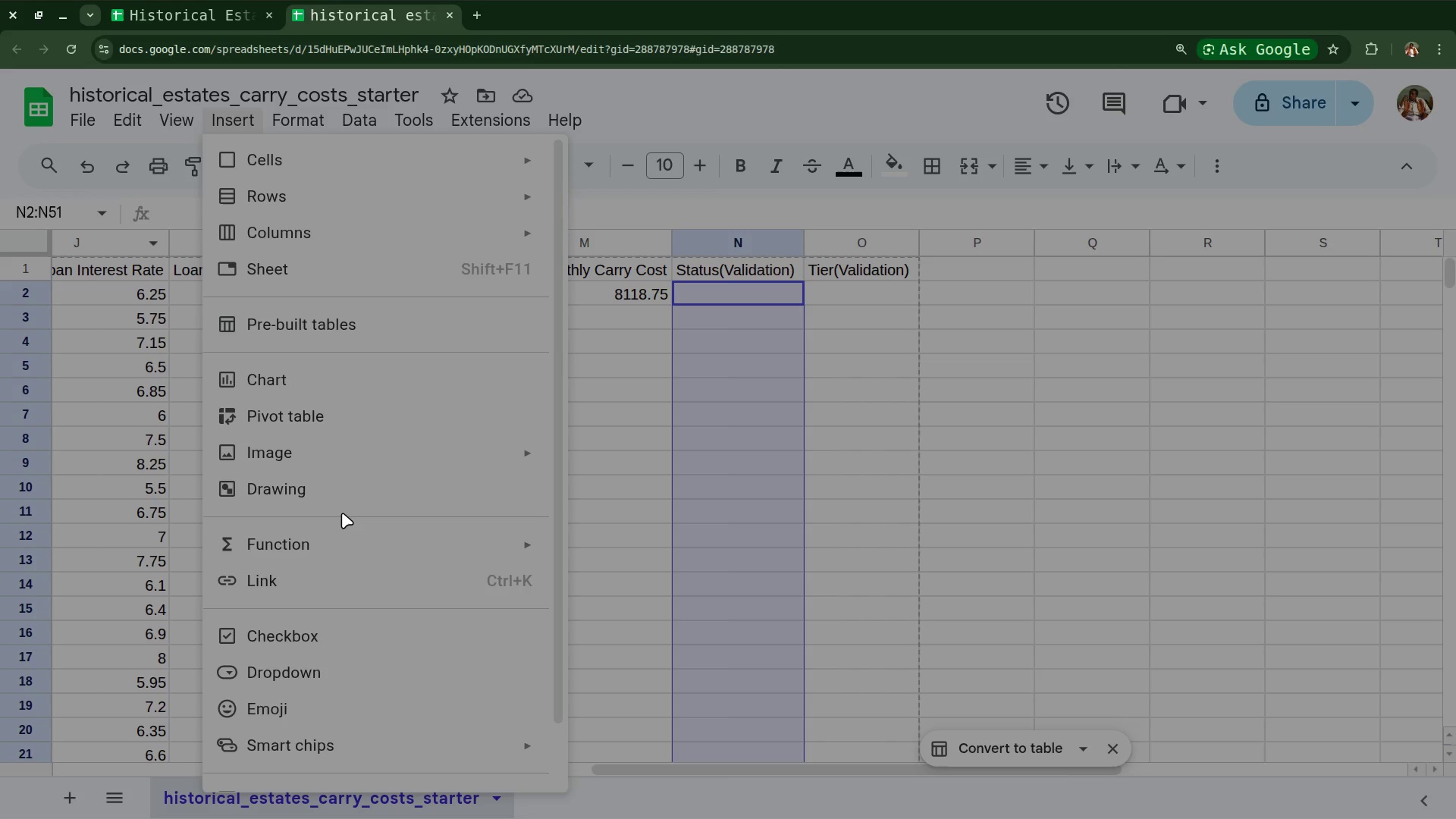 
mouse_move([121, 122])
 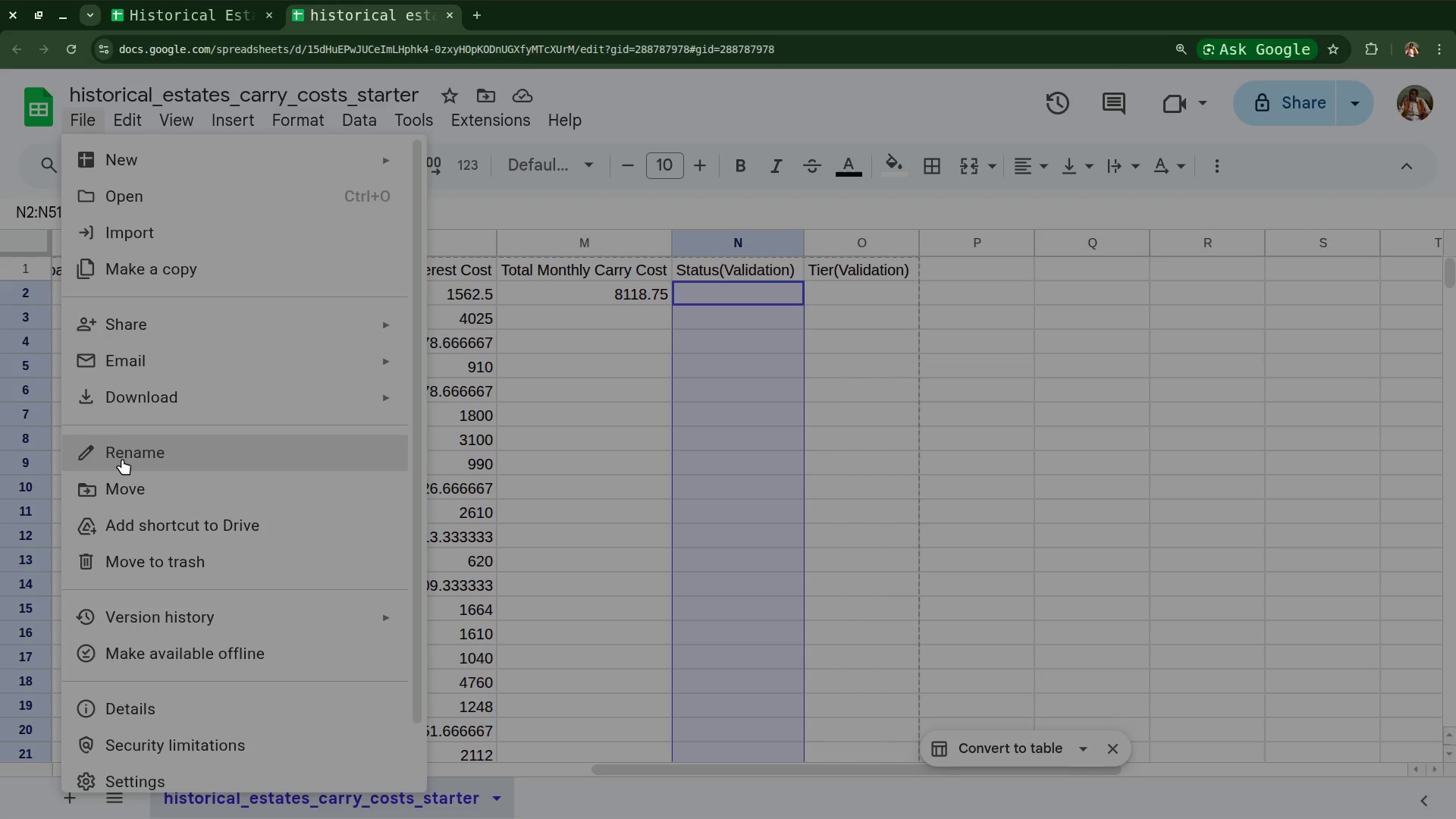 
wait(13.02)
 